 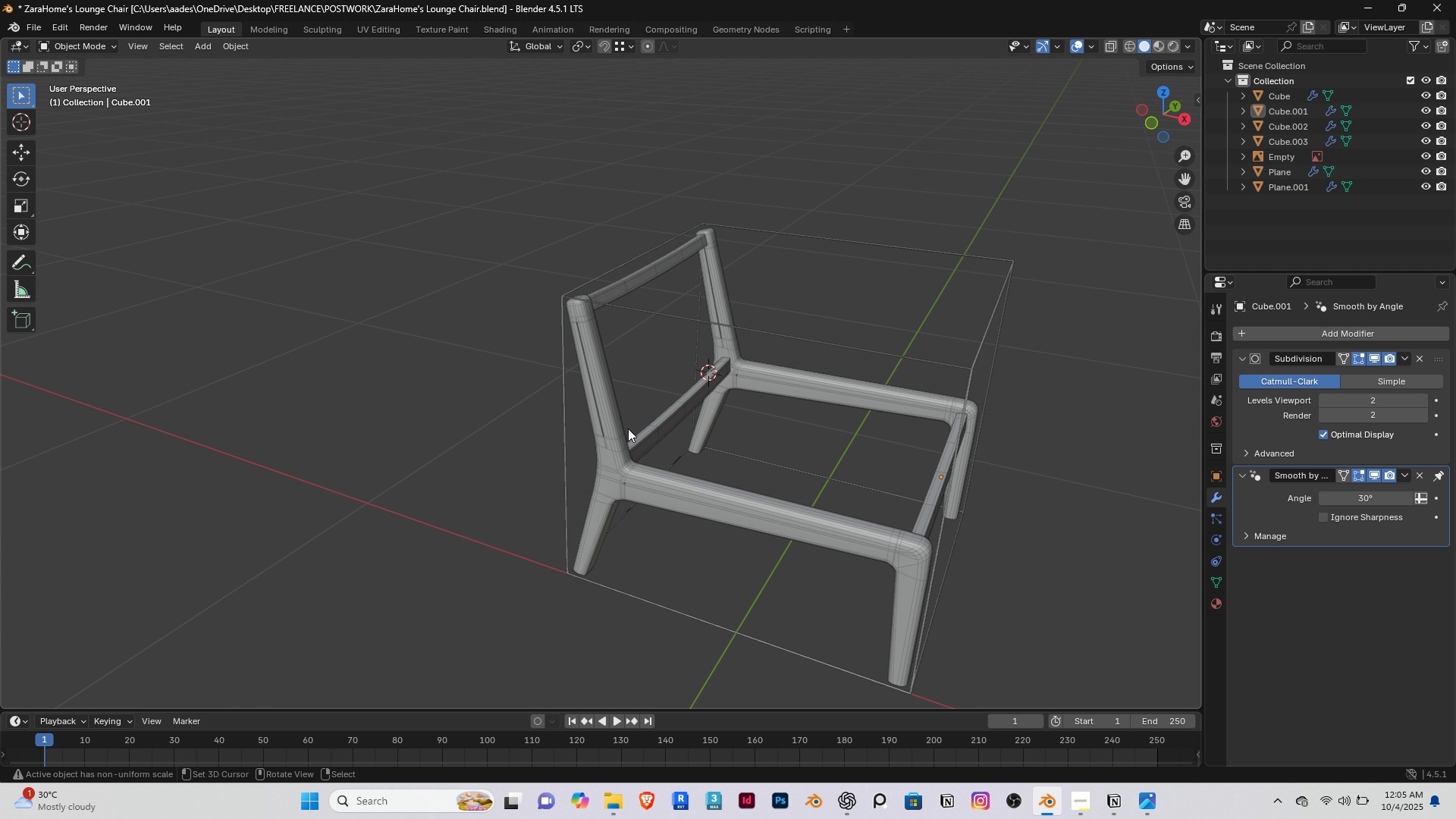 
hold_key(key=ControlRight, duration=0.45)
 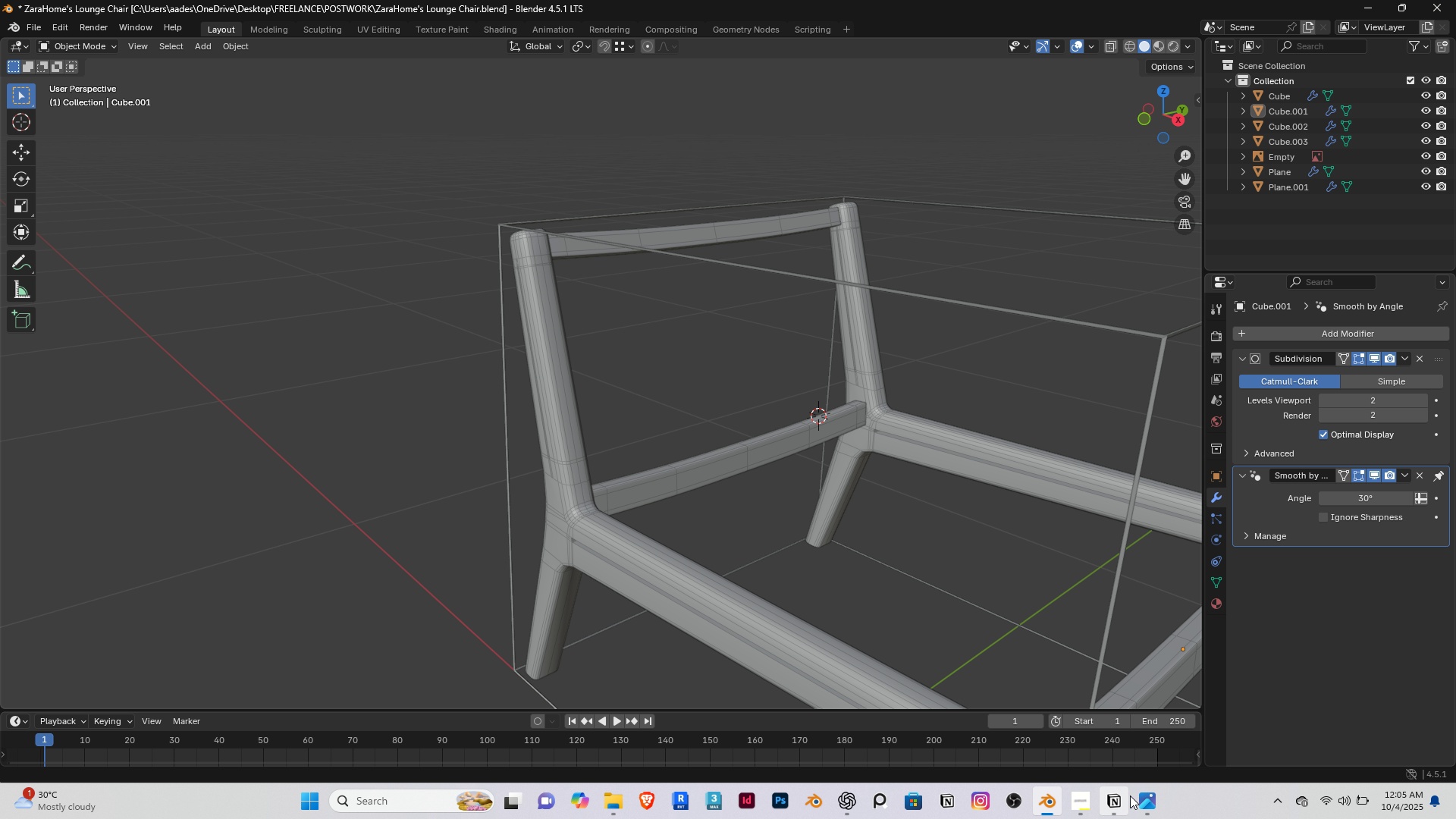 
left_click([1145, 796])
 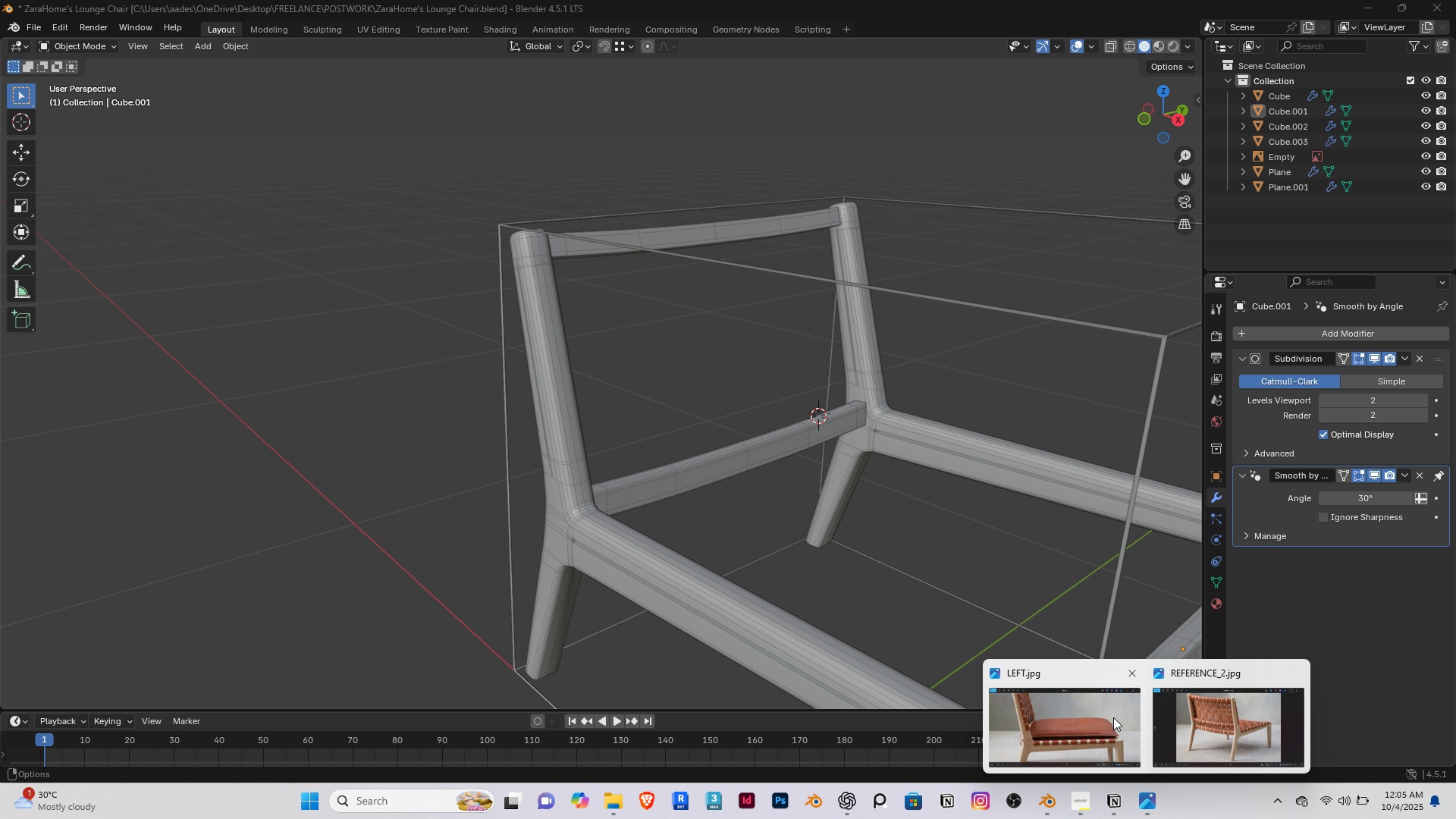 
left_click([1113, 717])
 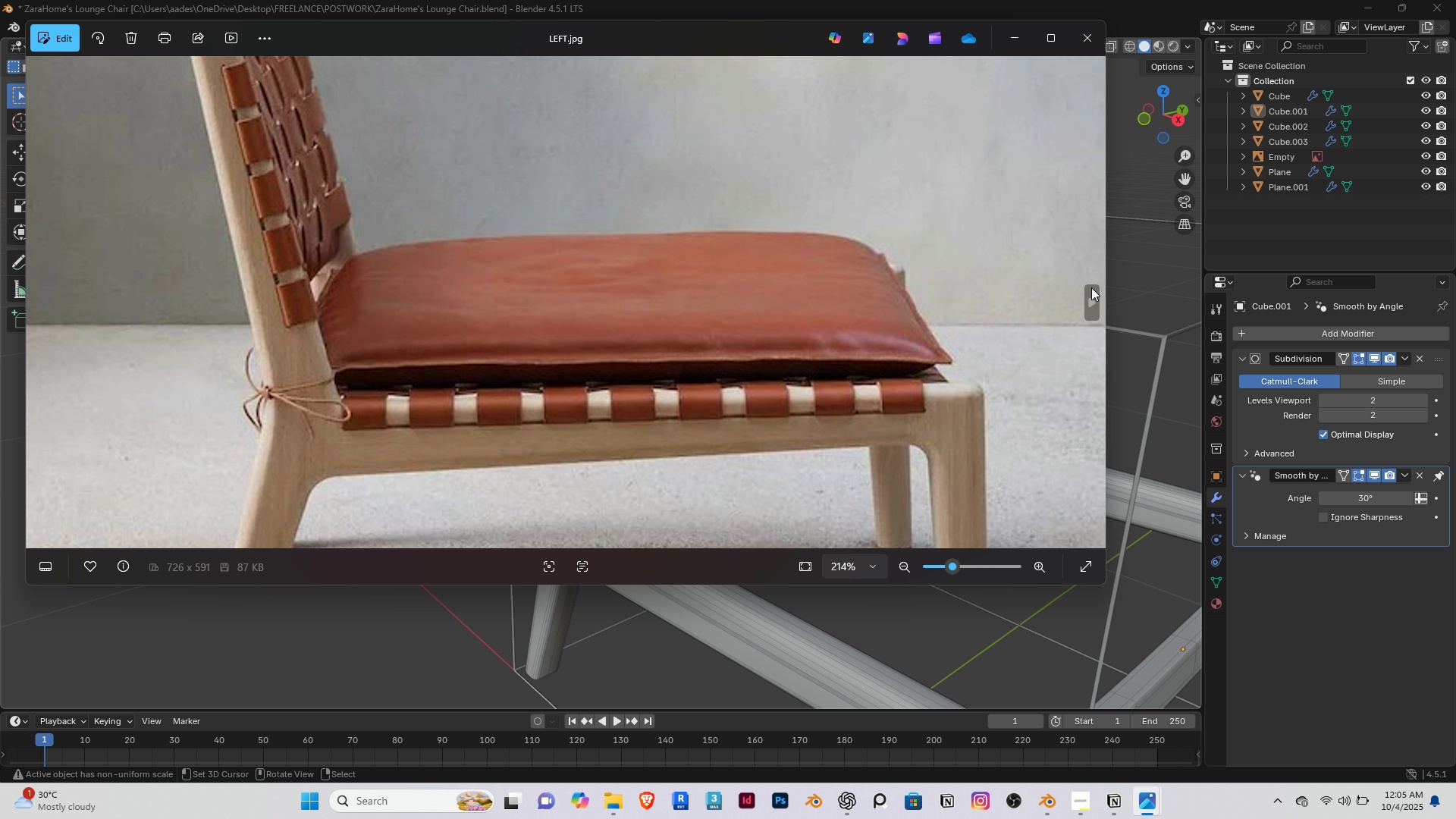 
left_click([1096, 300])
 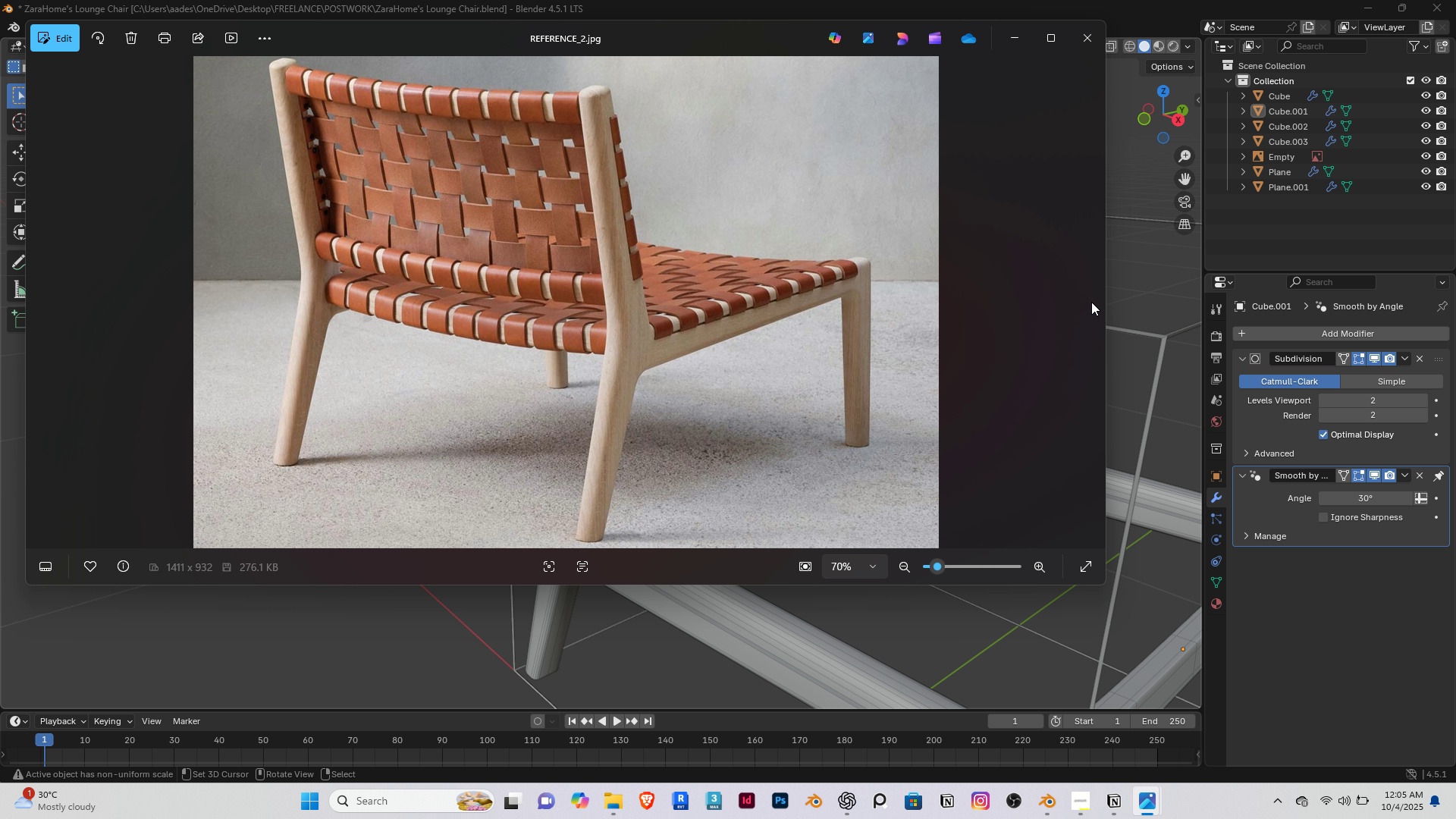 
scroll: coordinate [550, 303], scroll_direction: up, amount: 13.0
 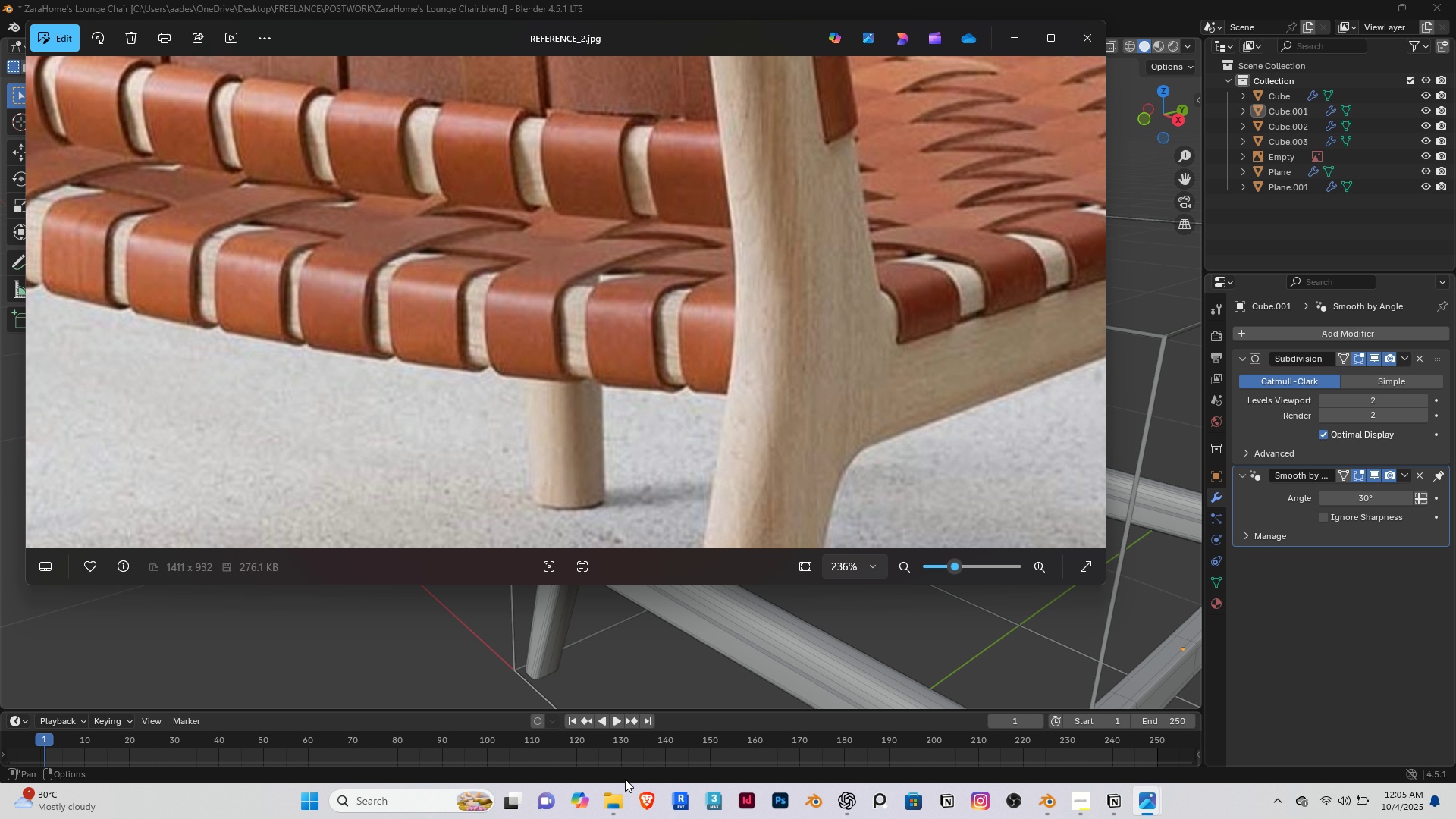 
left_click([610, 796])
 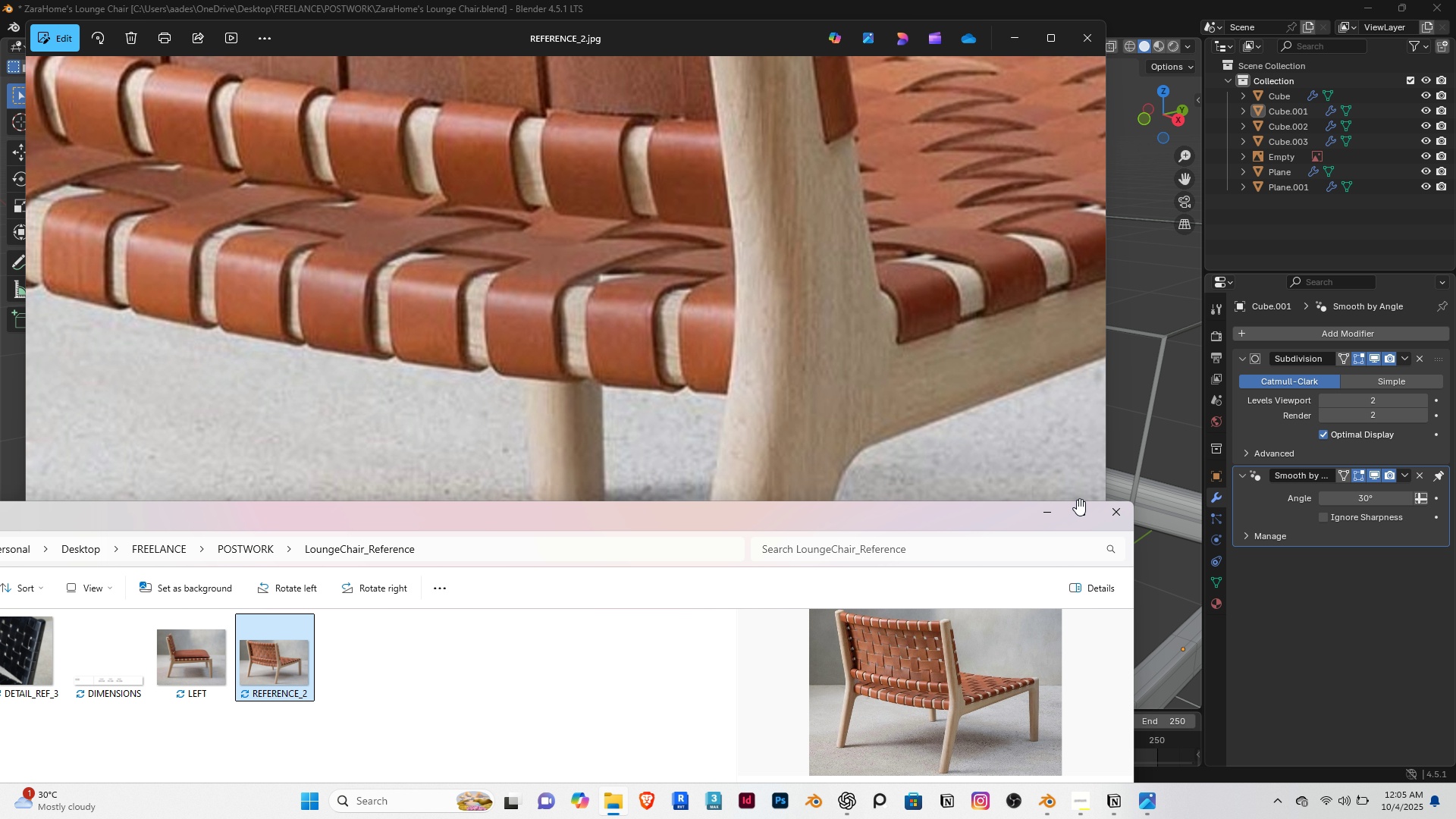 
left_click([1081, 507])
 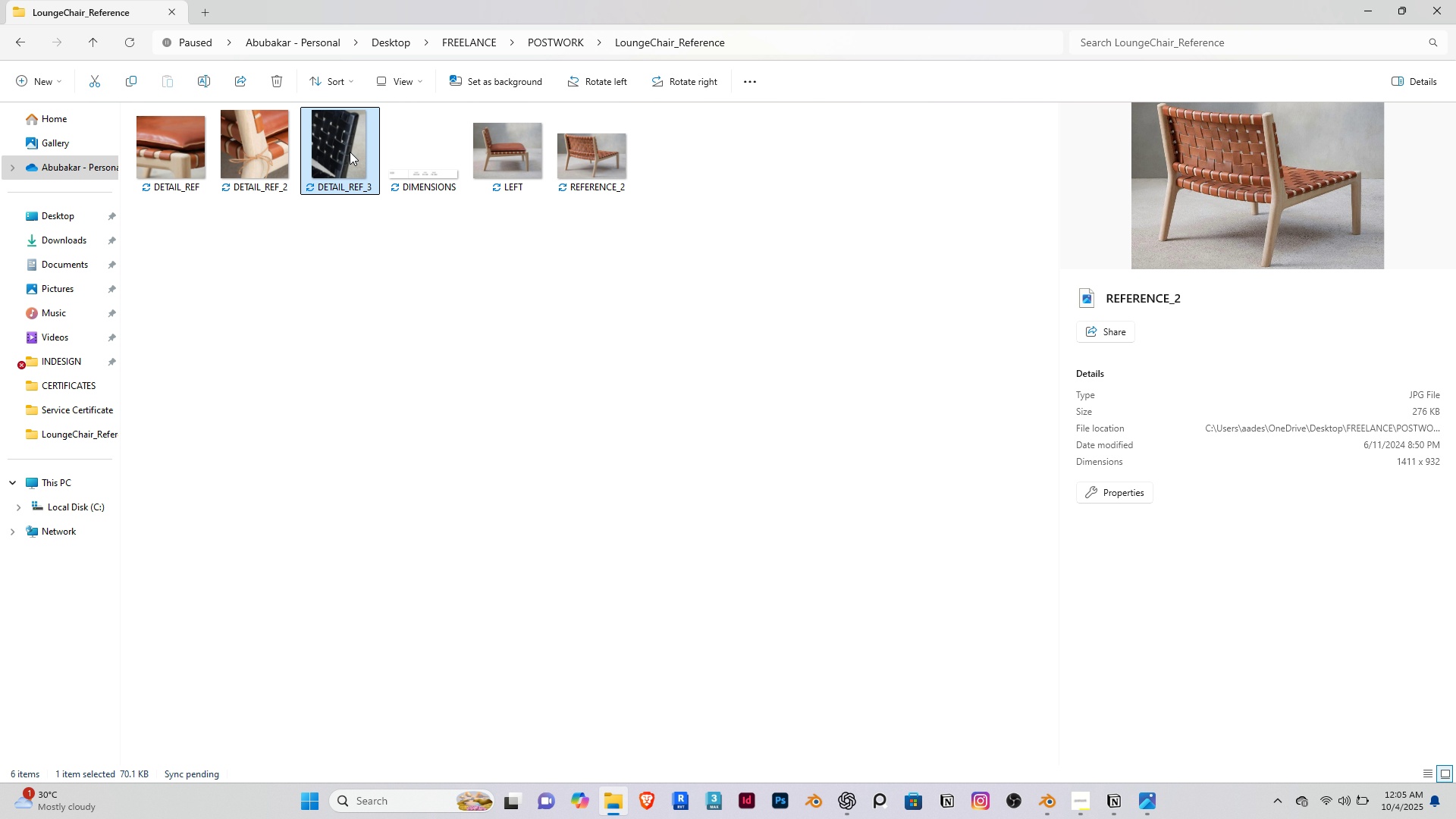 
left_click([350, 152])
 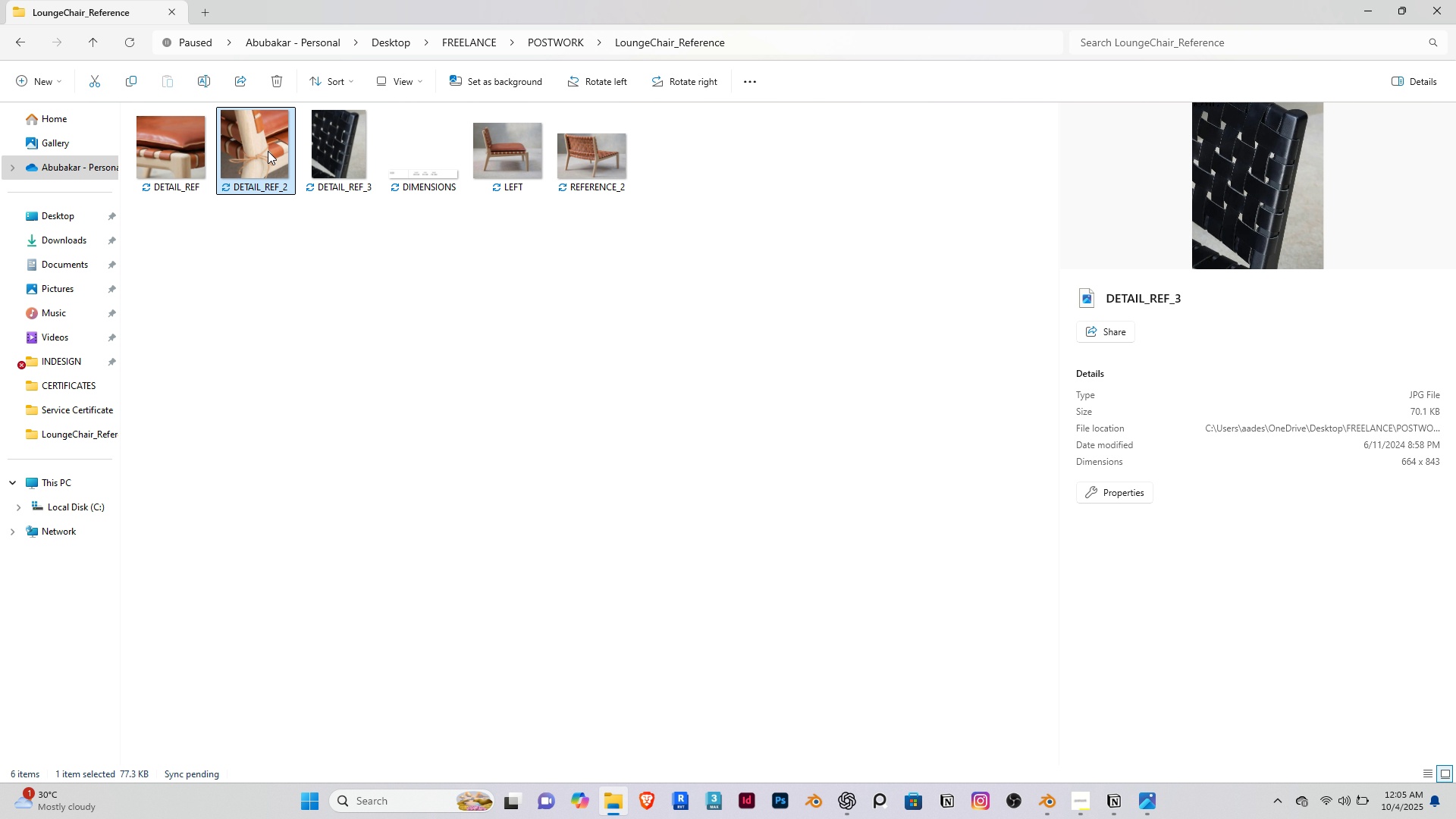 
left_click([268, 151])
 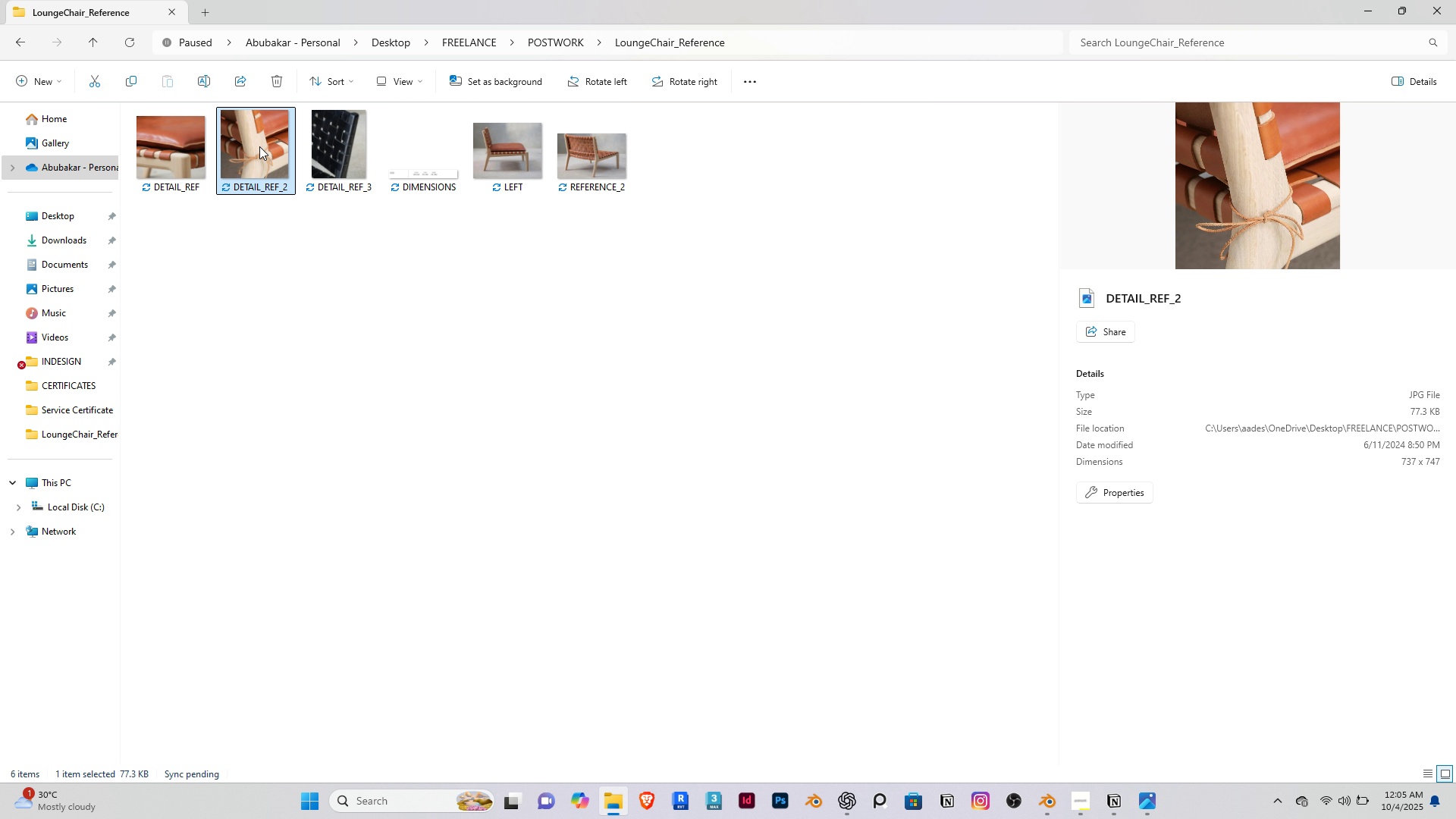 
double_click([259, 146])
 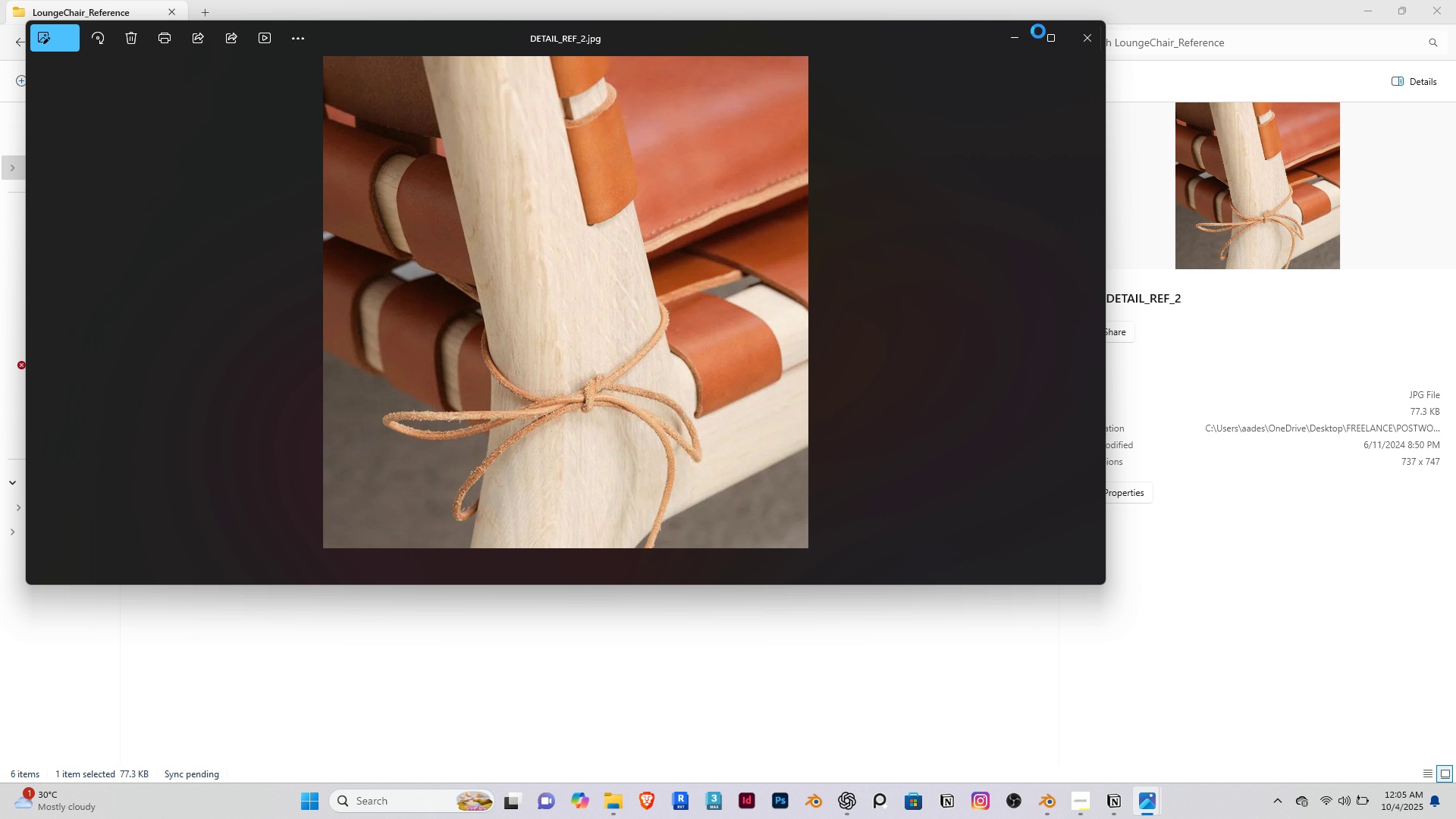 
left_click([1053, 36])
 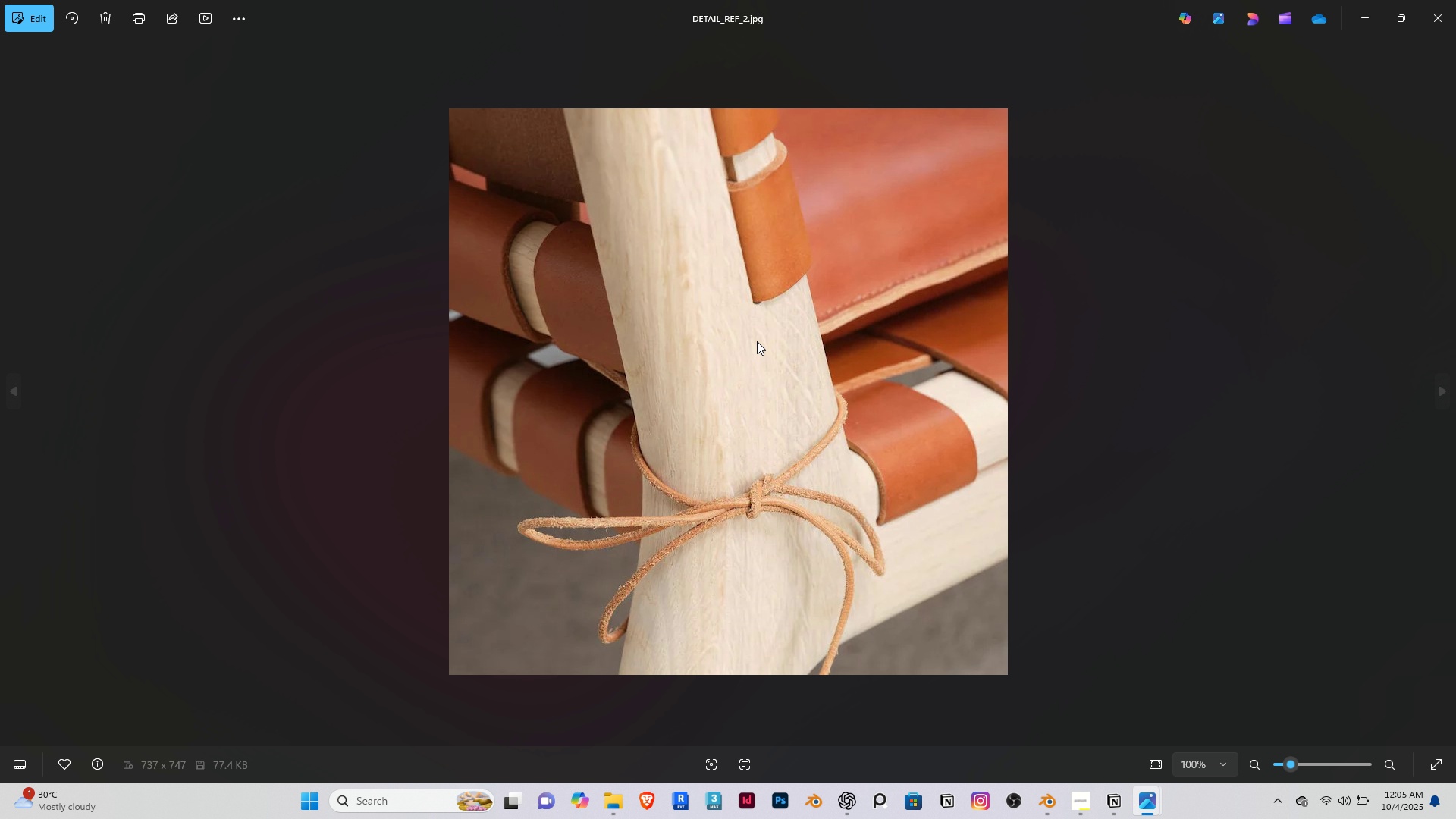 
scroll: coordinate [637, 386], scroll_direction: up, amount: 4.0
 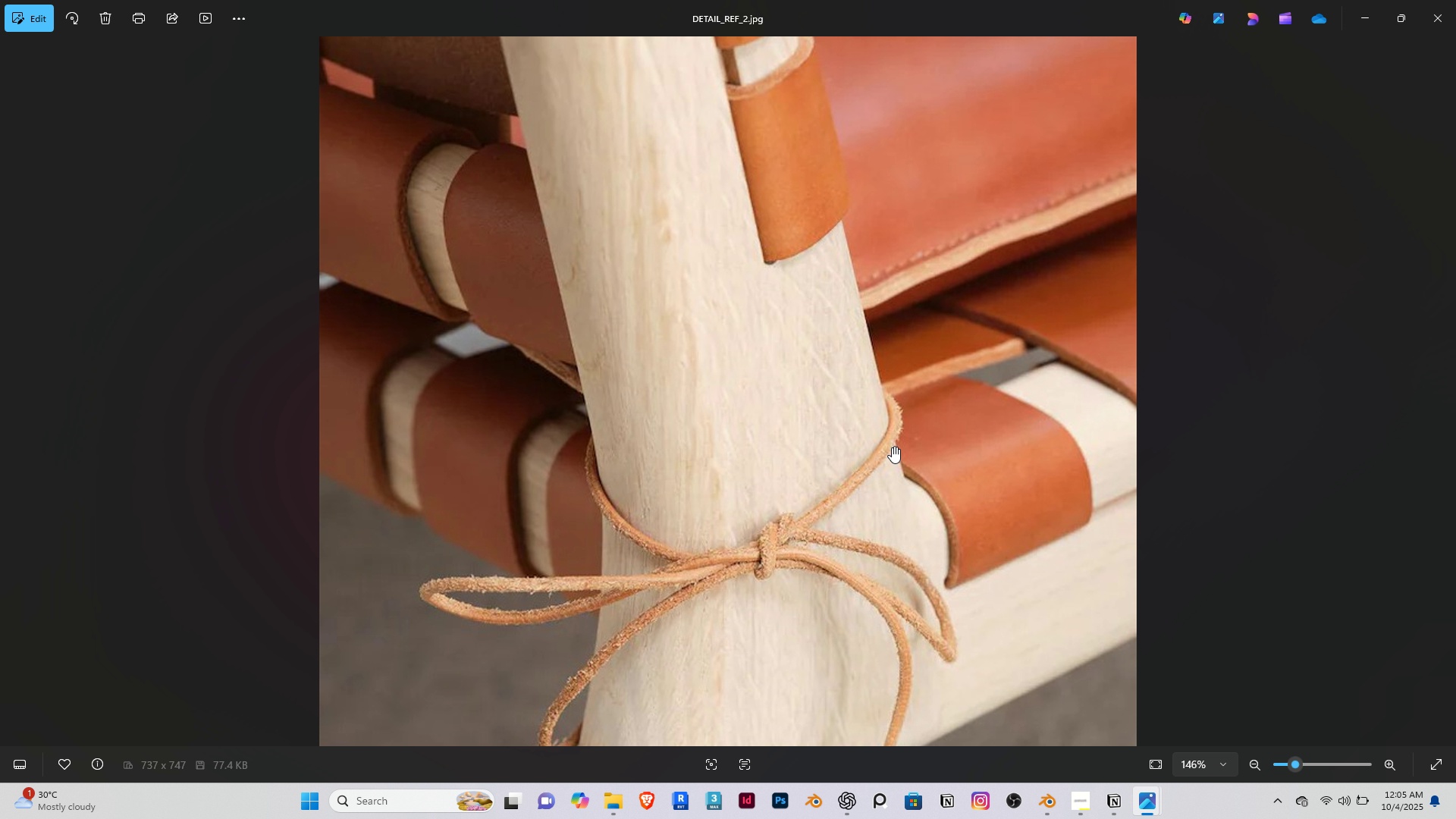 
wait(5.32)
 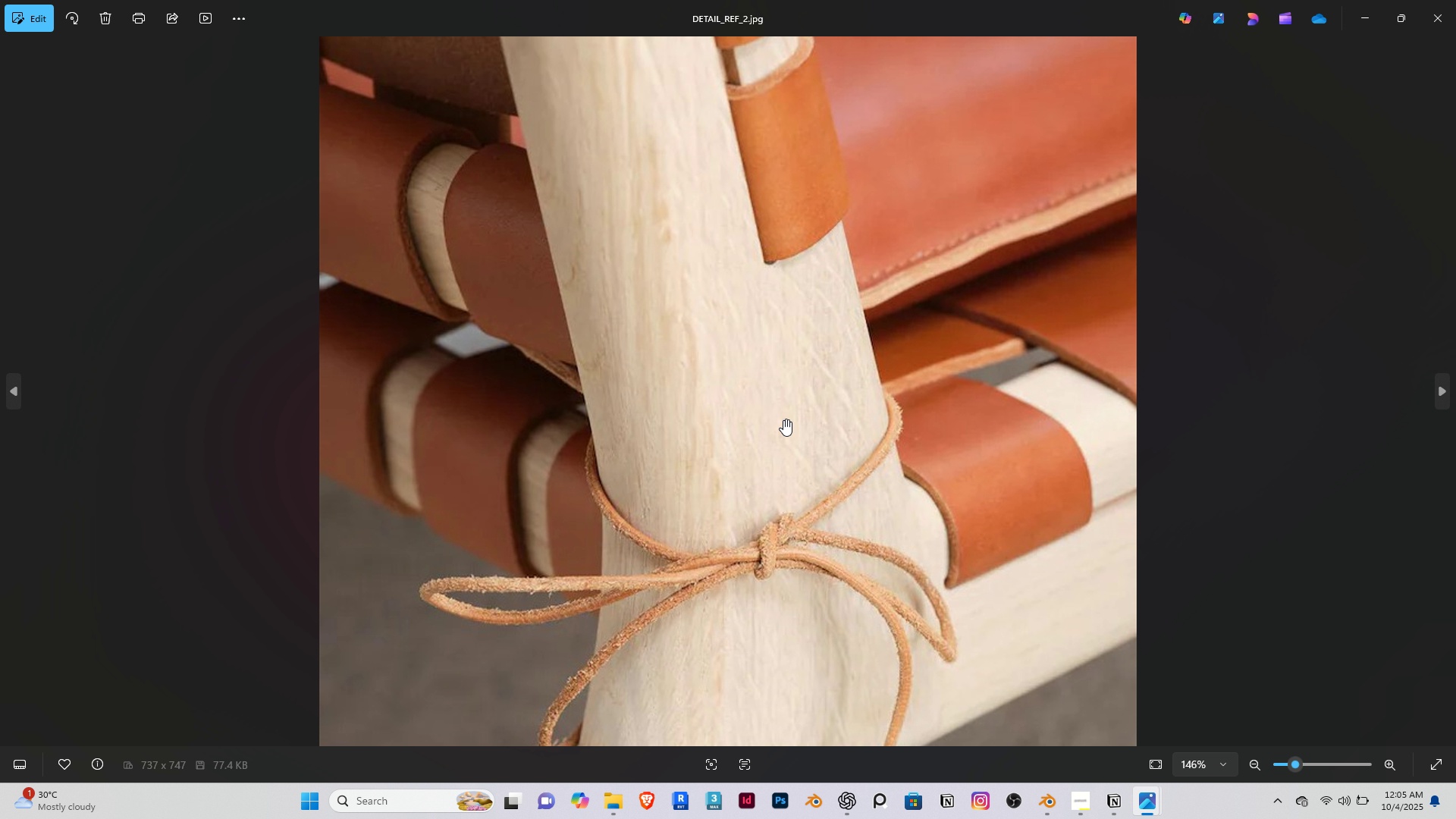 
left_click([1363, 15])
 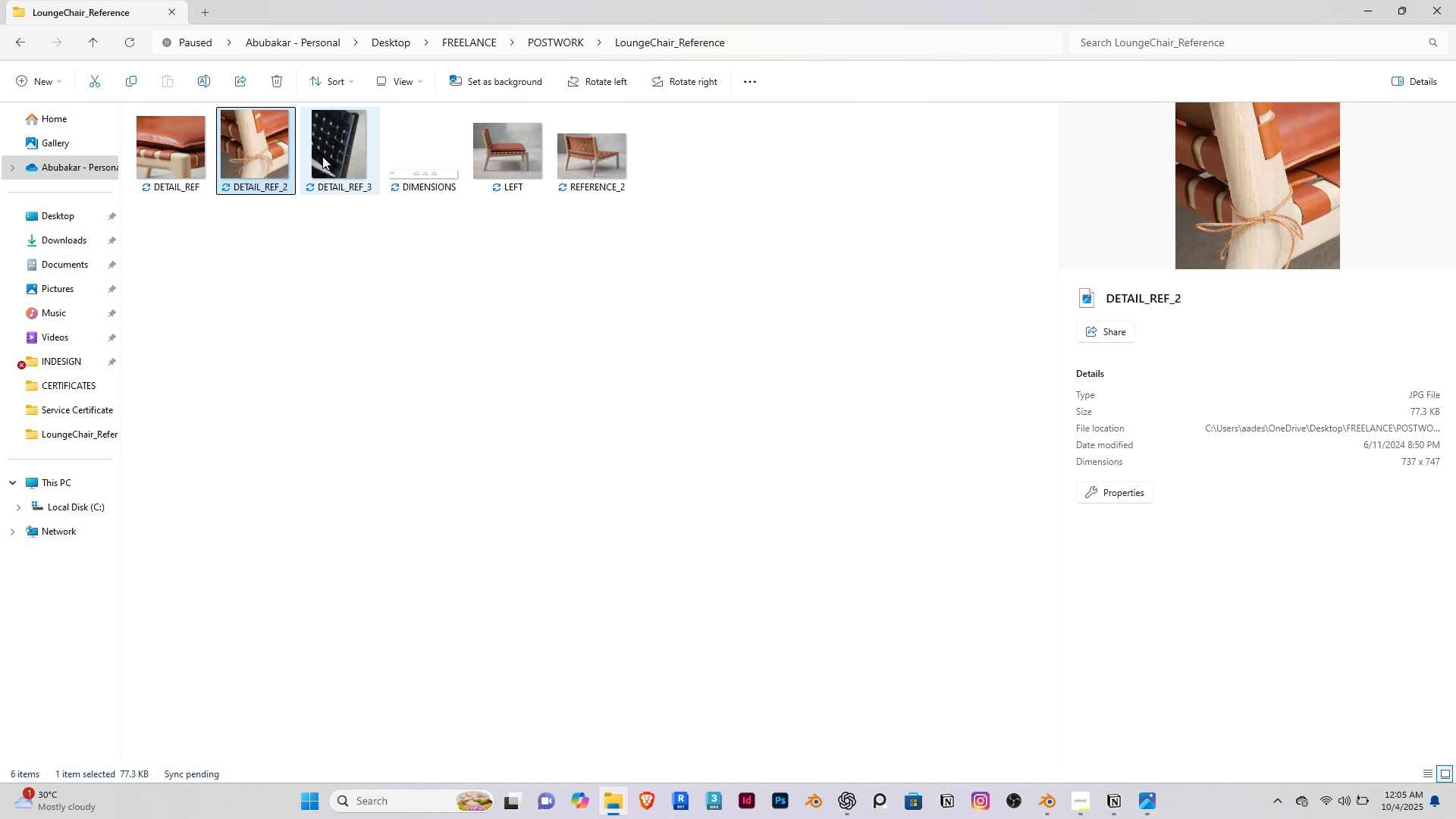 
left_click([338, 146])
 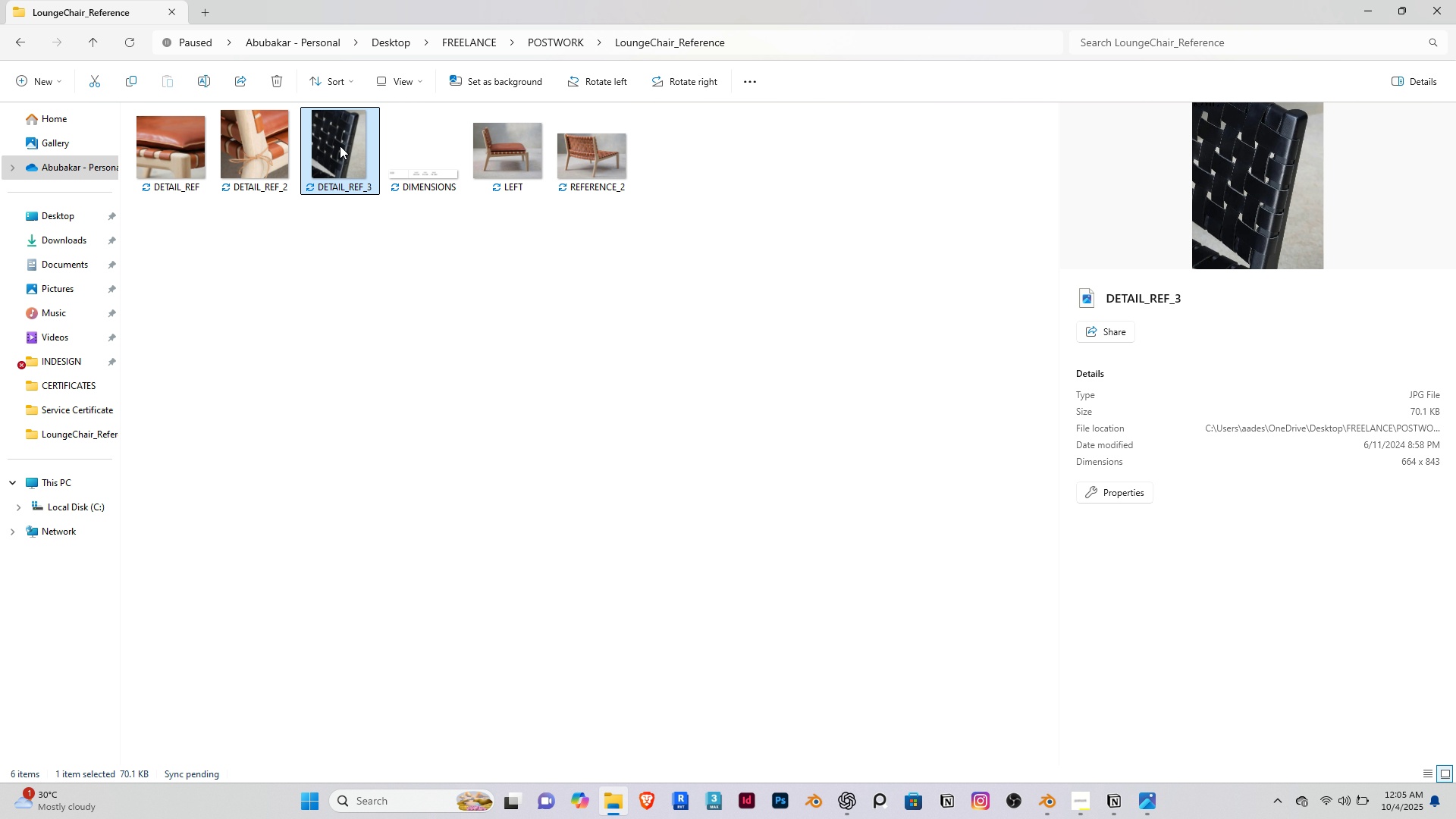 
double_click([340, 146])
 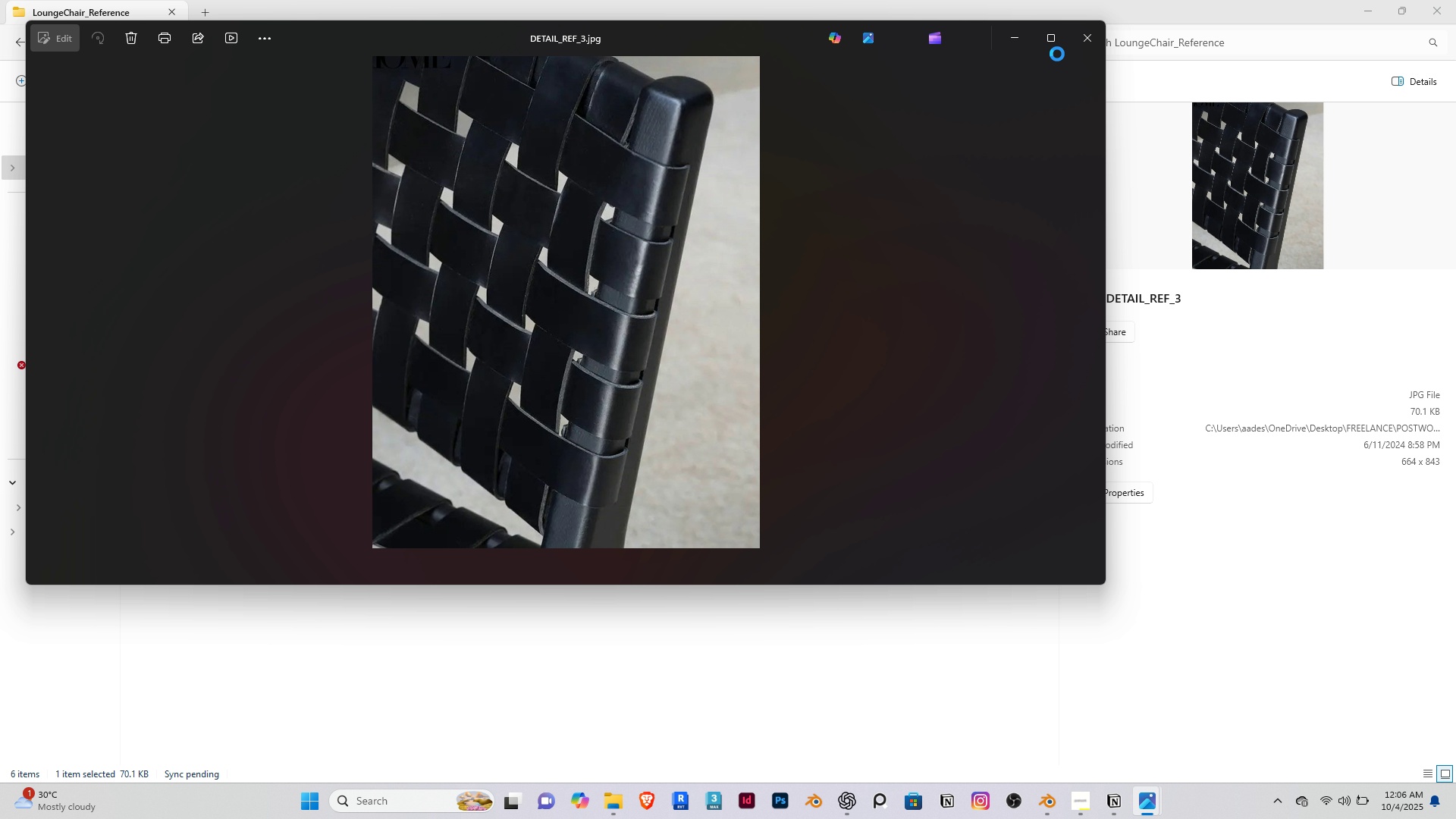 
left_click([1056, 40])
 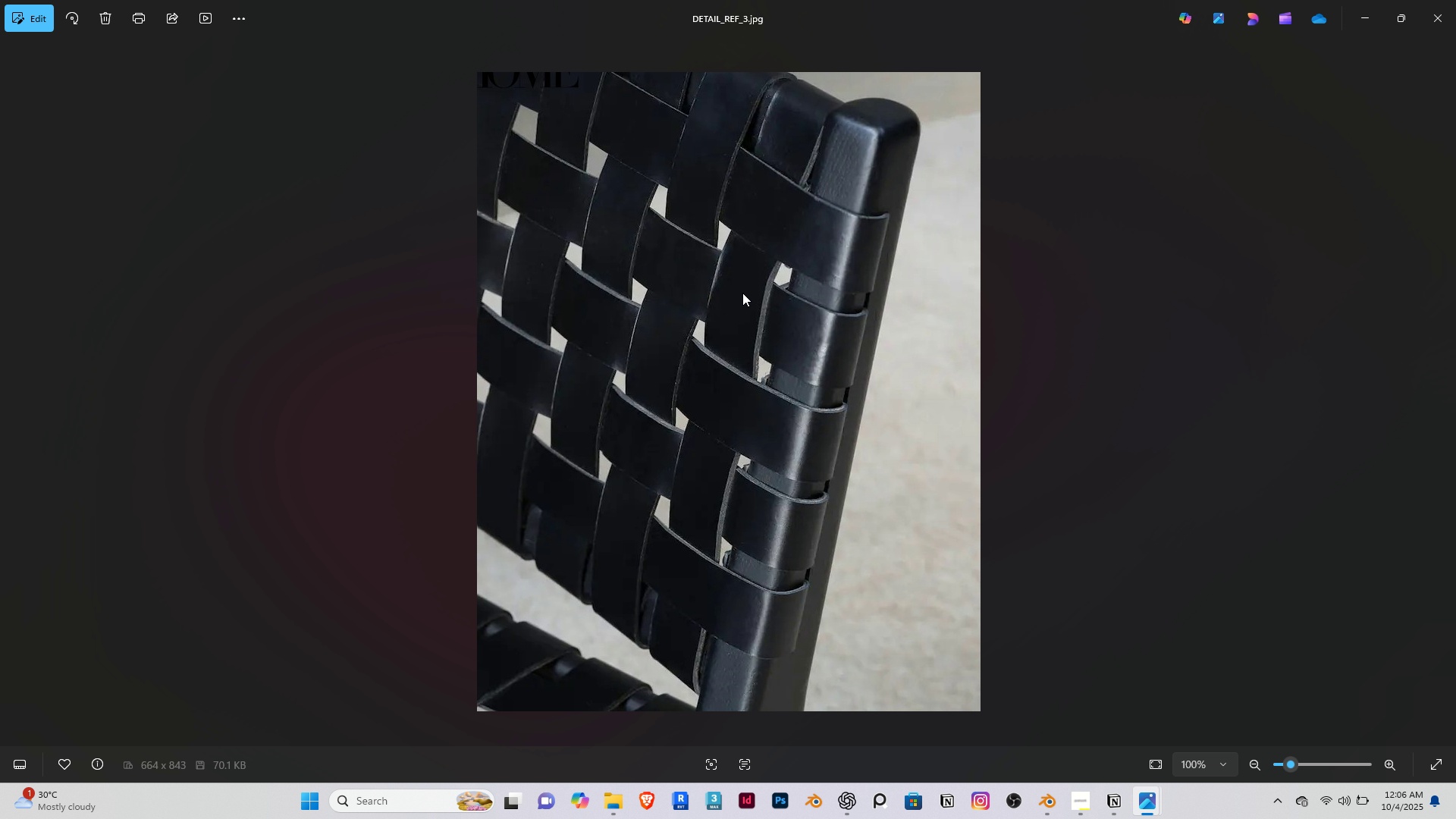 
scroll: coordinate [890, 362], scroll_direction: up, amount: 8.0
 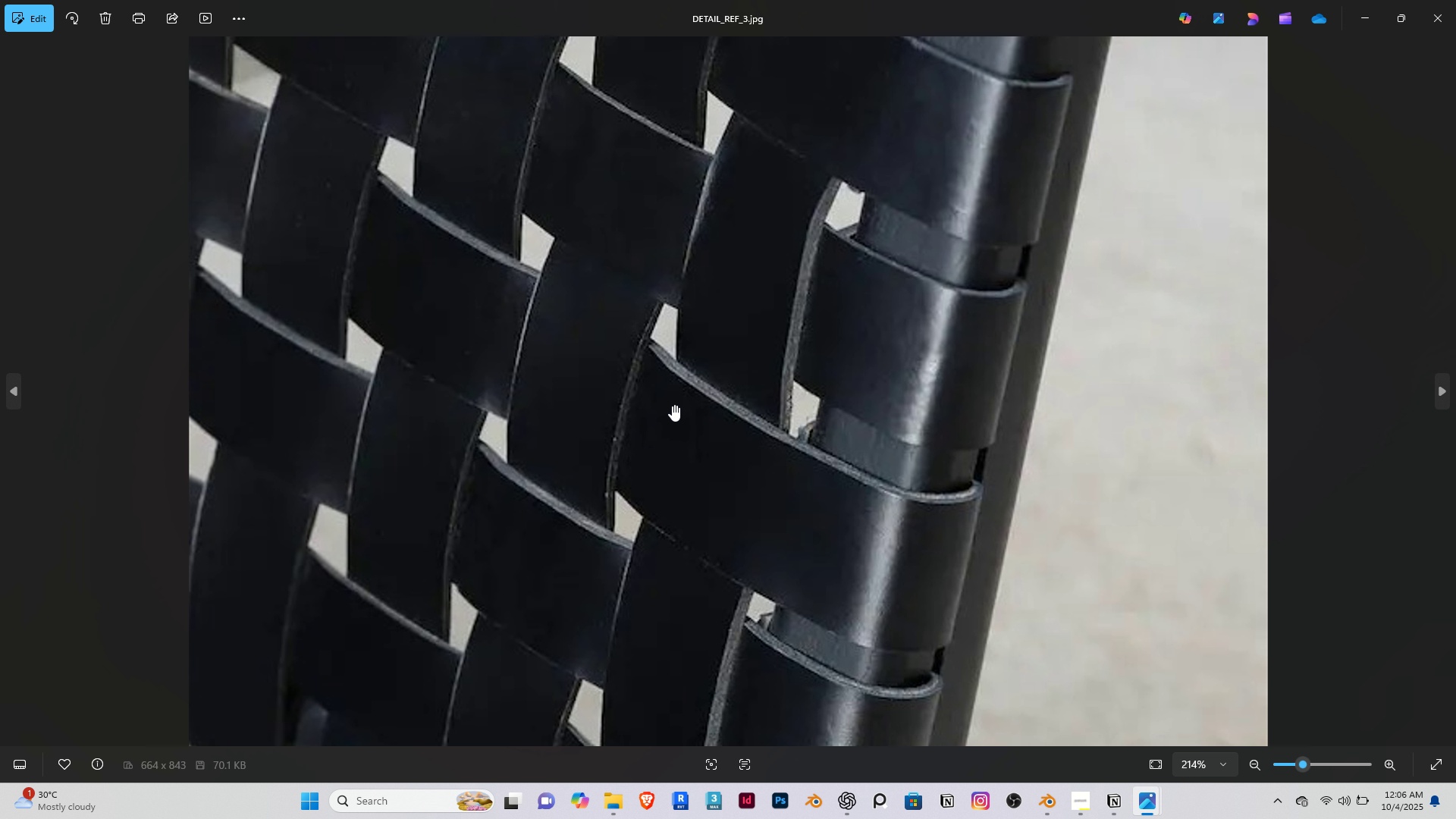 
scroll: coordinate [667, 405], scroll_direction: down, amount: 4.0
 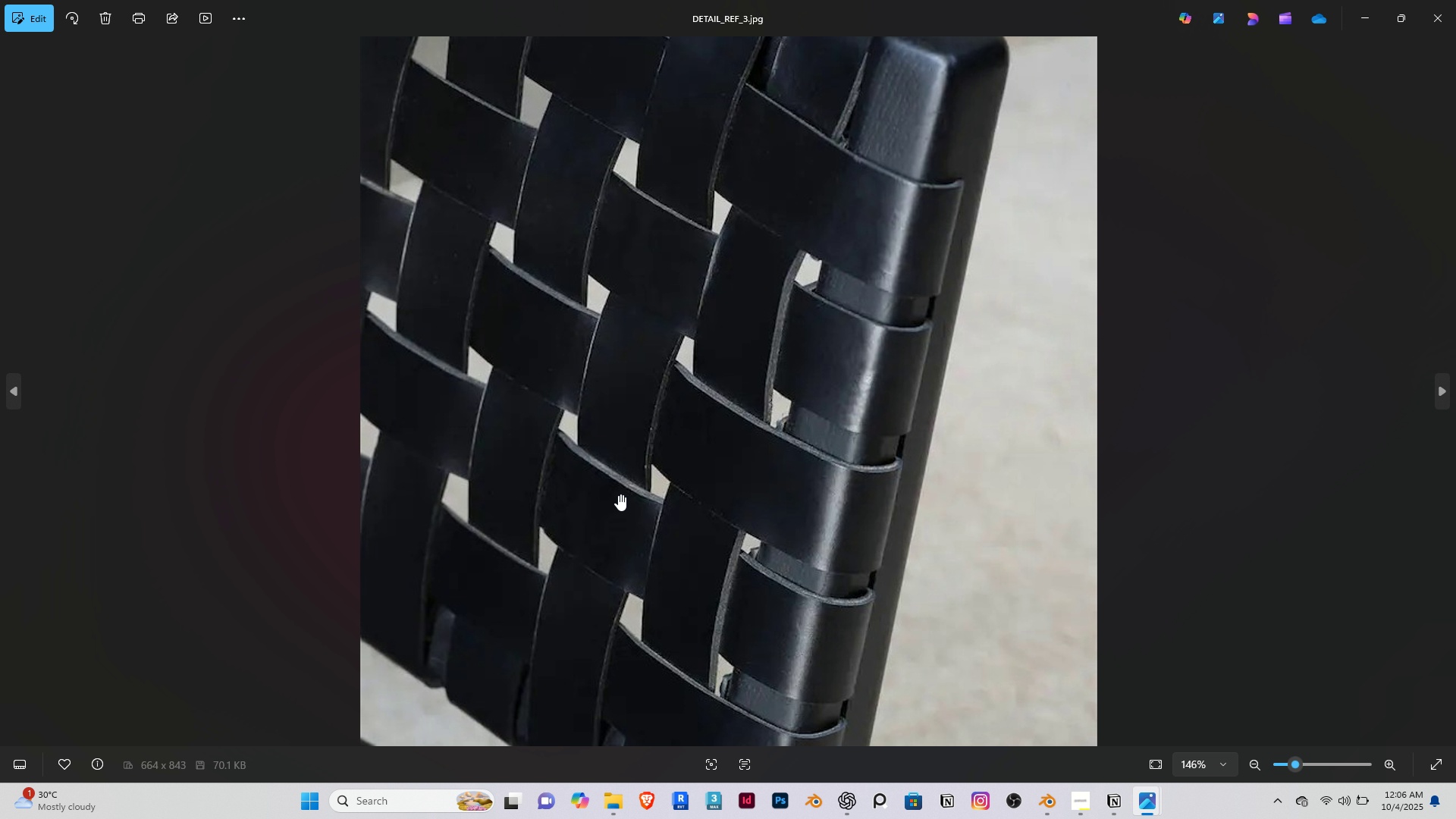 
left_click_drag(start_coordinate=[582, 513], to_coordinate=[665, 177])
 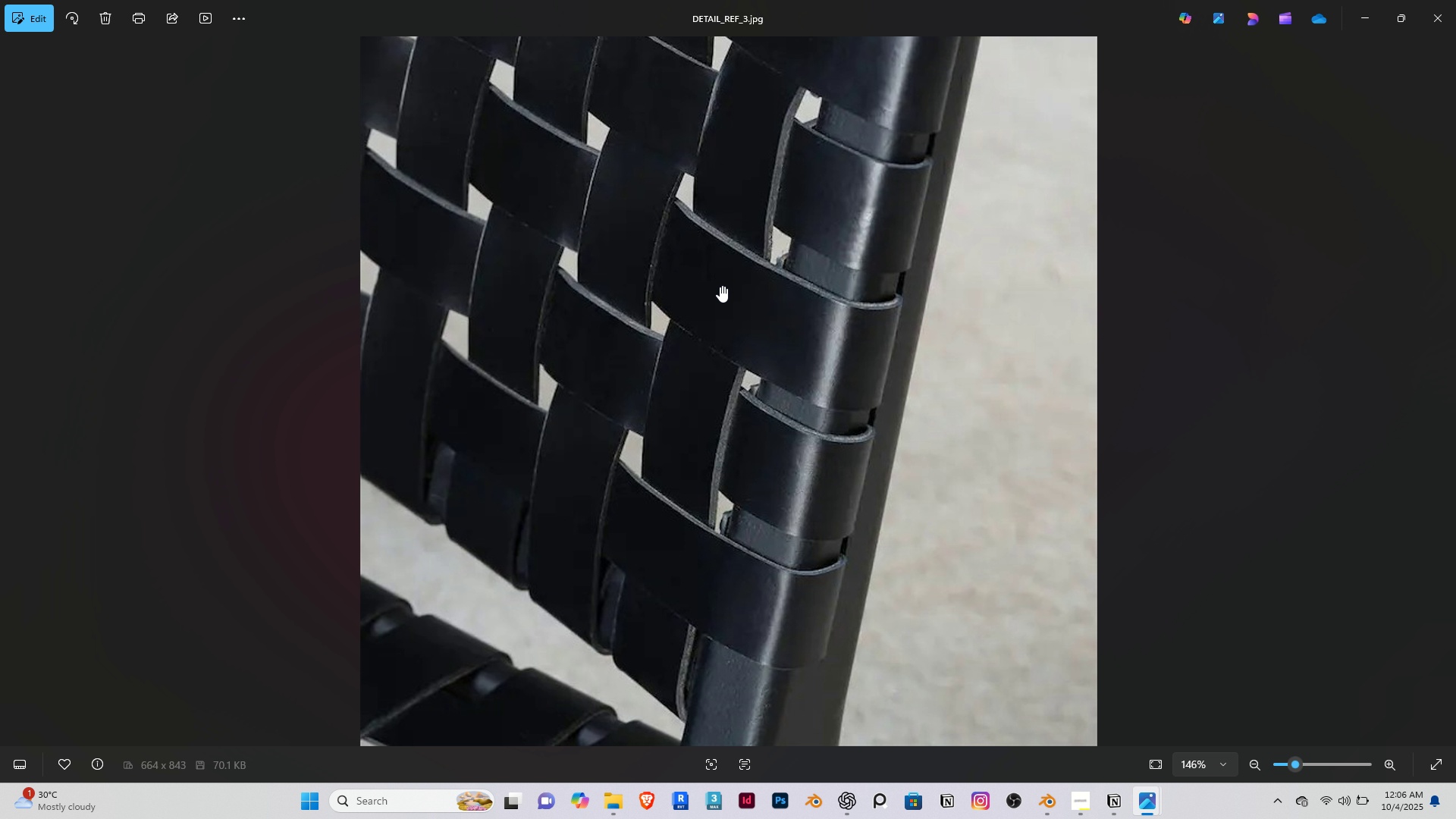 
scroll: coordinate [773, 278], scroll_direction: up, amount: 4.0
 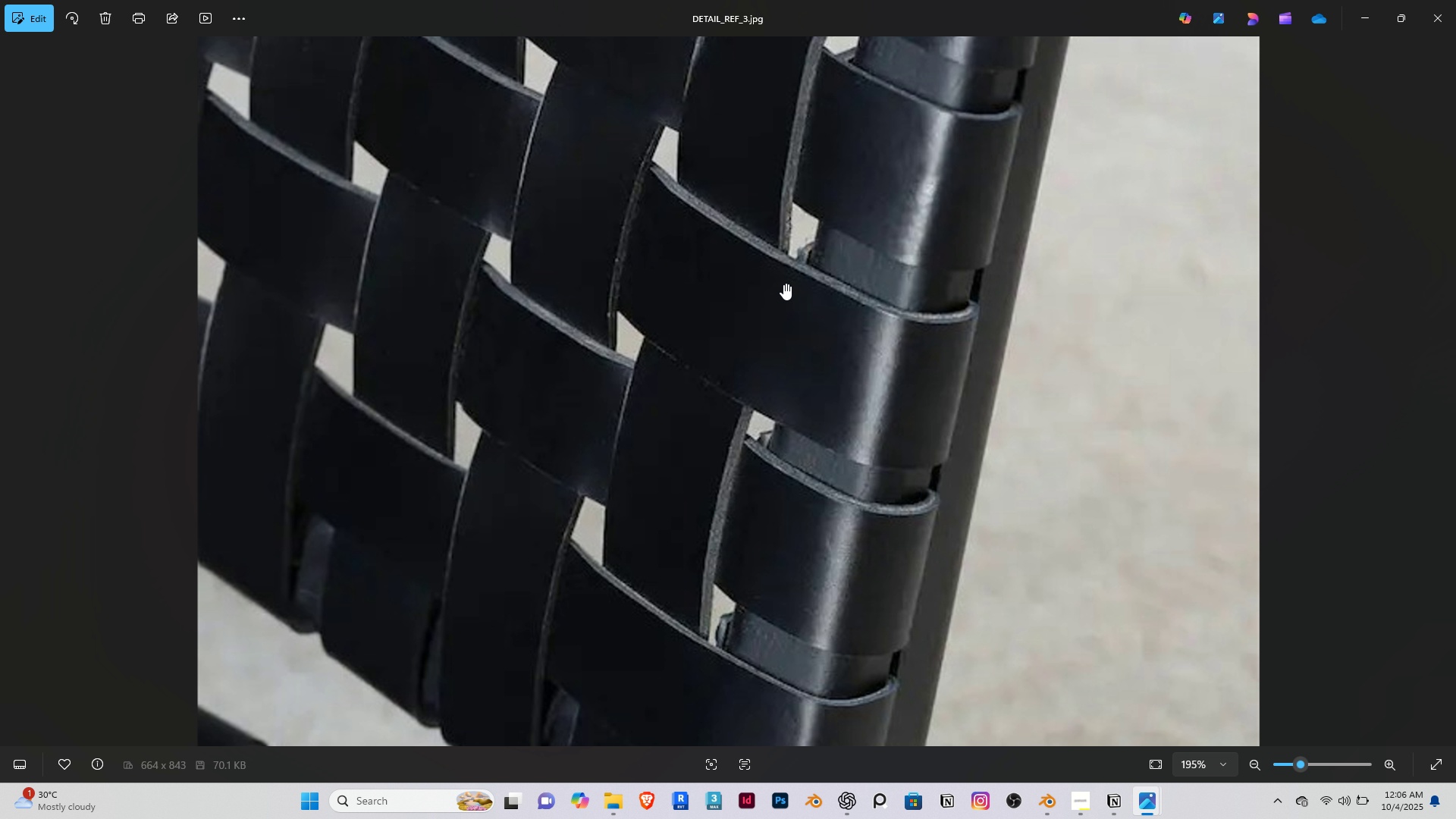 
scroll: coordinate [783, 284], scroll_direction: down, amount: 1.0
 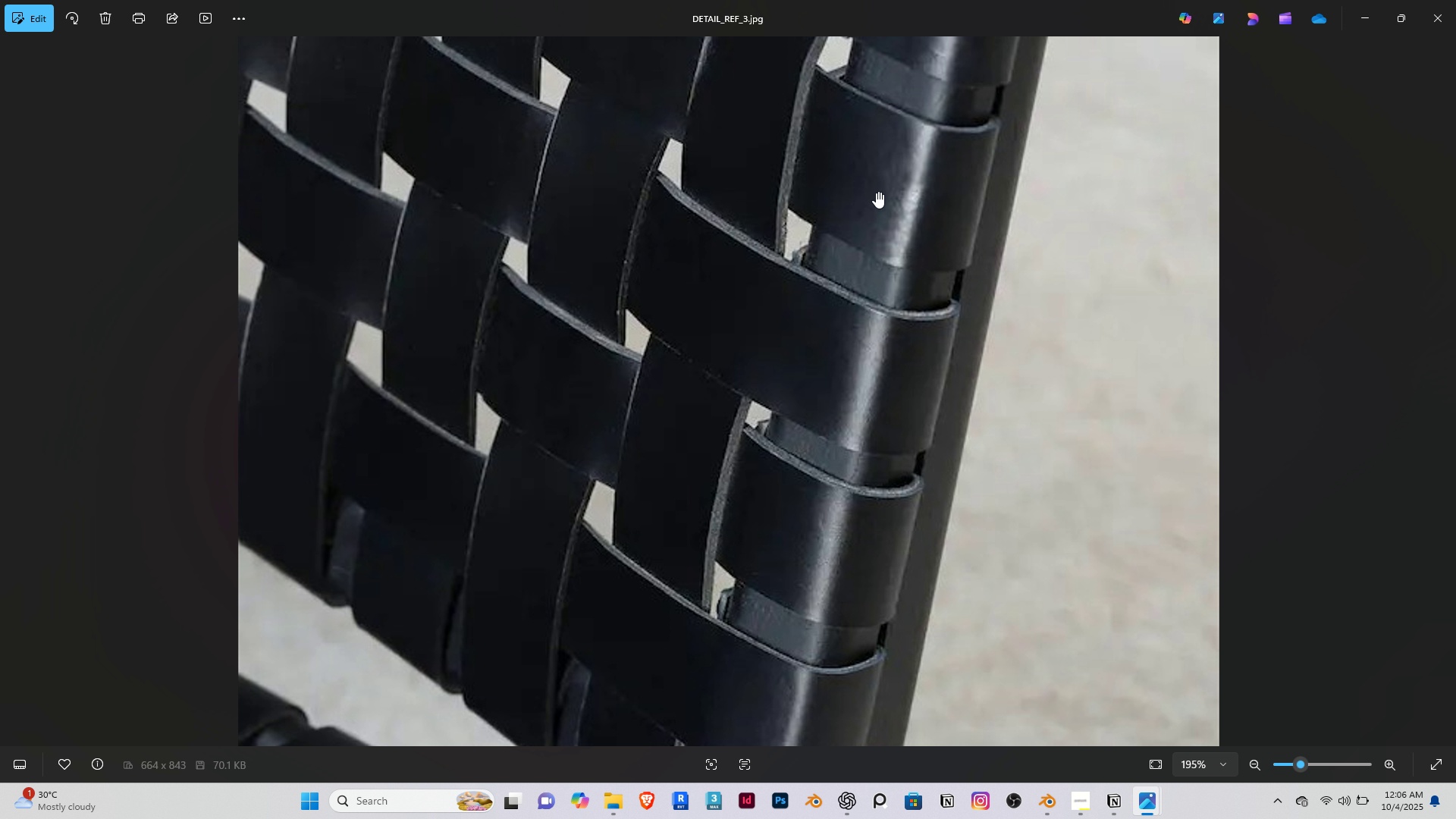 
left_click_drag(start_coordinate=[862, 170], to_coordinate=[877, 191])
 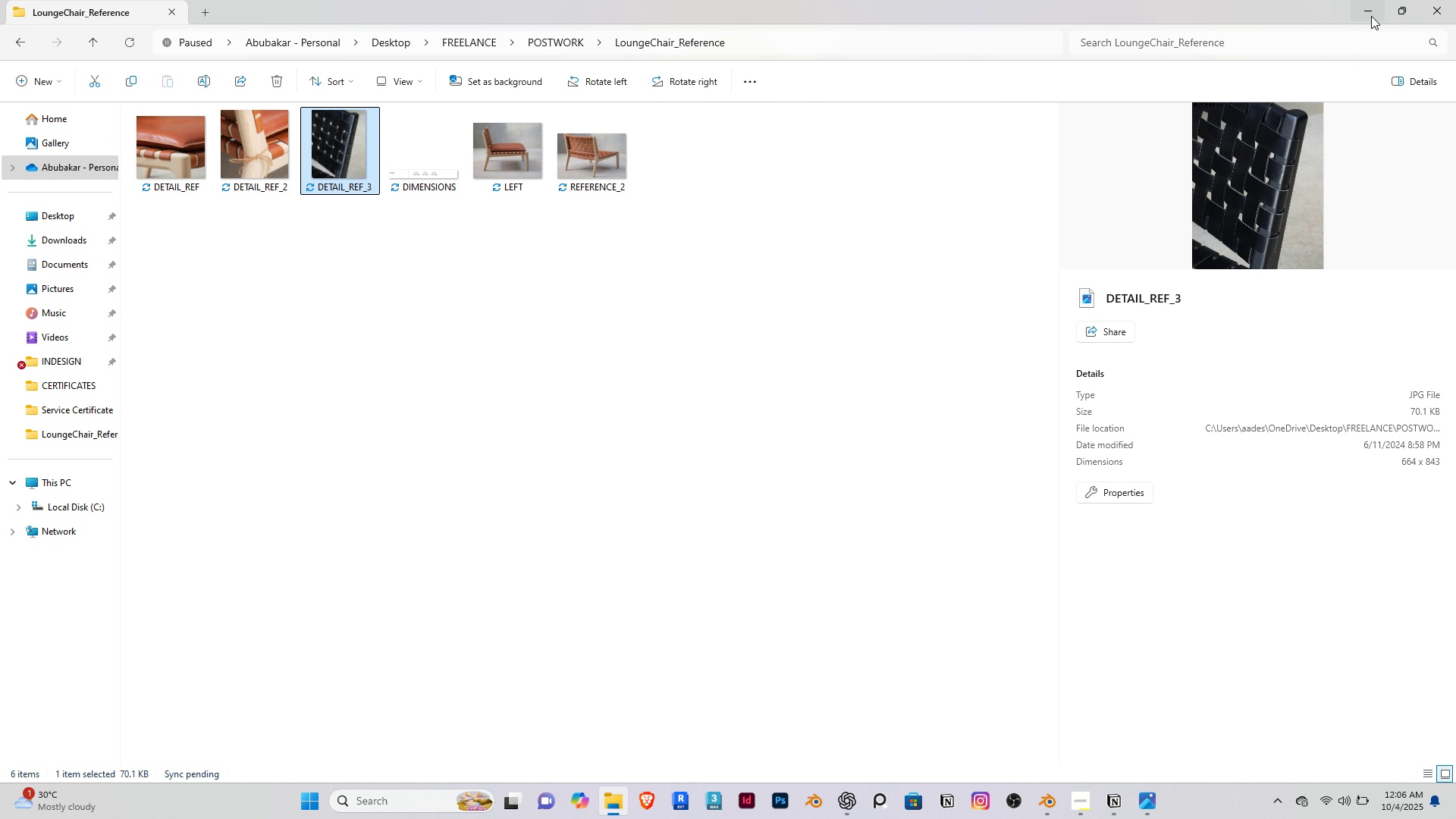 
left_click([1370, 8])
 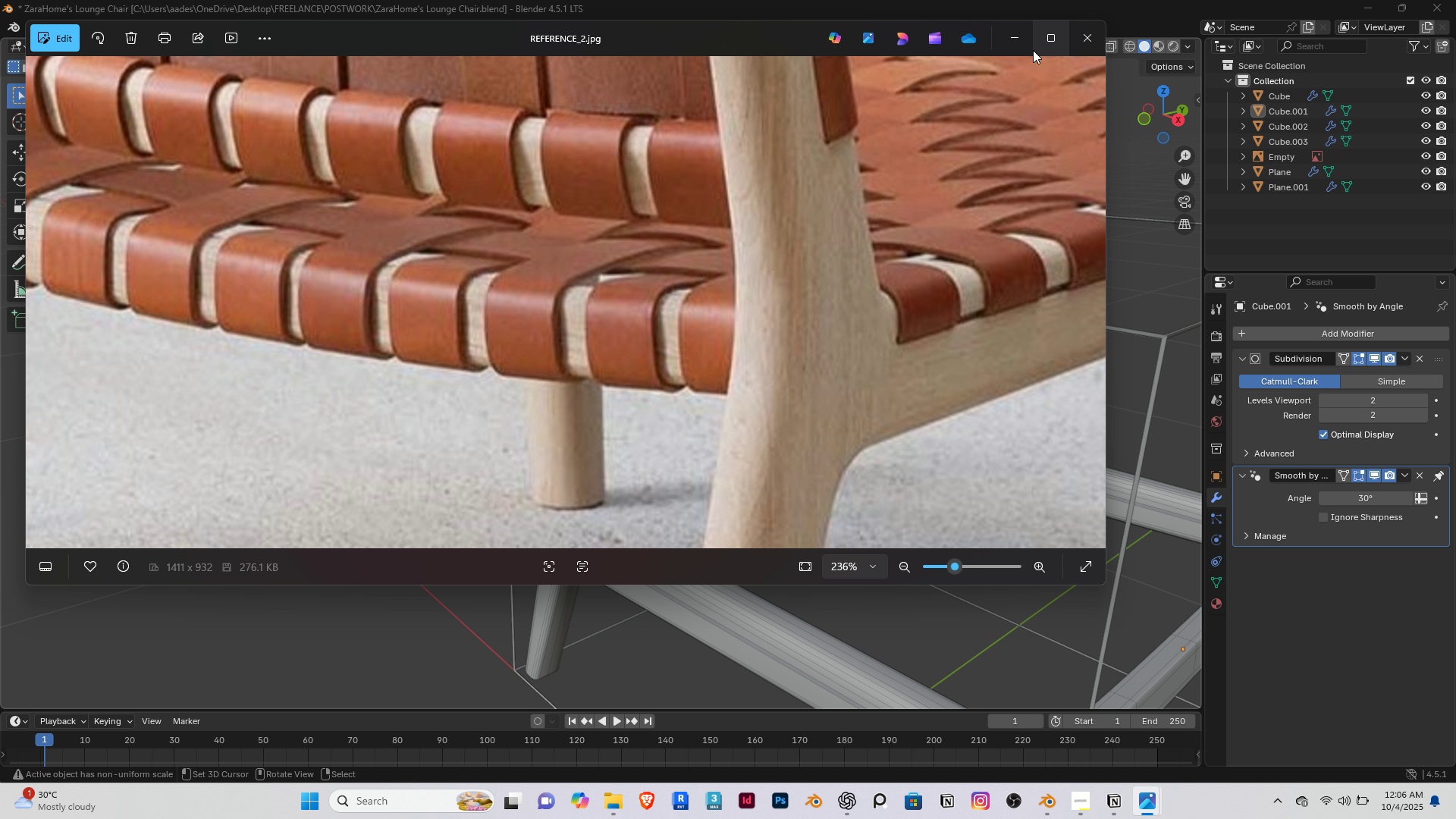 
left_click([1025, 39])
 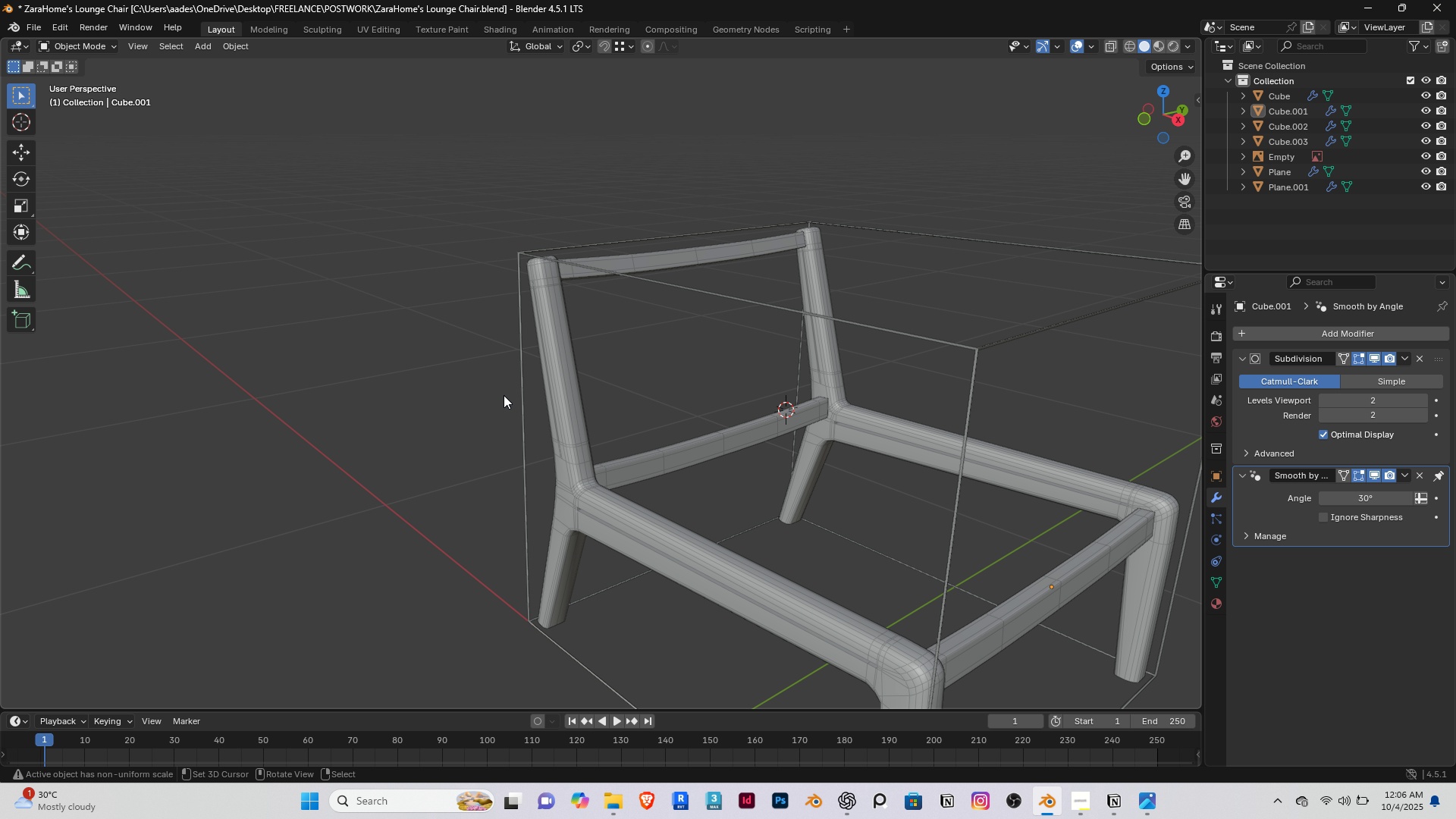 
scroll: coordinate [504, 395], scroll_direction: down, amount: 3.0
 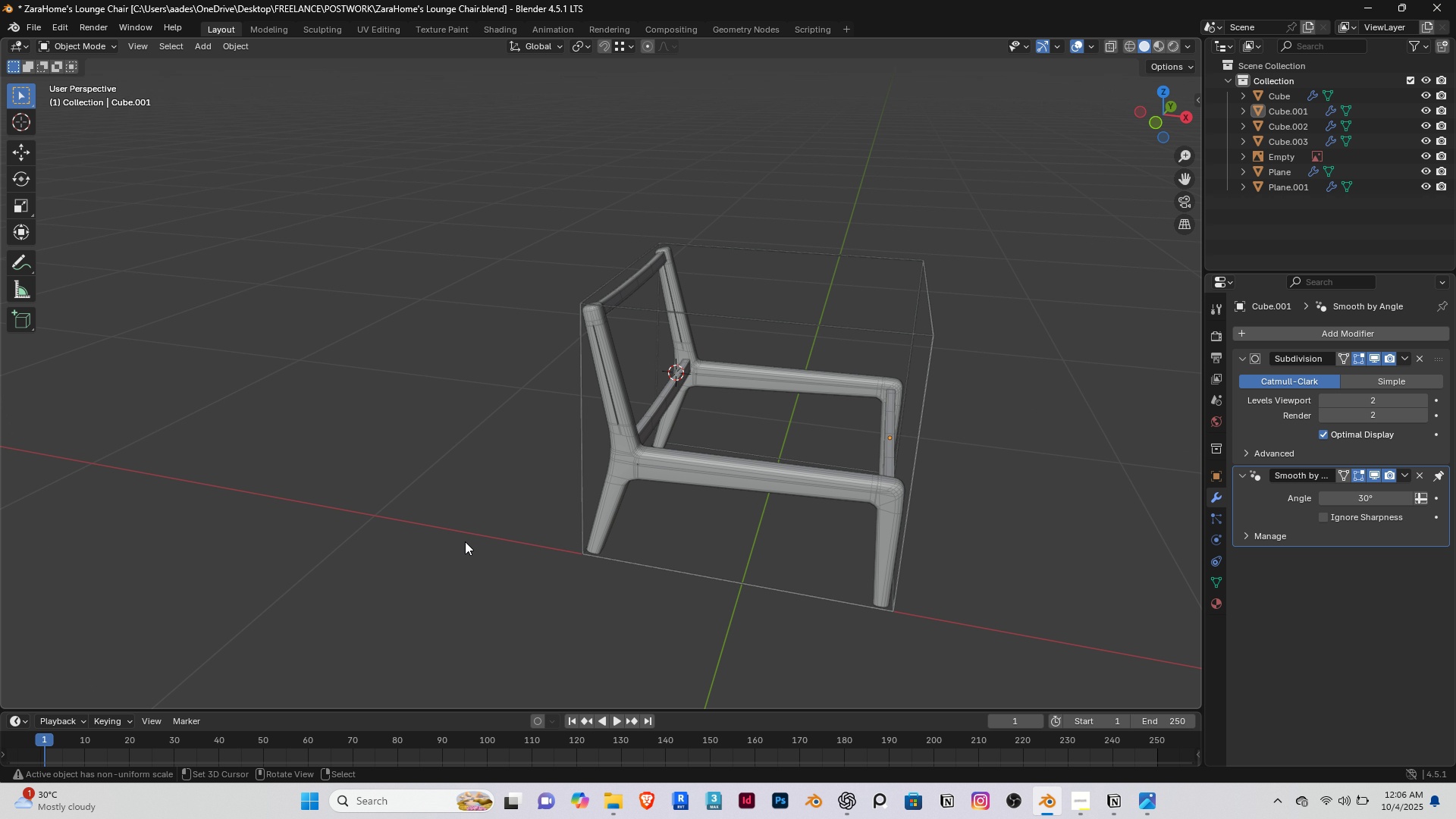 
left_click([466, 542])
 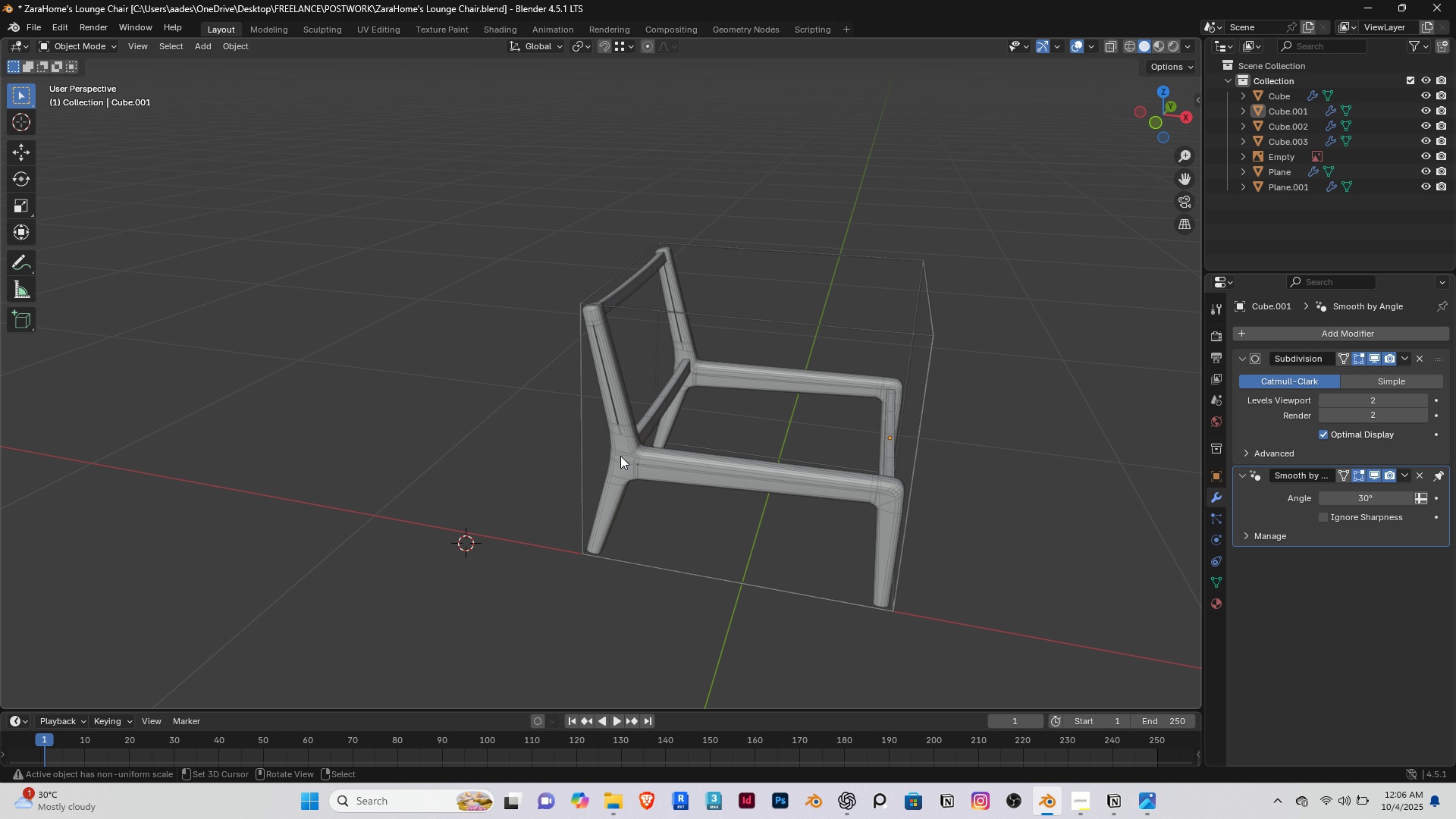 
key(Delete)
 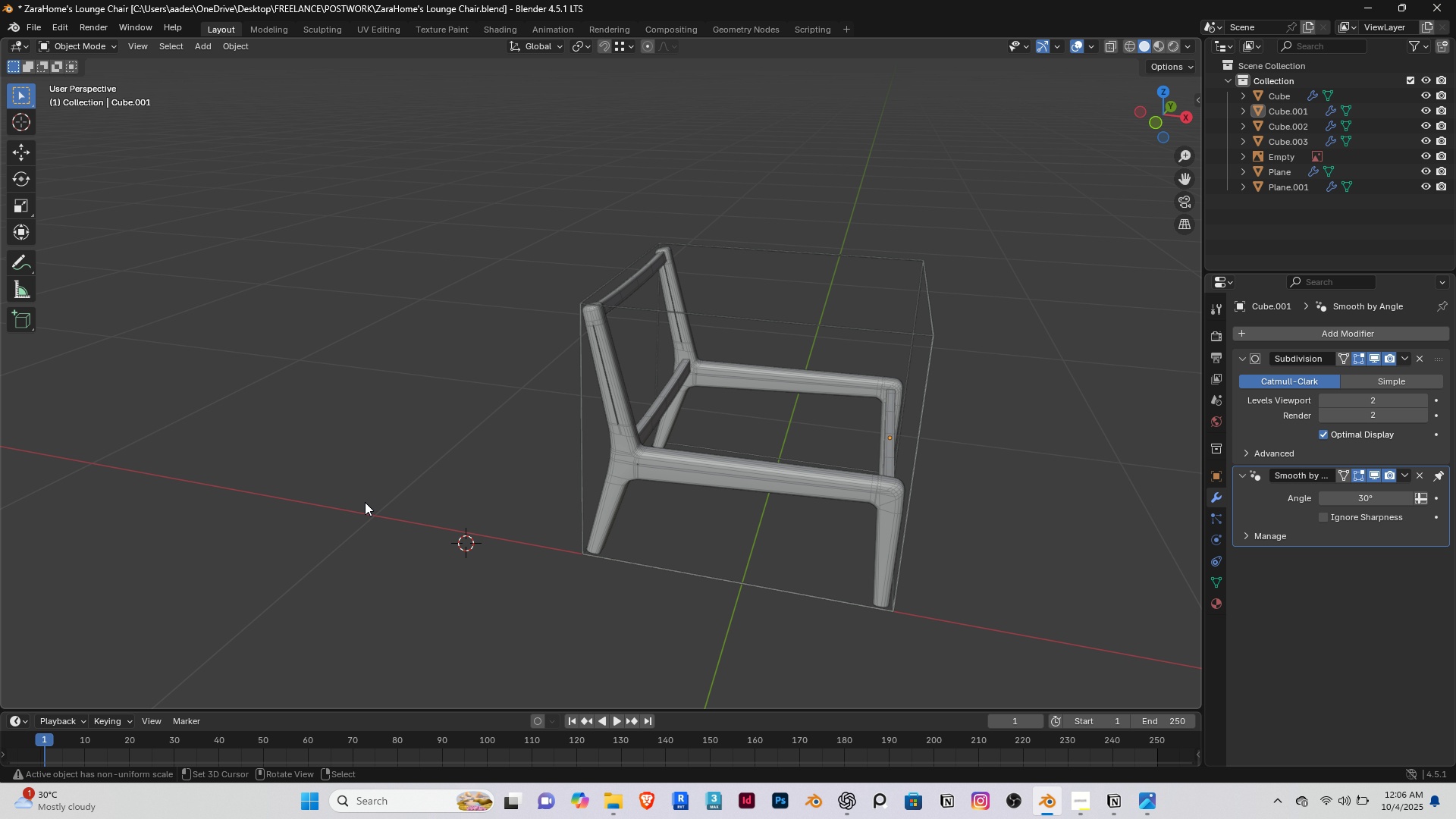 
key(Home)
 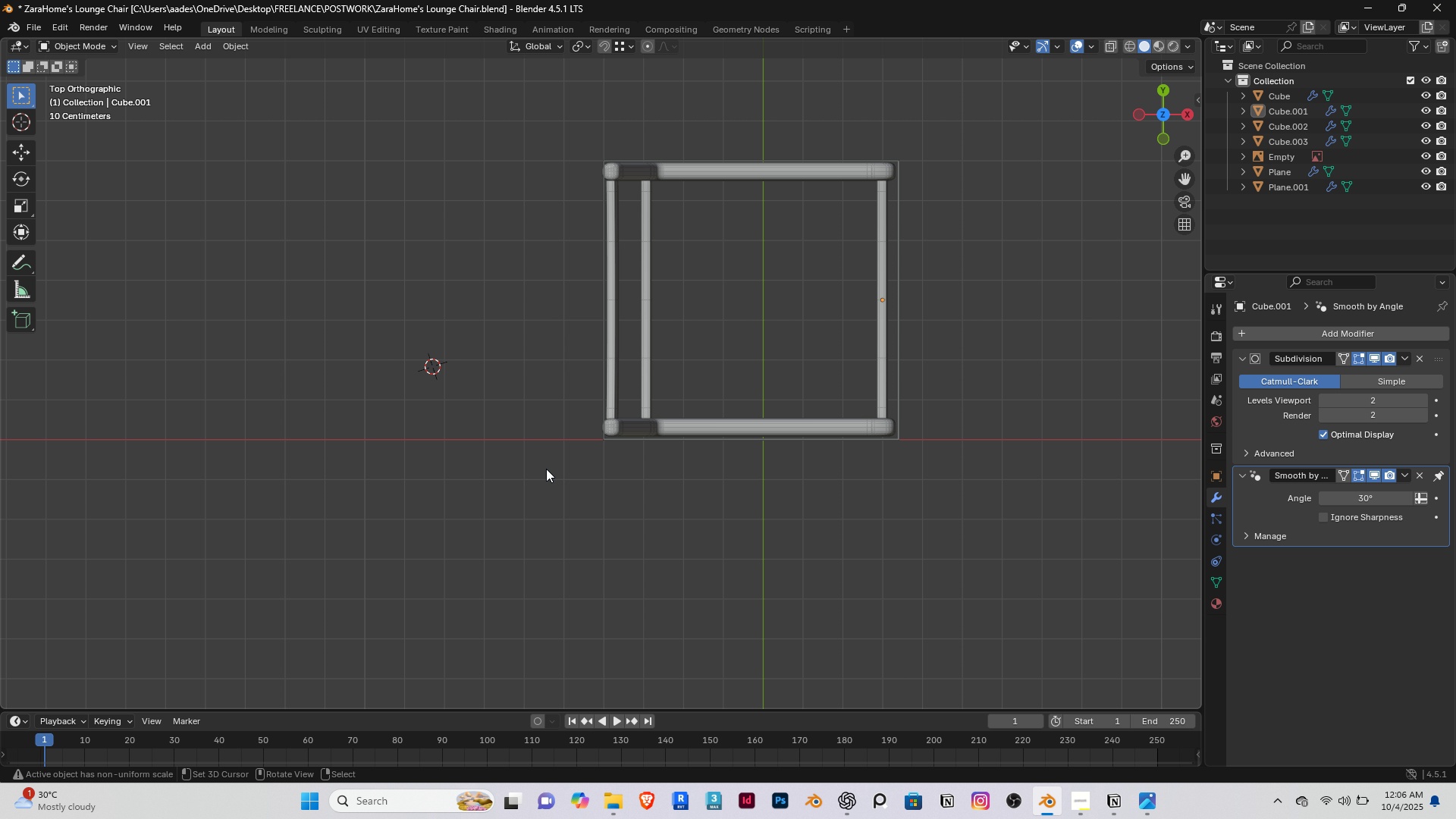 
hold_key(key=ShiftRight, duration=0.32)
 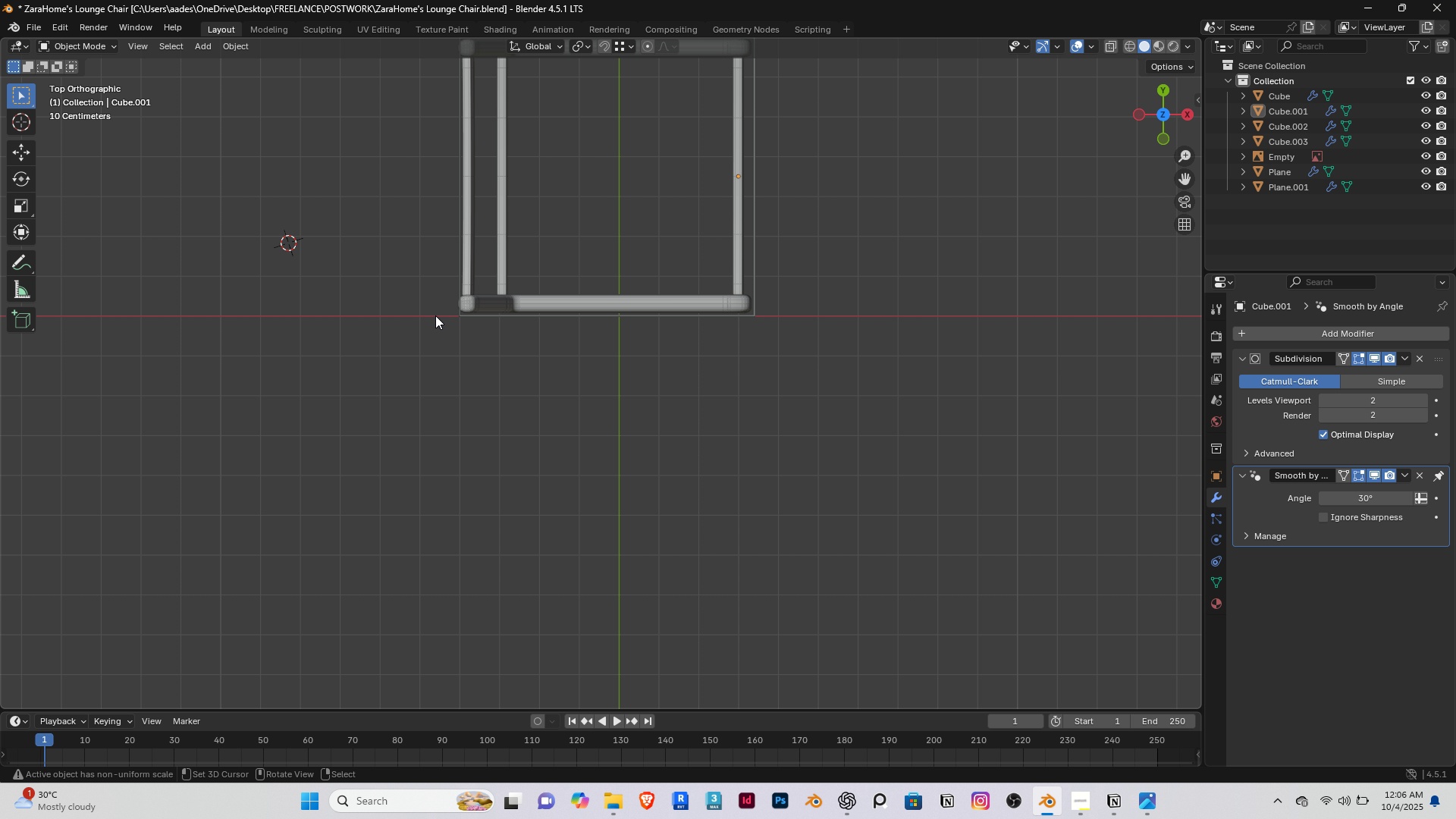 
hold_key(key=ShiftRight, duration=1.32)
middle_click([535, 568])
 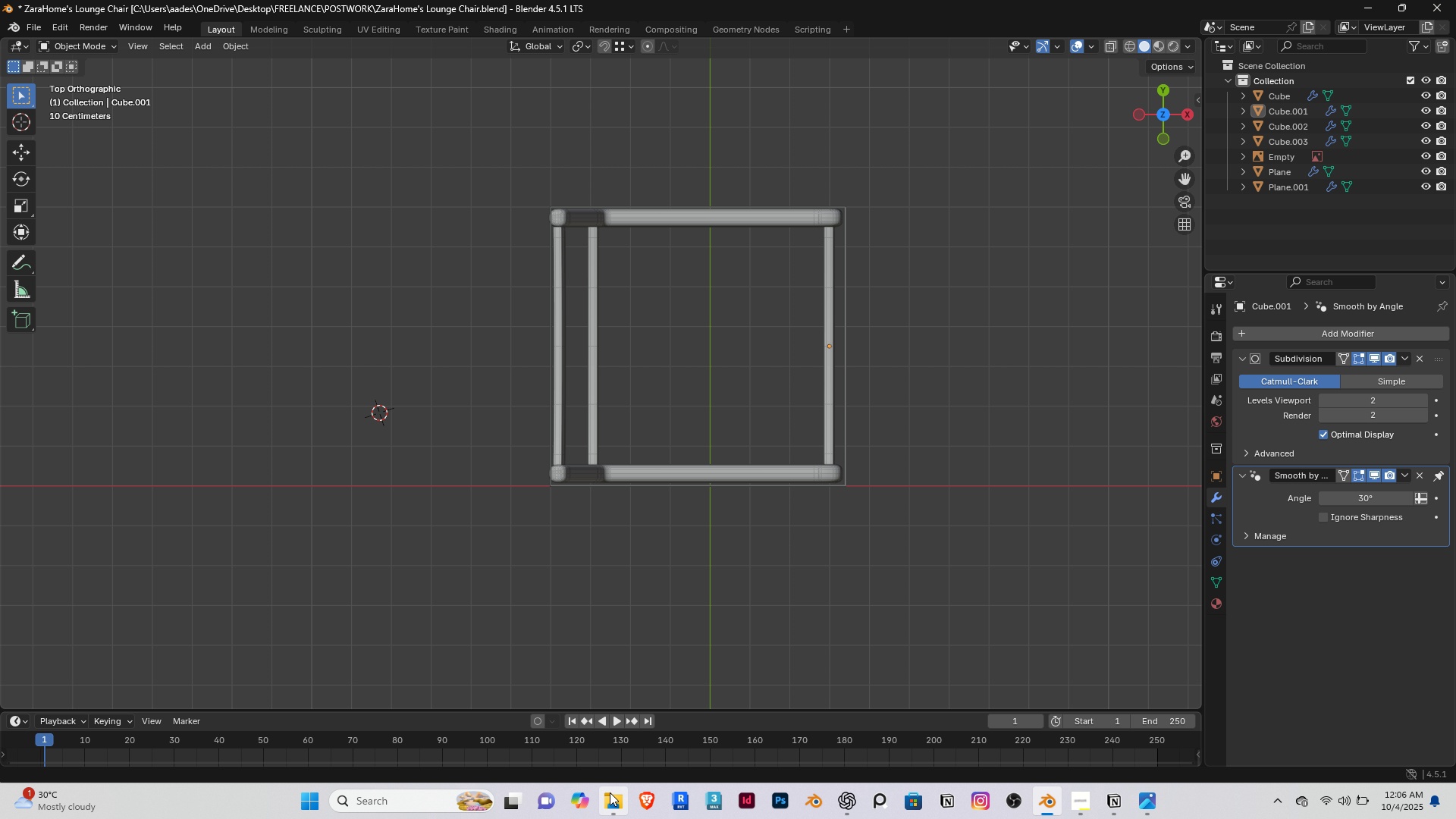 
left_click([611, 795])
 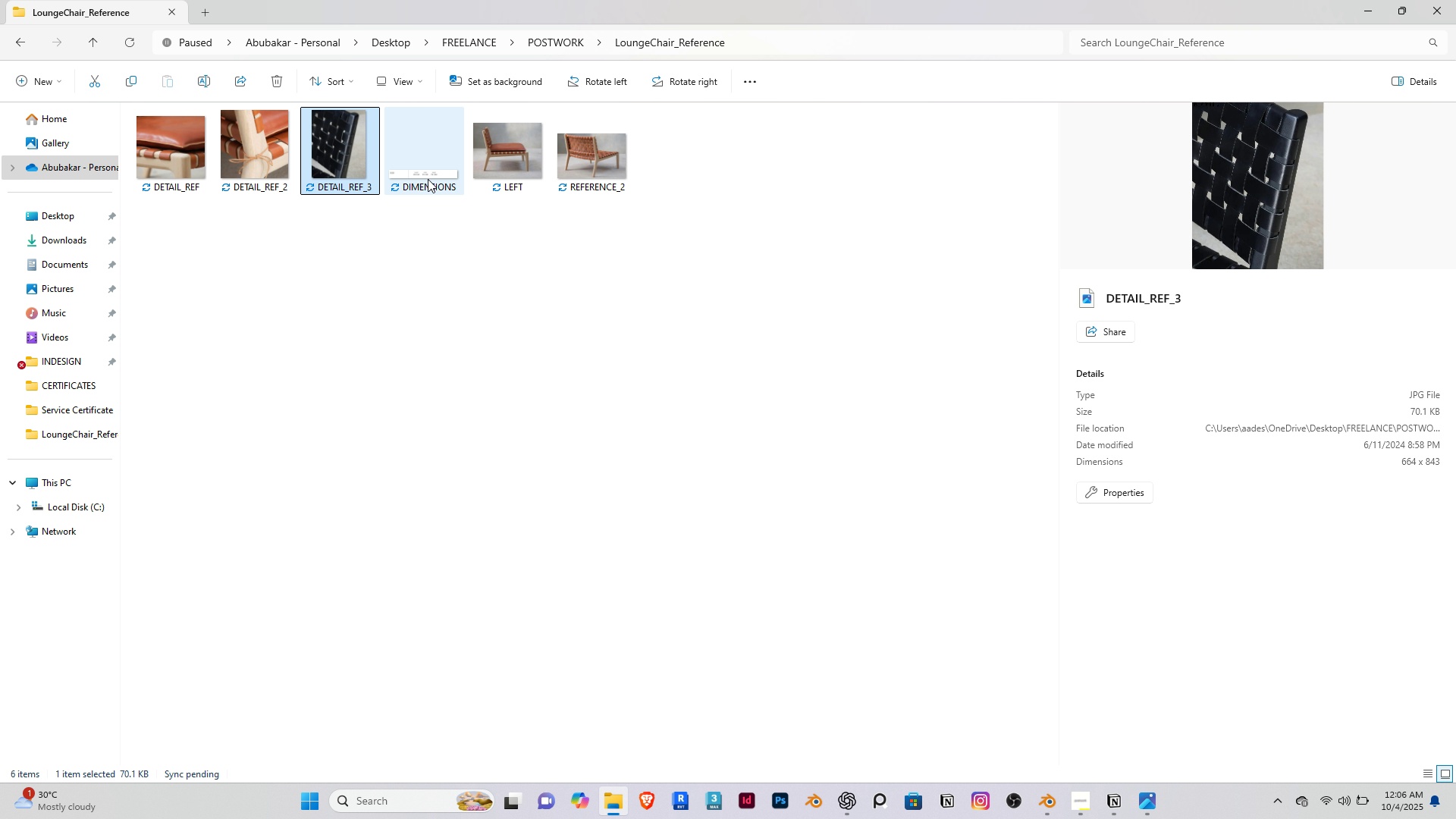 
double_click([595, 155])
 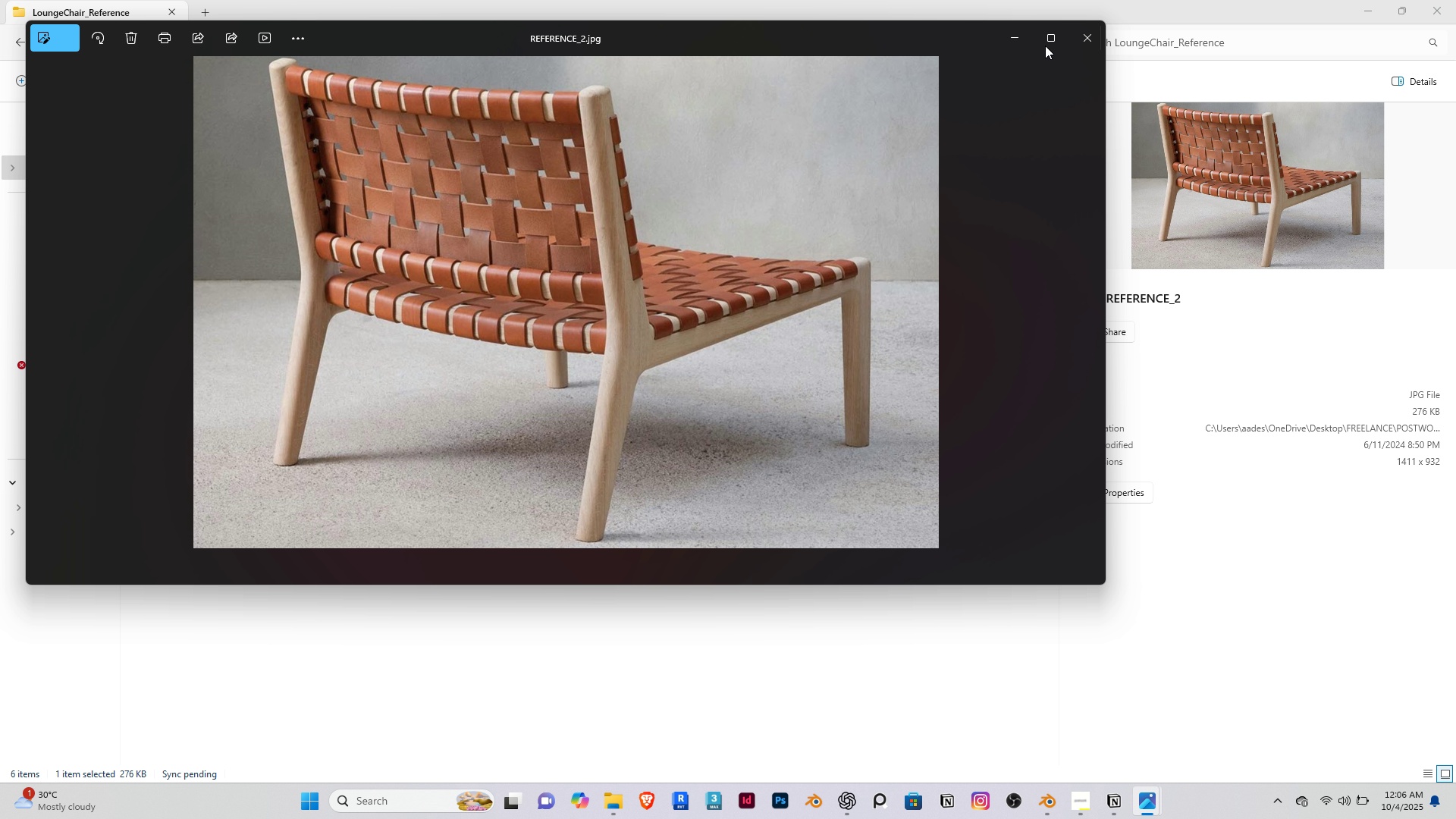 
left_click([1053, 36])
 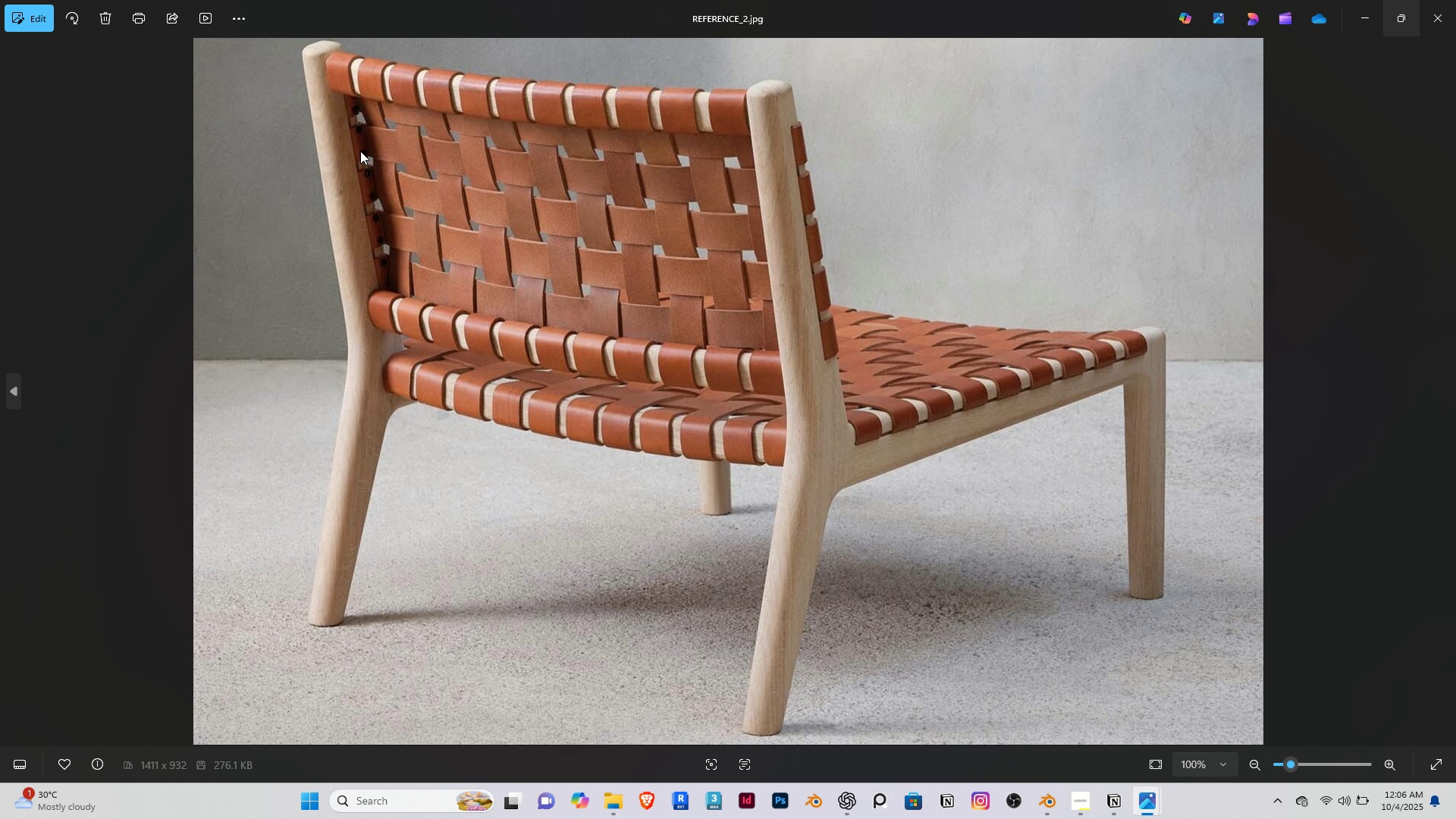 
scroll: coordinate [383, 162], scroll_direction: up, amount: 3.0
 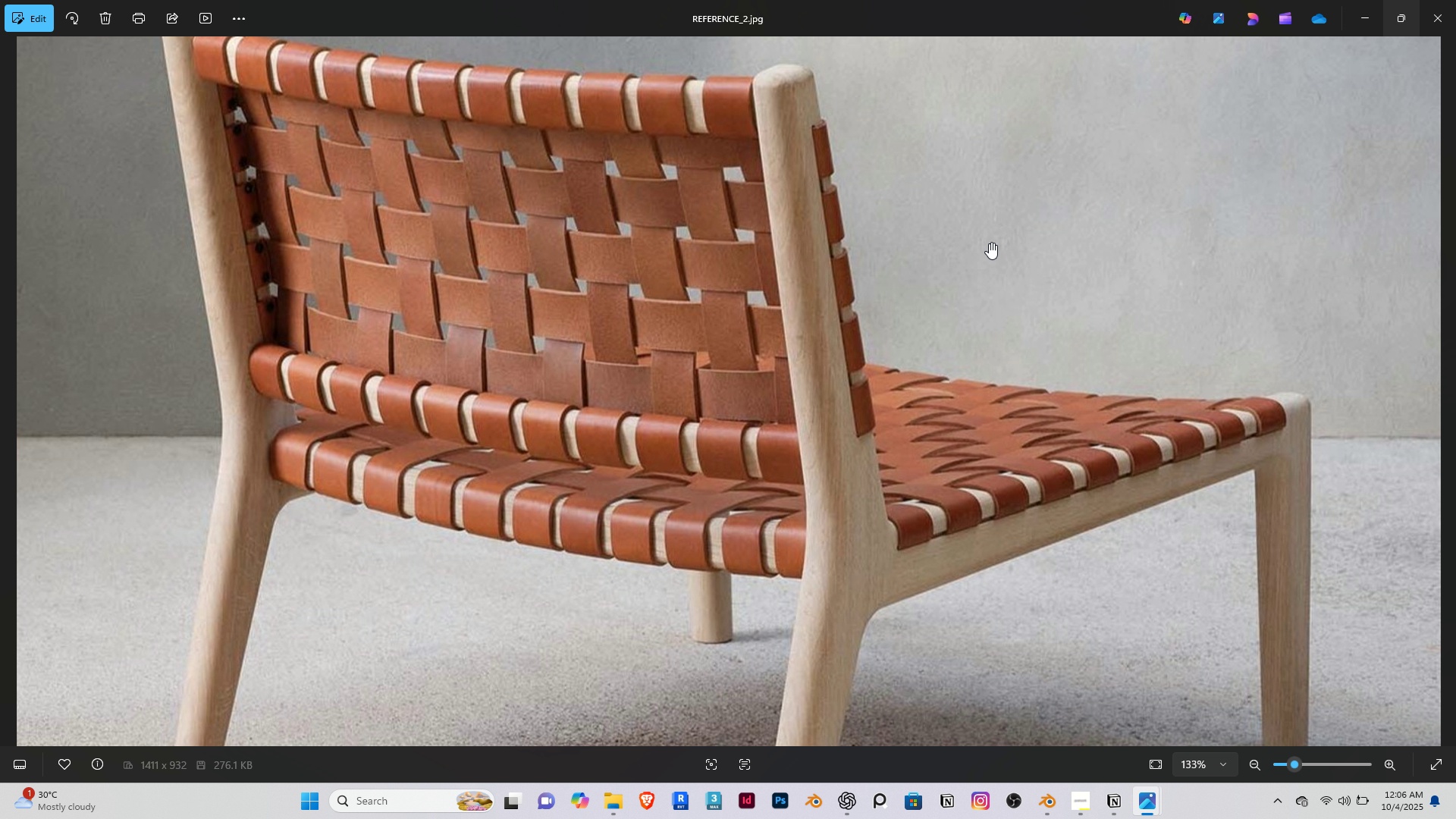 
wait(6.84)
 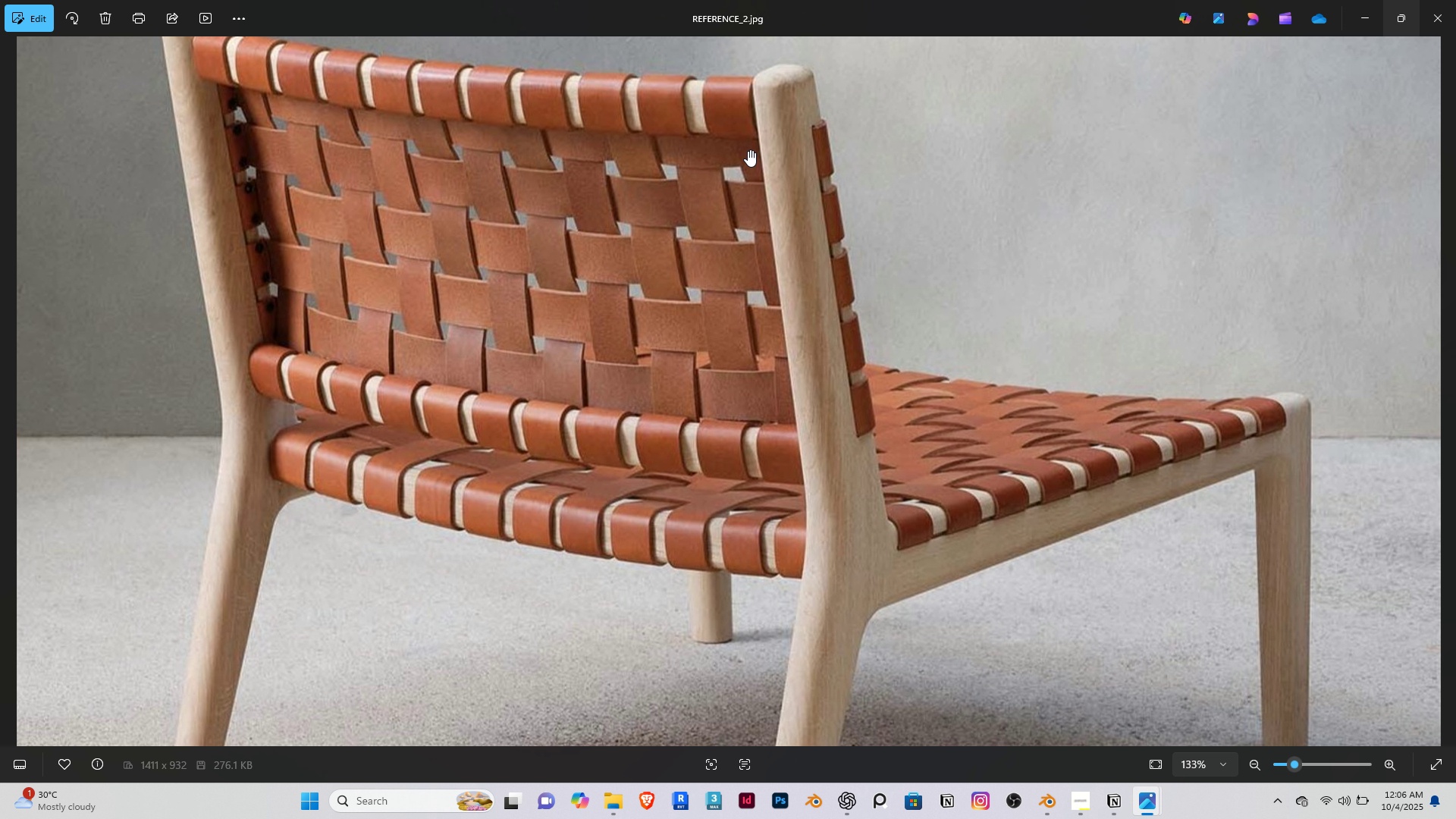 
left_click([1365, 20])
 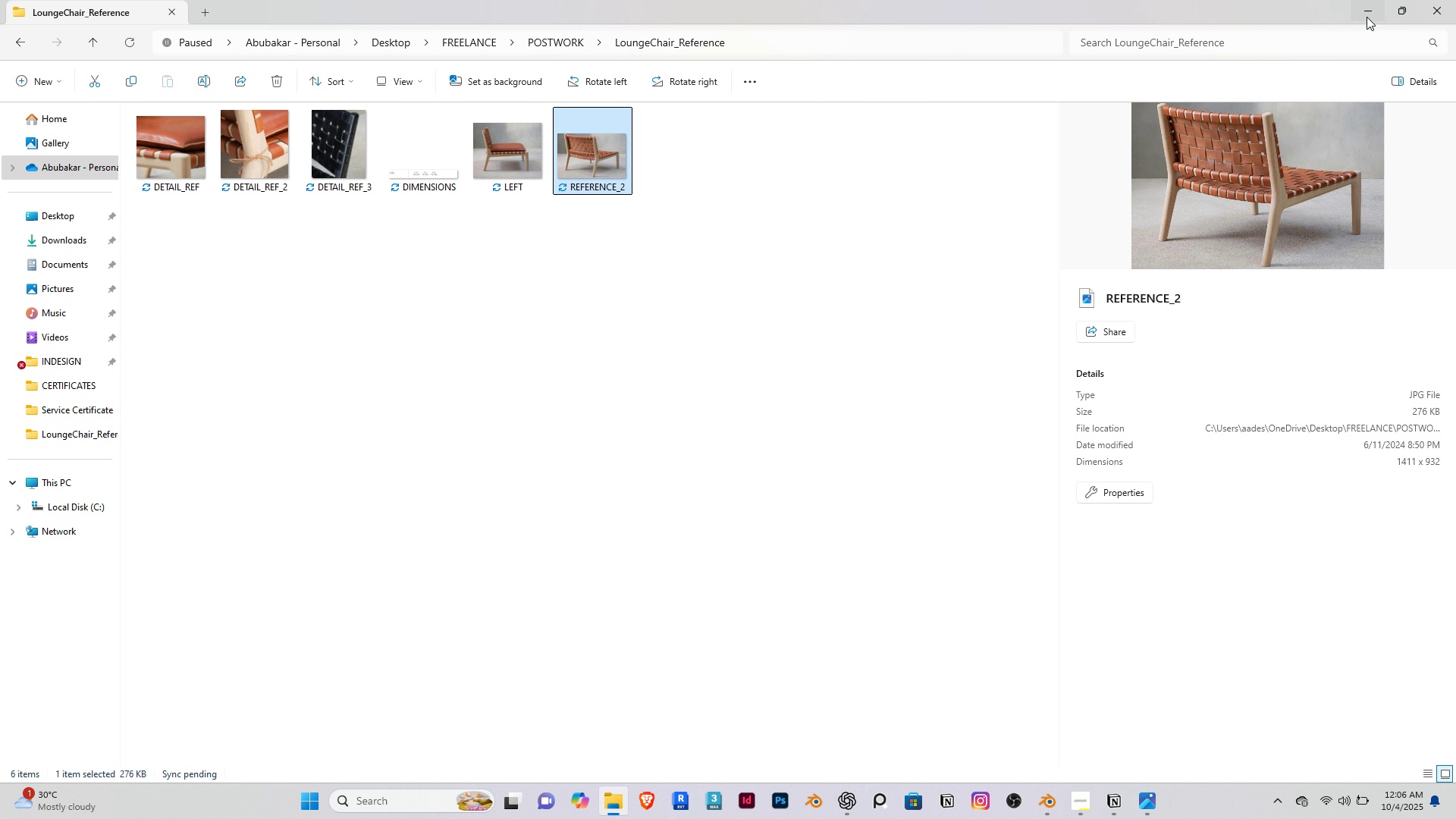 
left_click([1371, 14])
 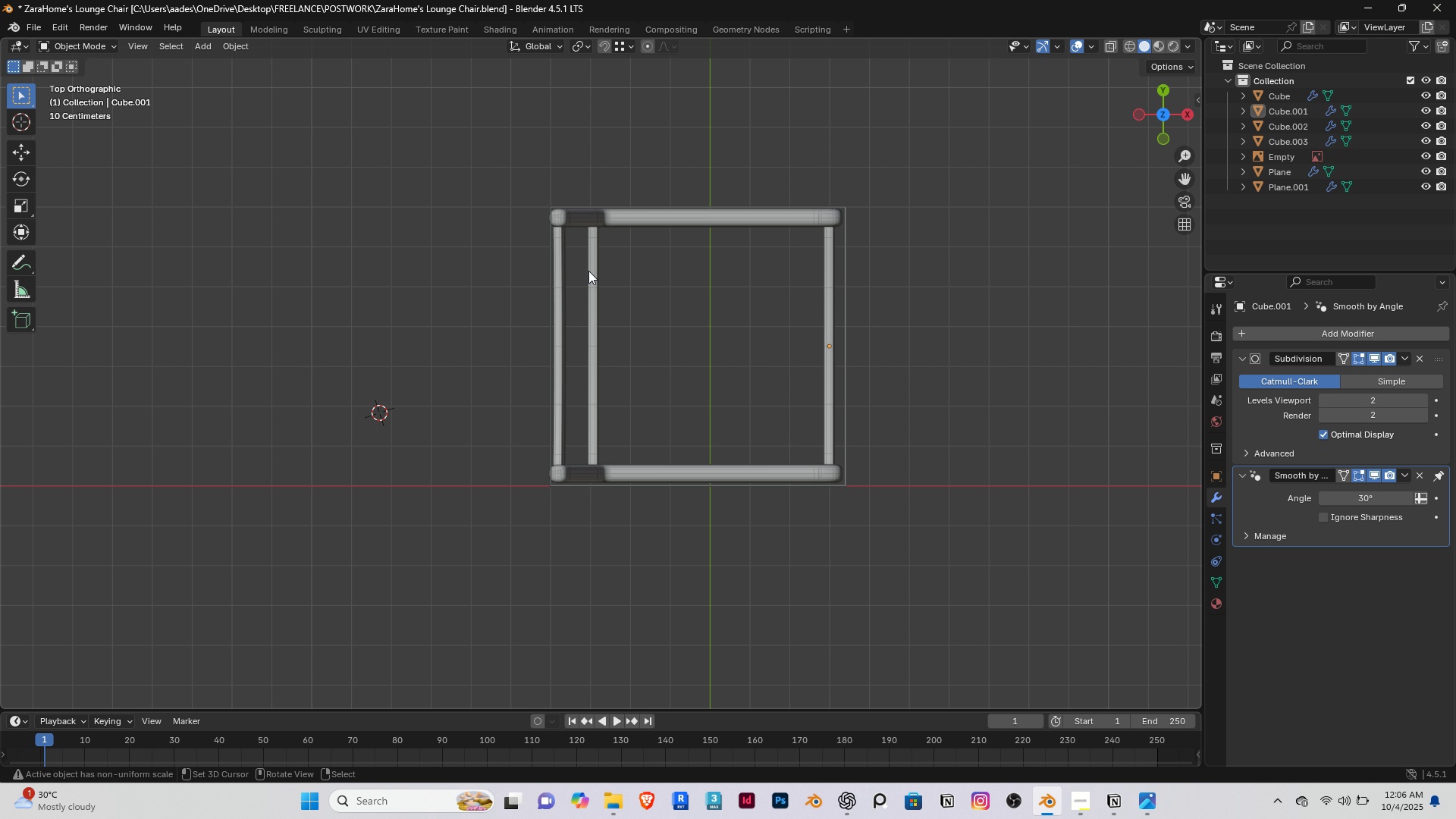 
scroll: coordinate [553, 262], scroll_direction: up, amount: 1.0
 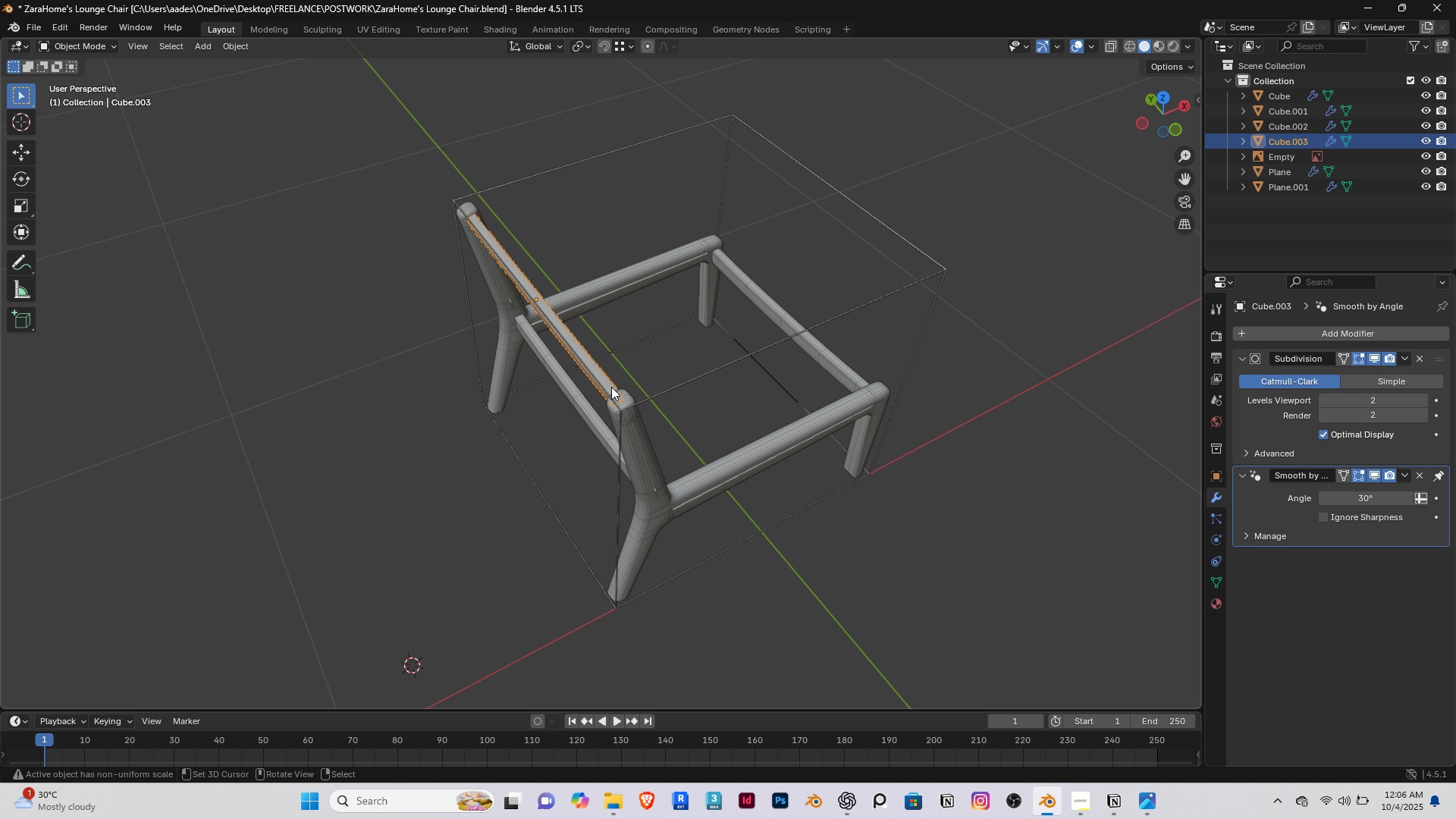 
right_click([611, 387])
 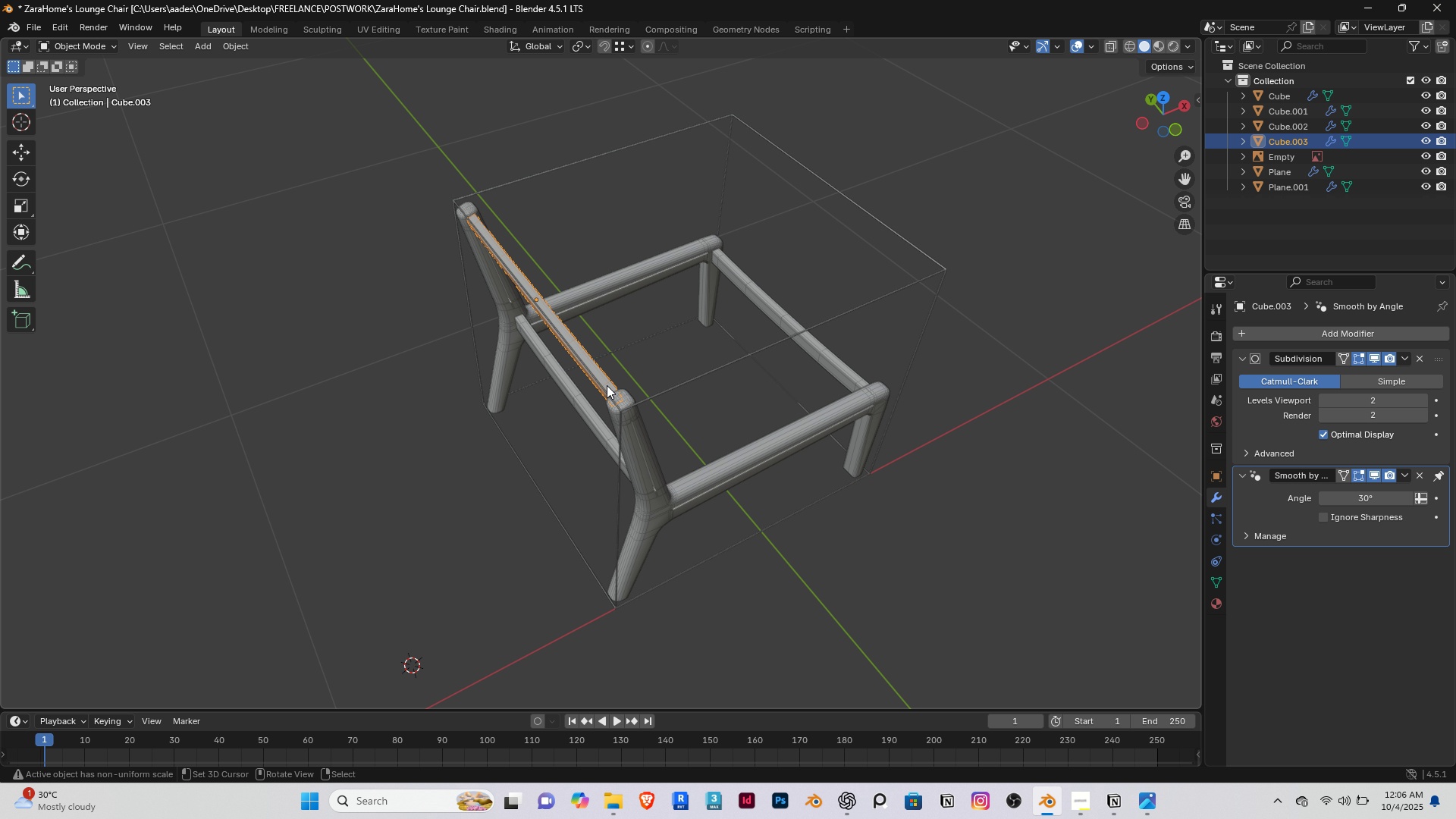 
scroll: coordinate [623, 379], scroll_direction: up, amount: 7.0
 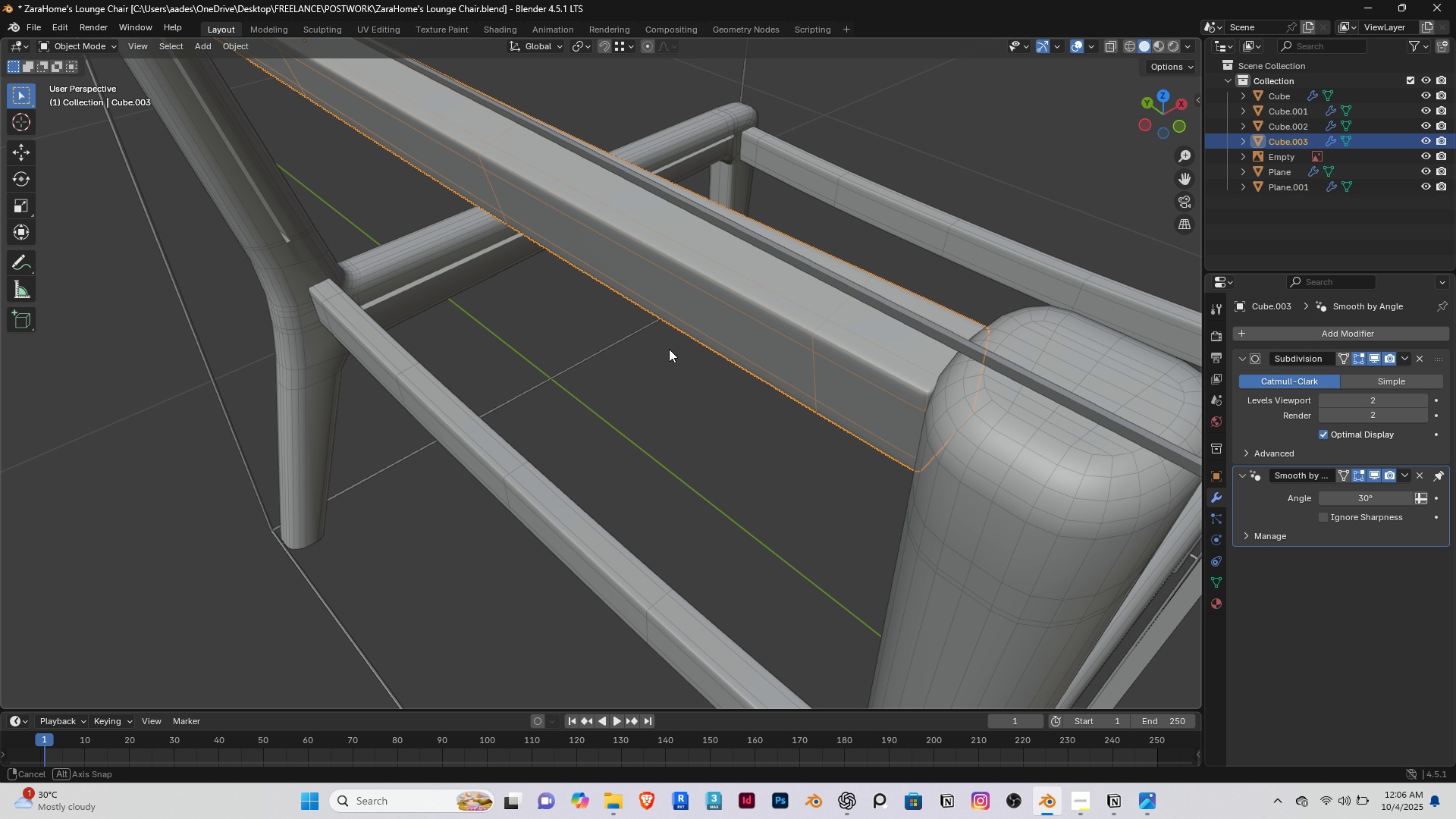 
triple_click([669, 349])
 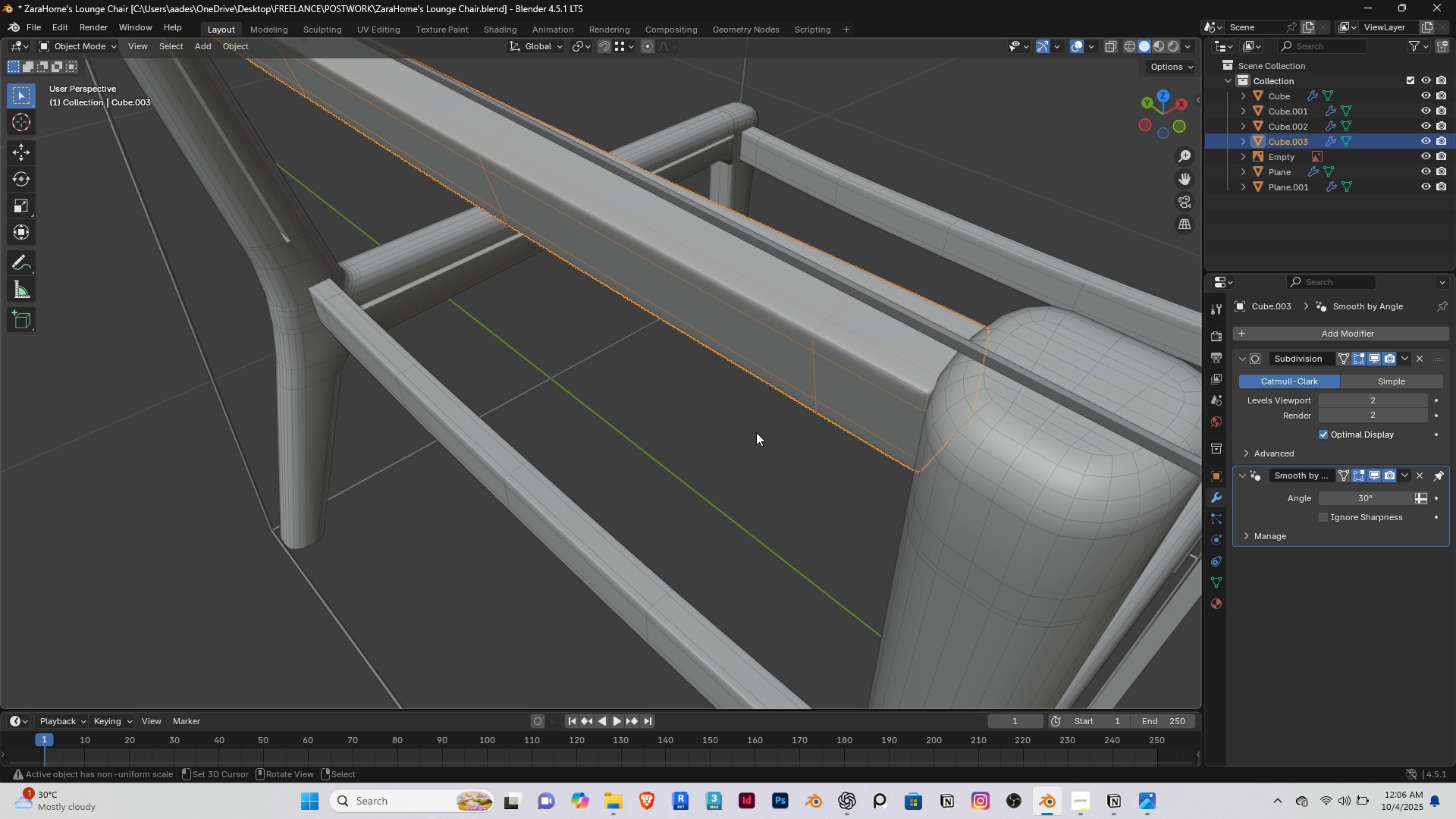 
key(Tab)
 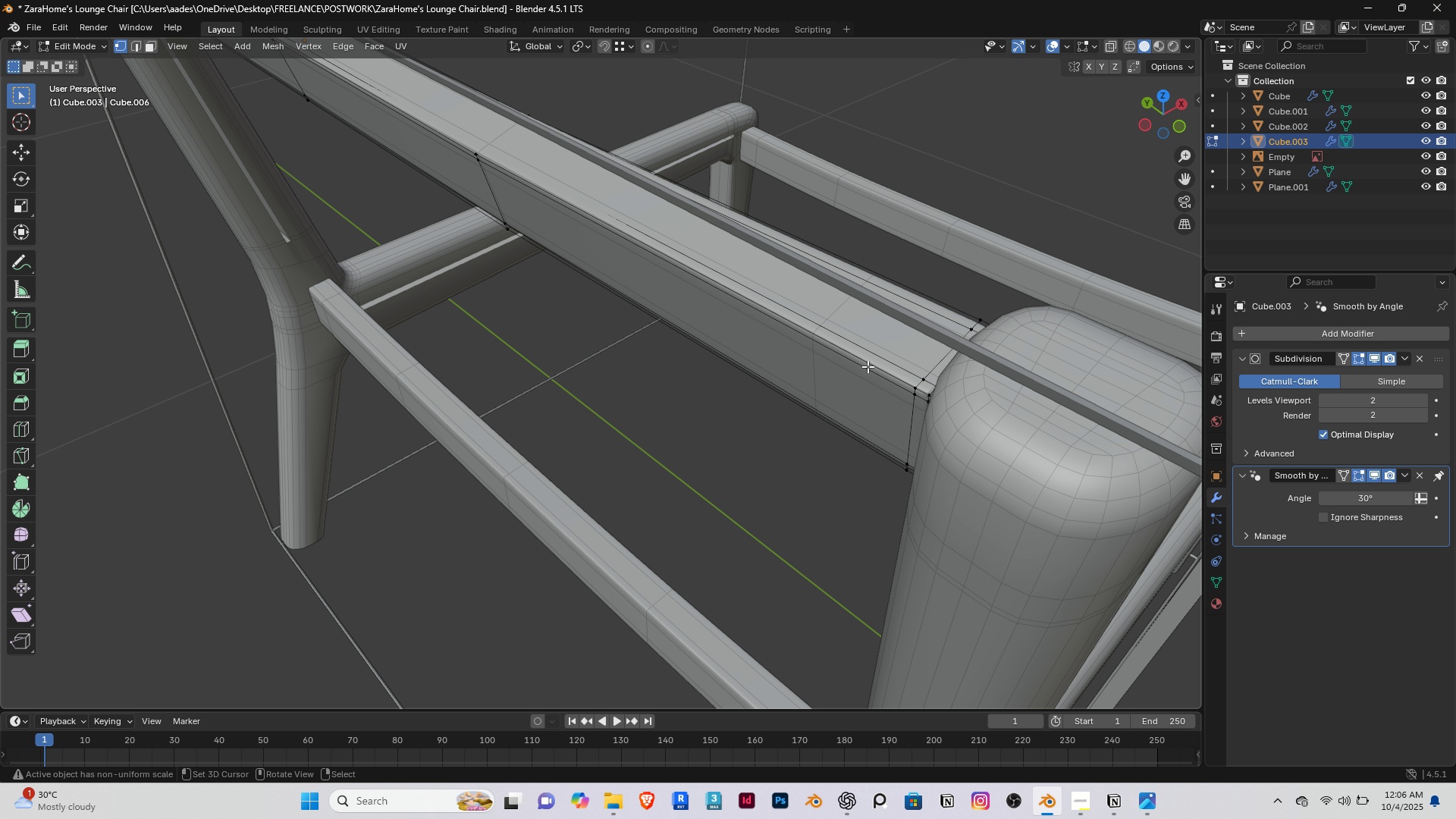 
right_click([868, 366])
 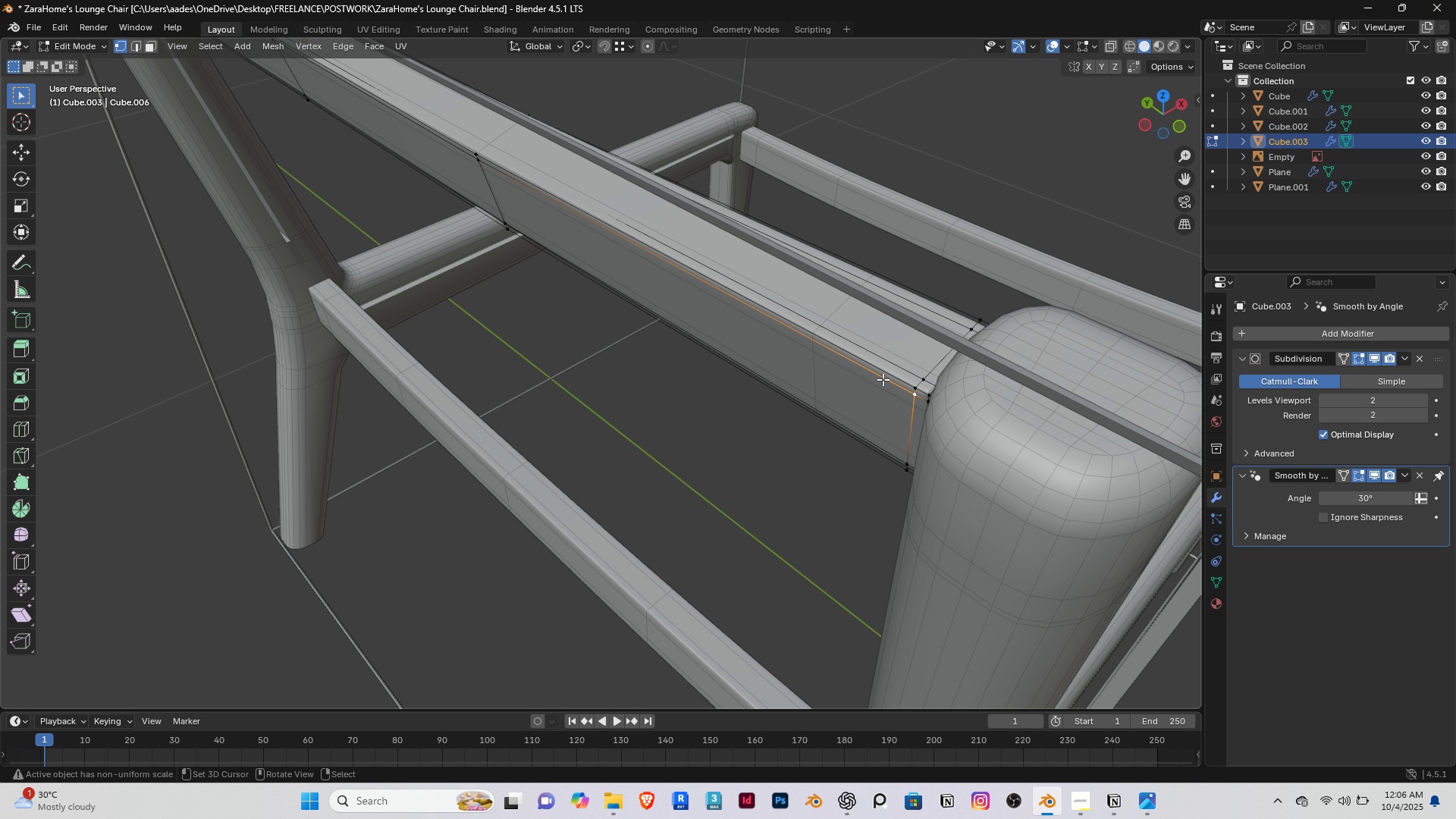 
right_click([883, 379])
 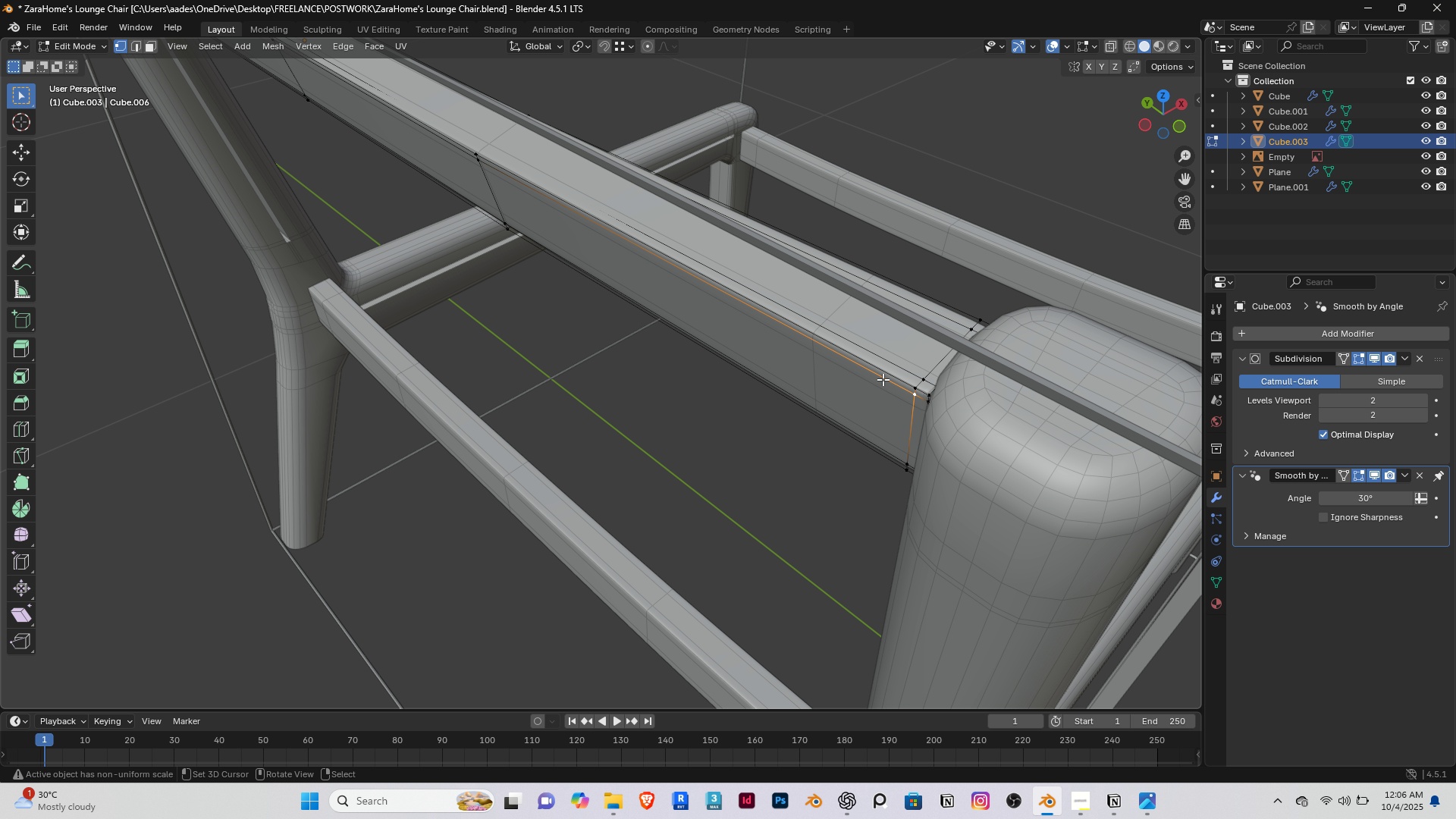 
key(2)
 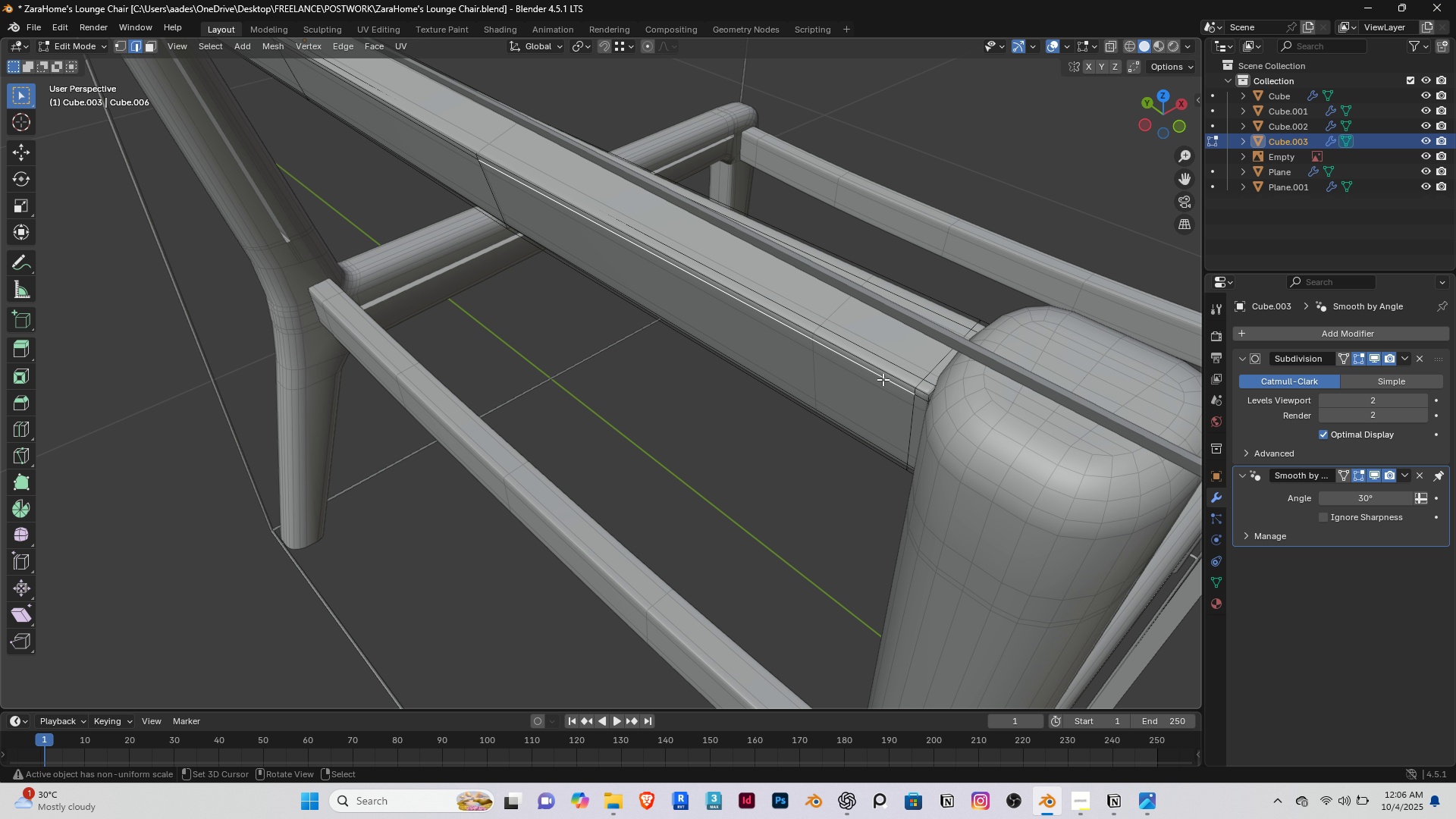 
right_click([883, 379])
 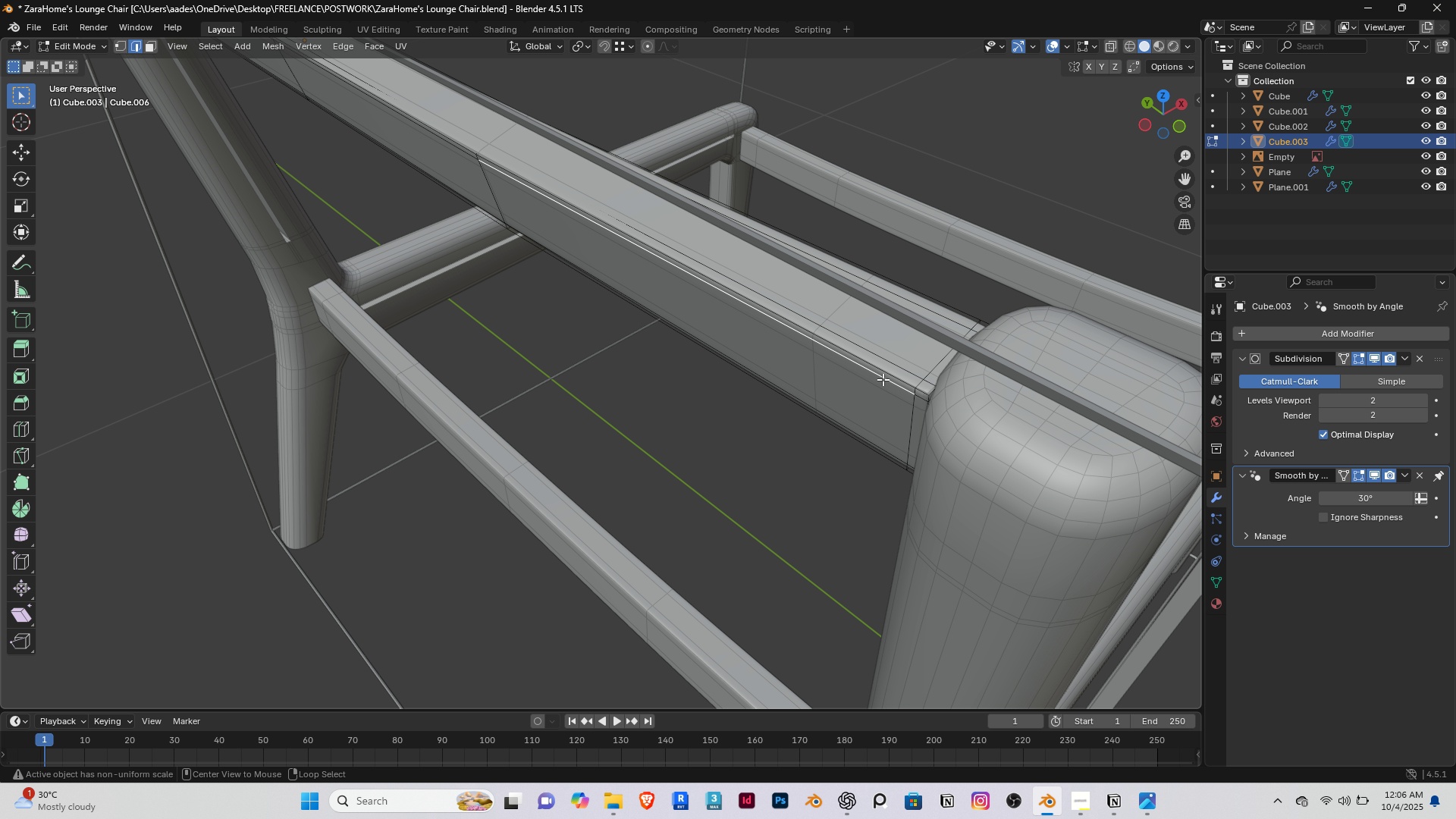 
hold_key(key=AltRight, duration=0.41)
right_click([883, 379])
 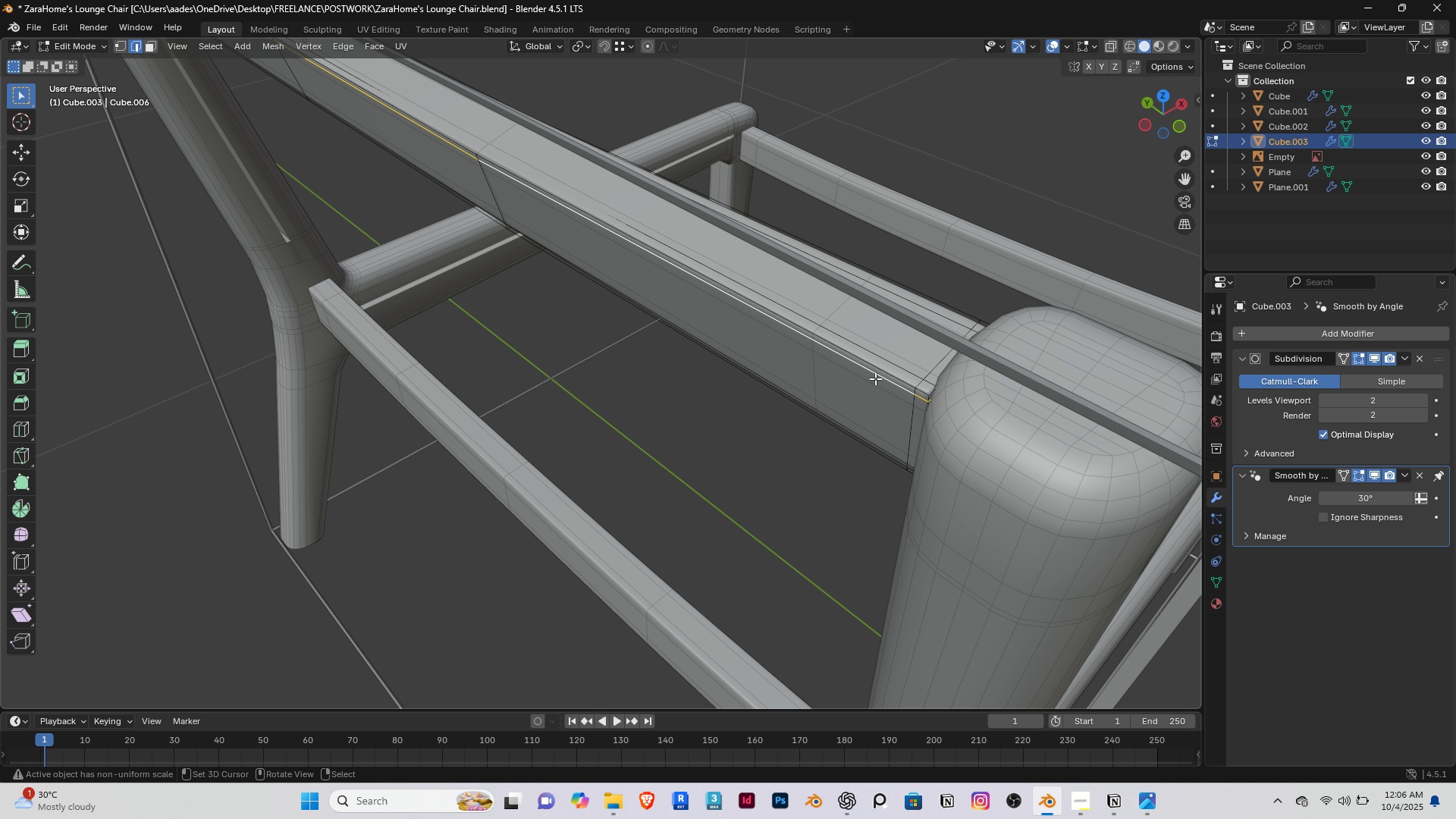 
scroll: coordinate [875, 378], scroll_direction: up, amount: 1.0
 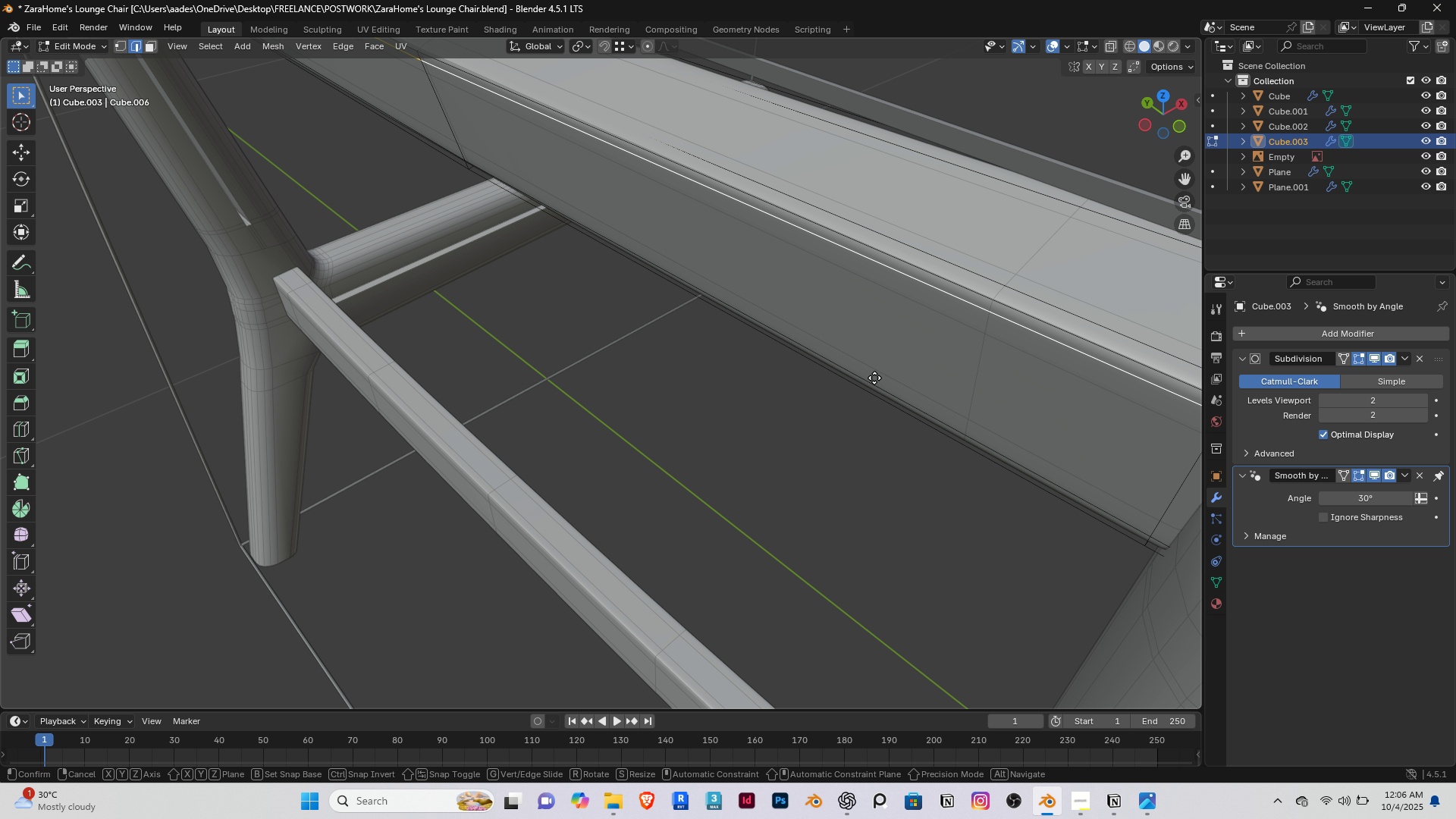 
type(gg)
 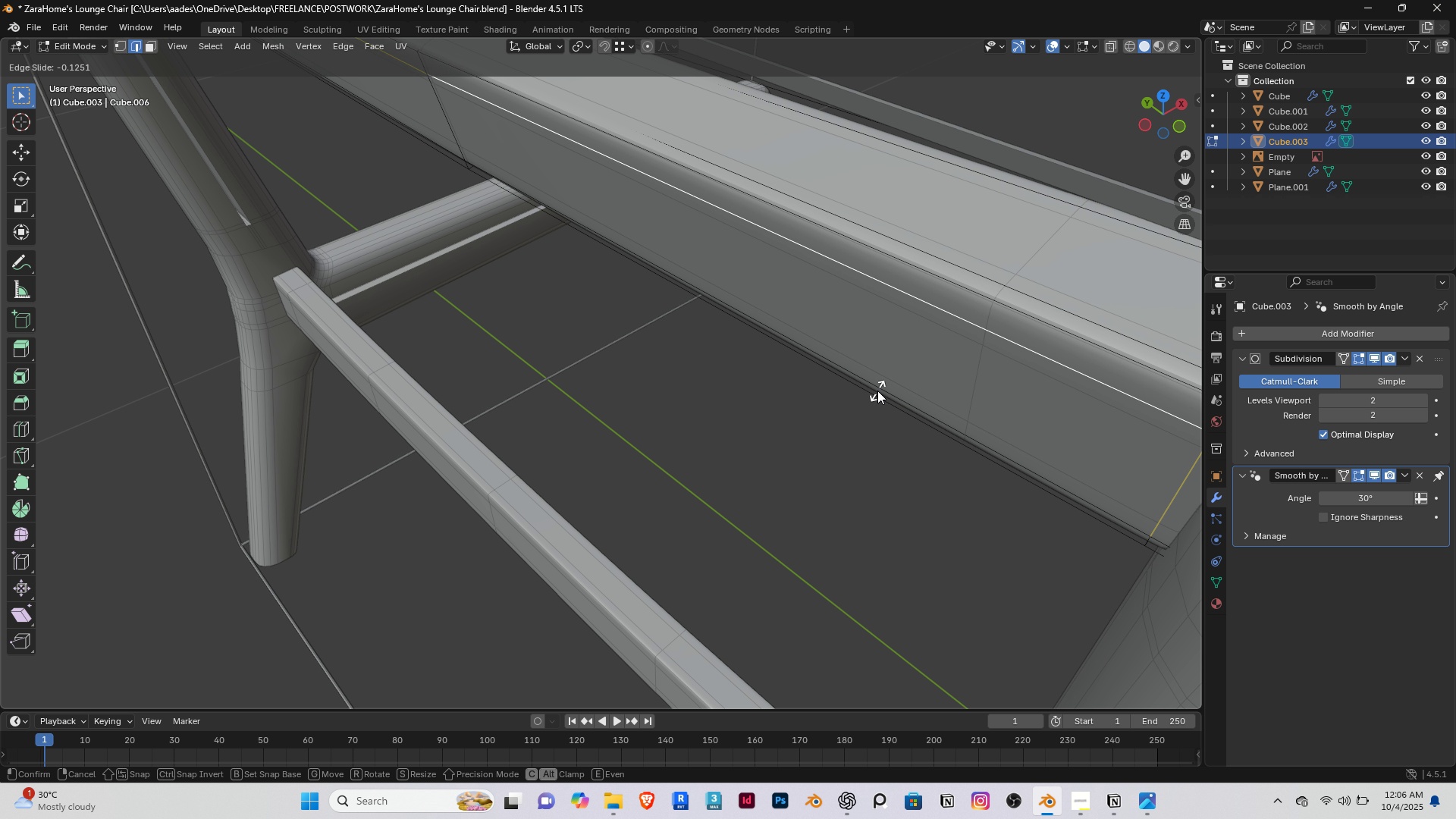 
right_click([877, 388])
 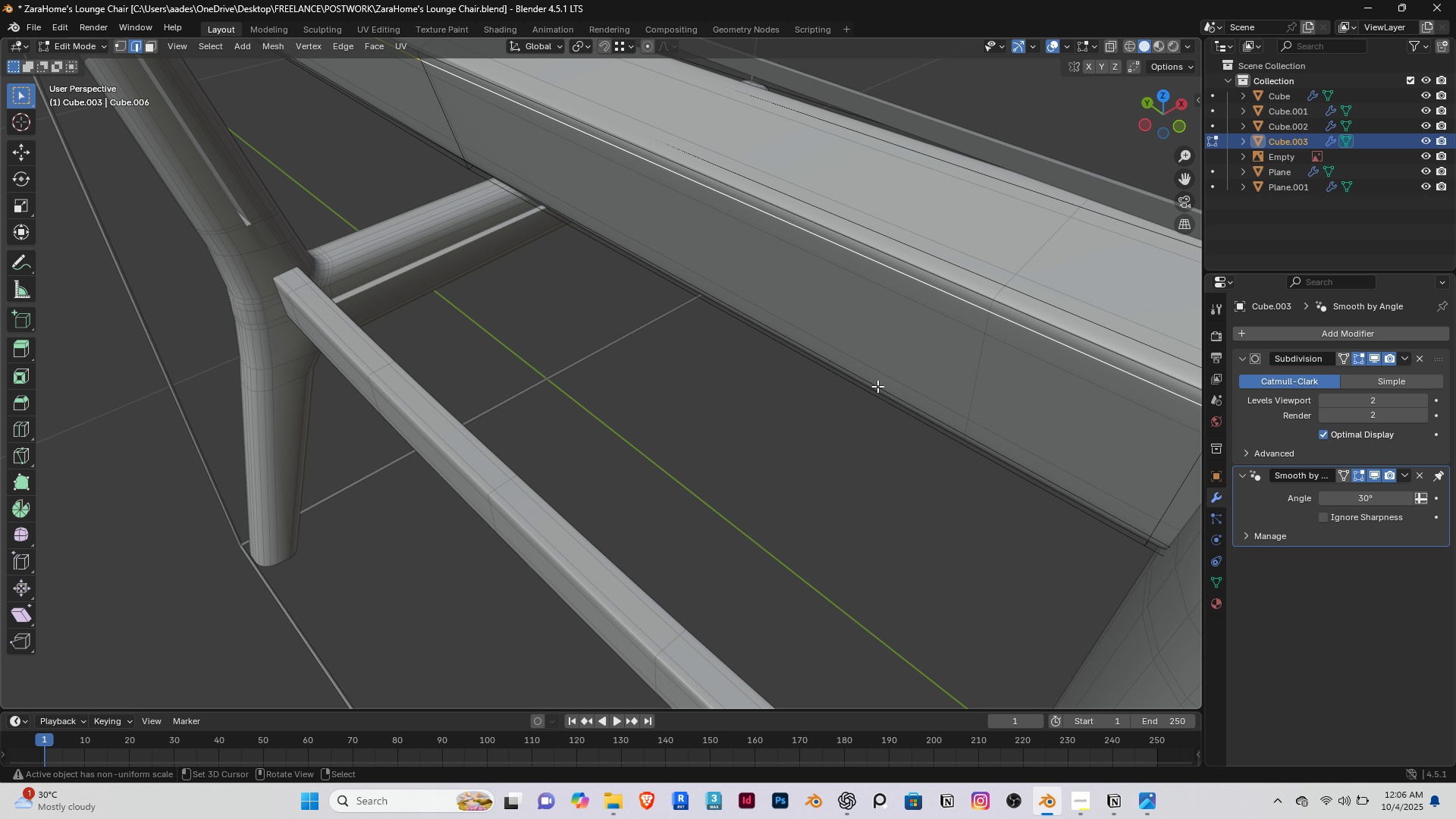 
scroll: coordinate [877, 386], scroll_direction: down, amount: 1.0
 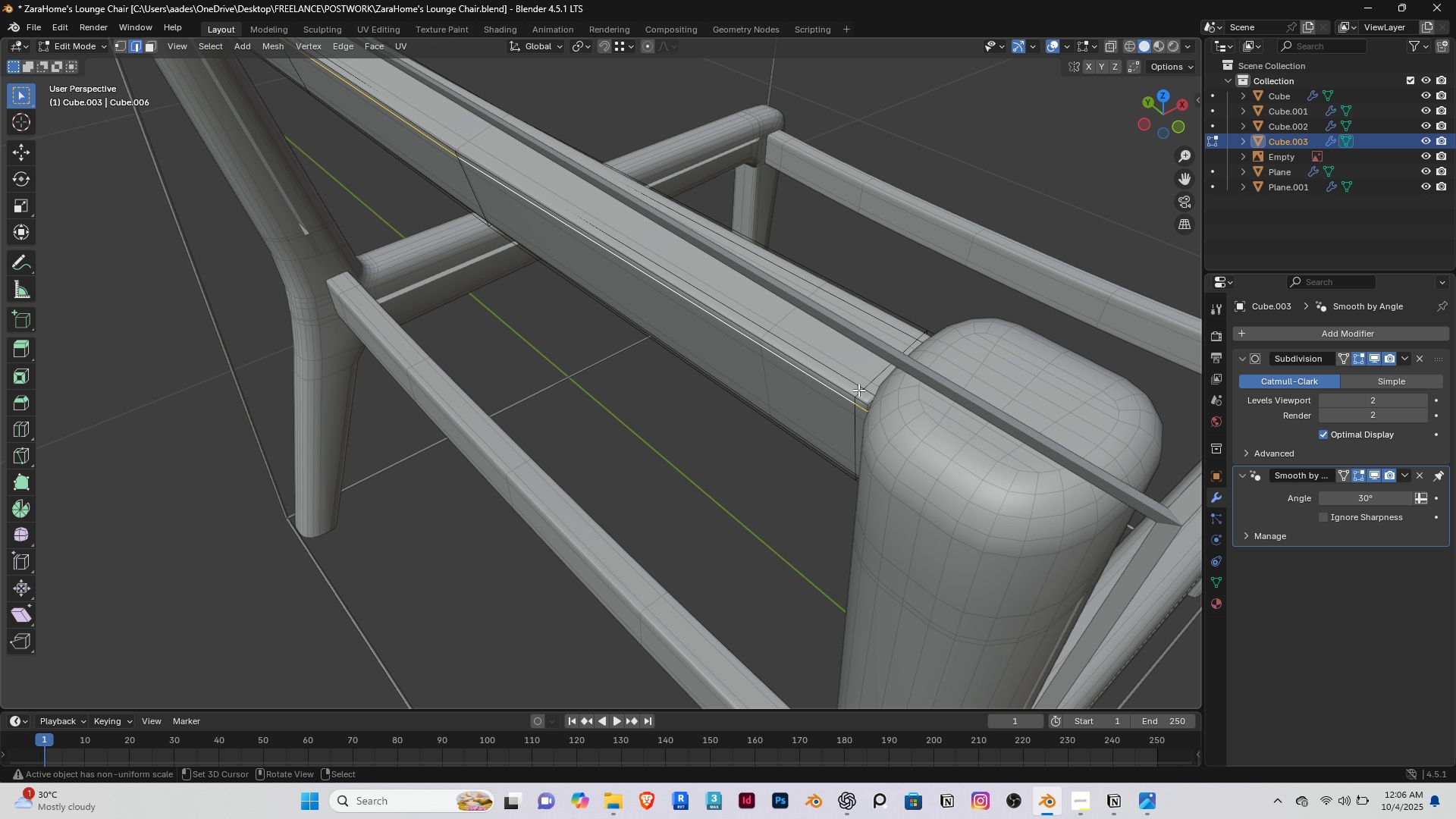 
double_click([858, 390])
 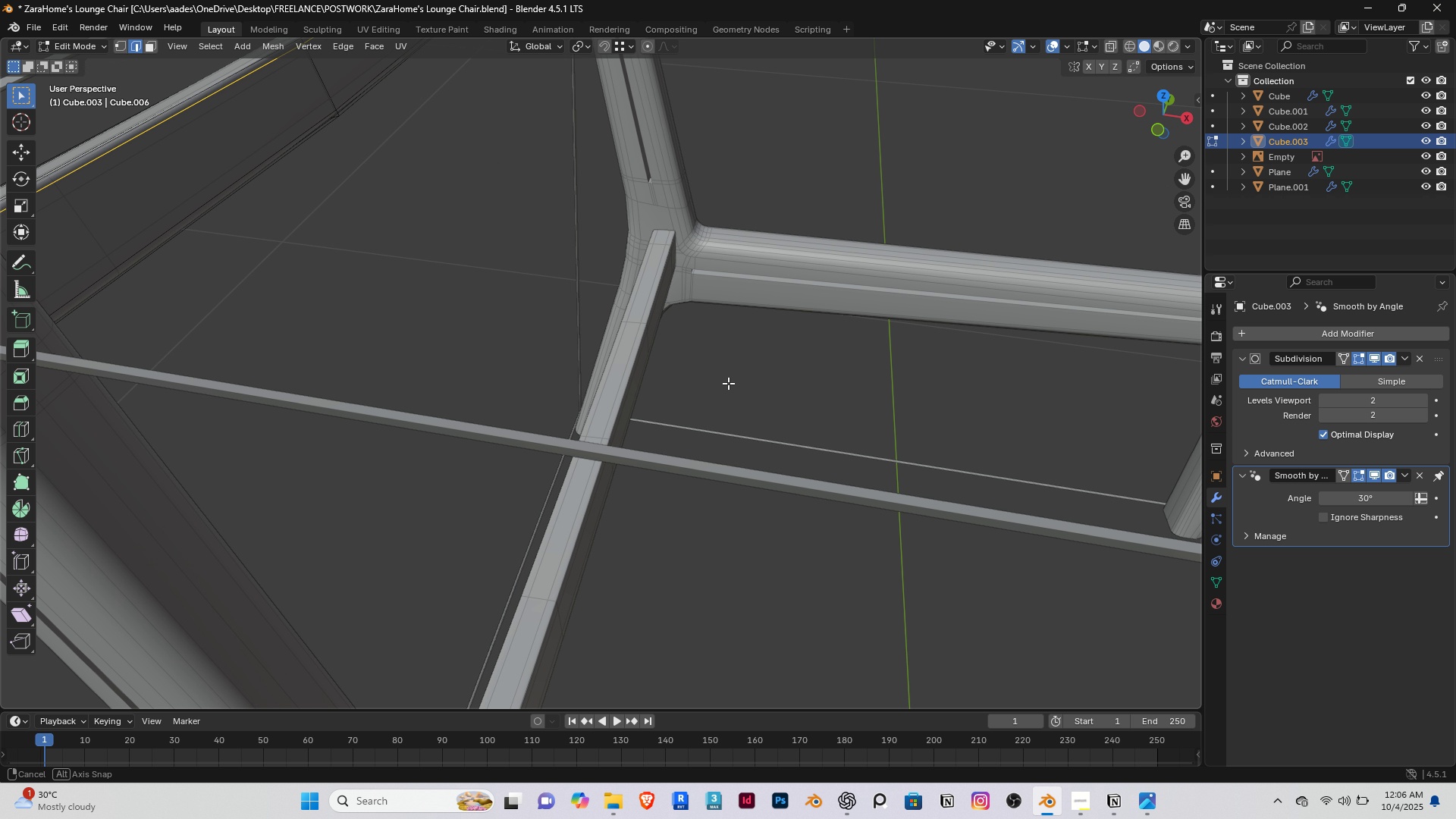 
hold_key(key=ShiftRight, duration=0.35)
 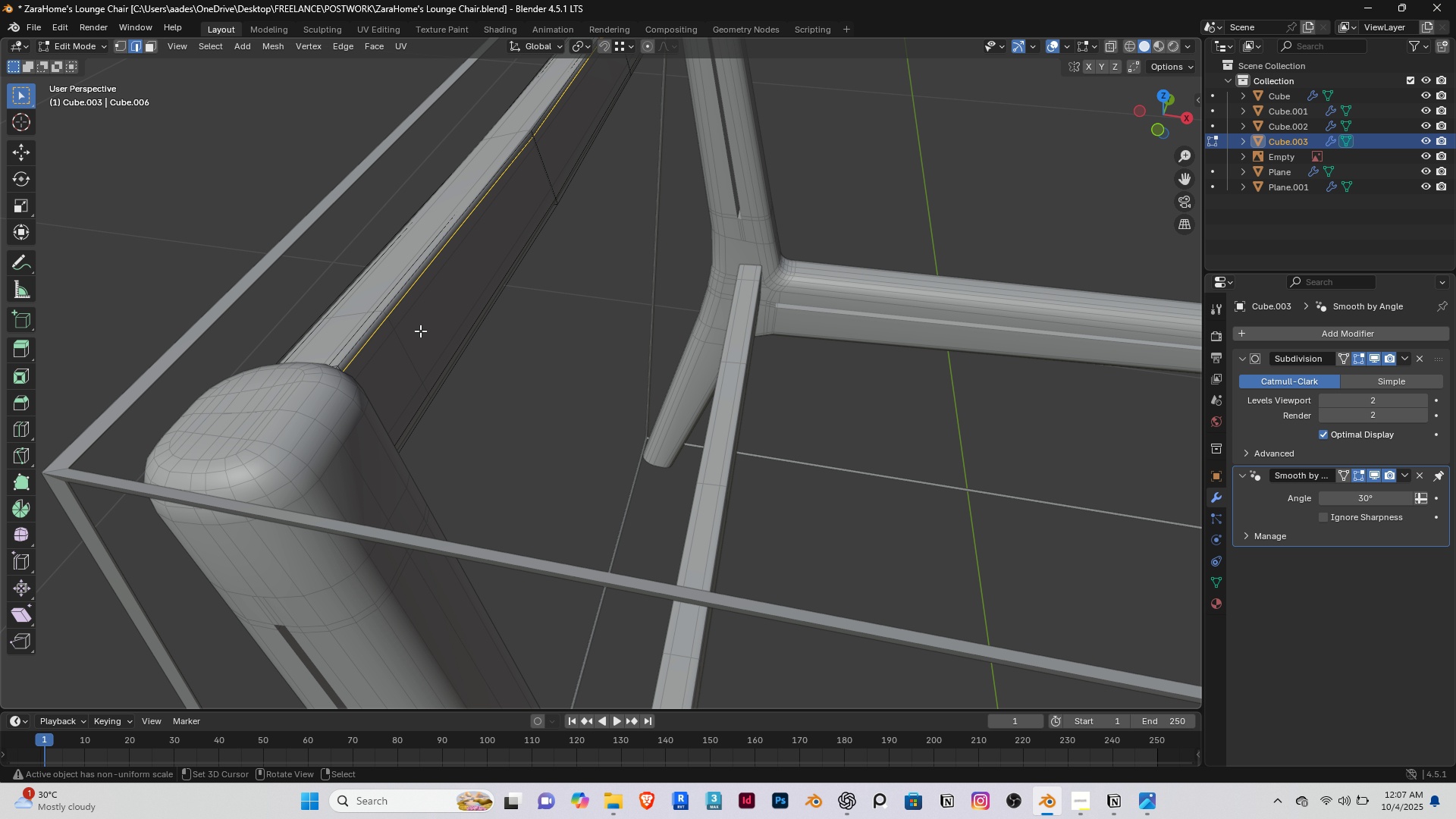 
hold_key(key=ShiftRight, duration=0.33)
 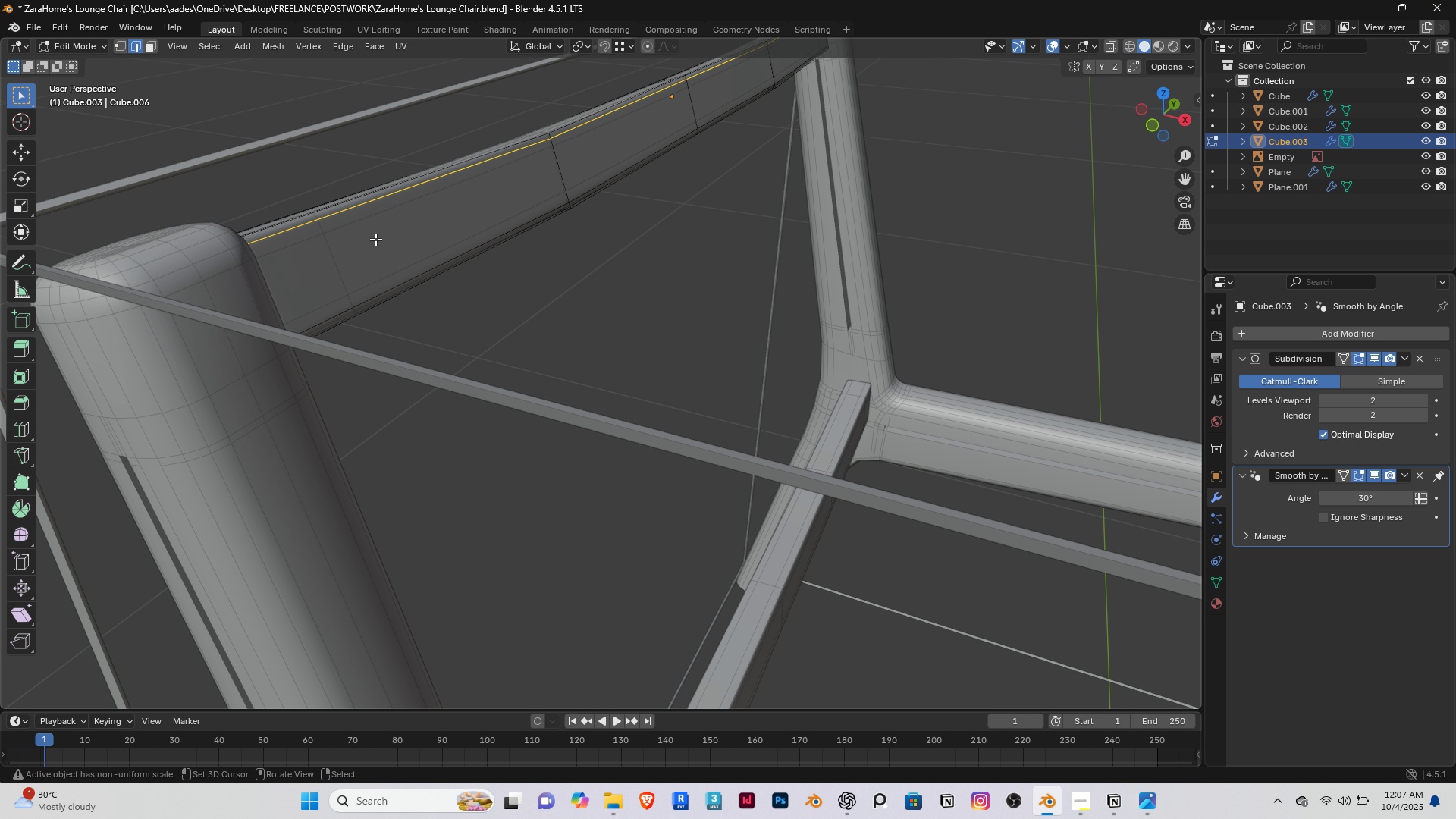 
type(gg)
 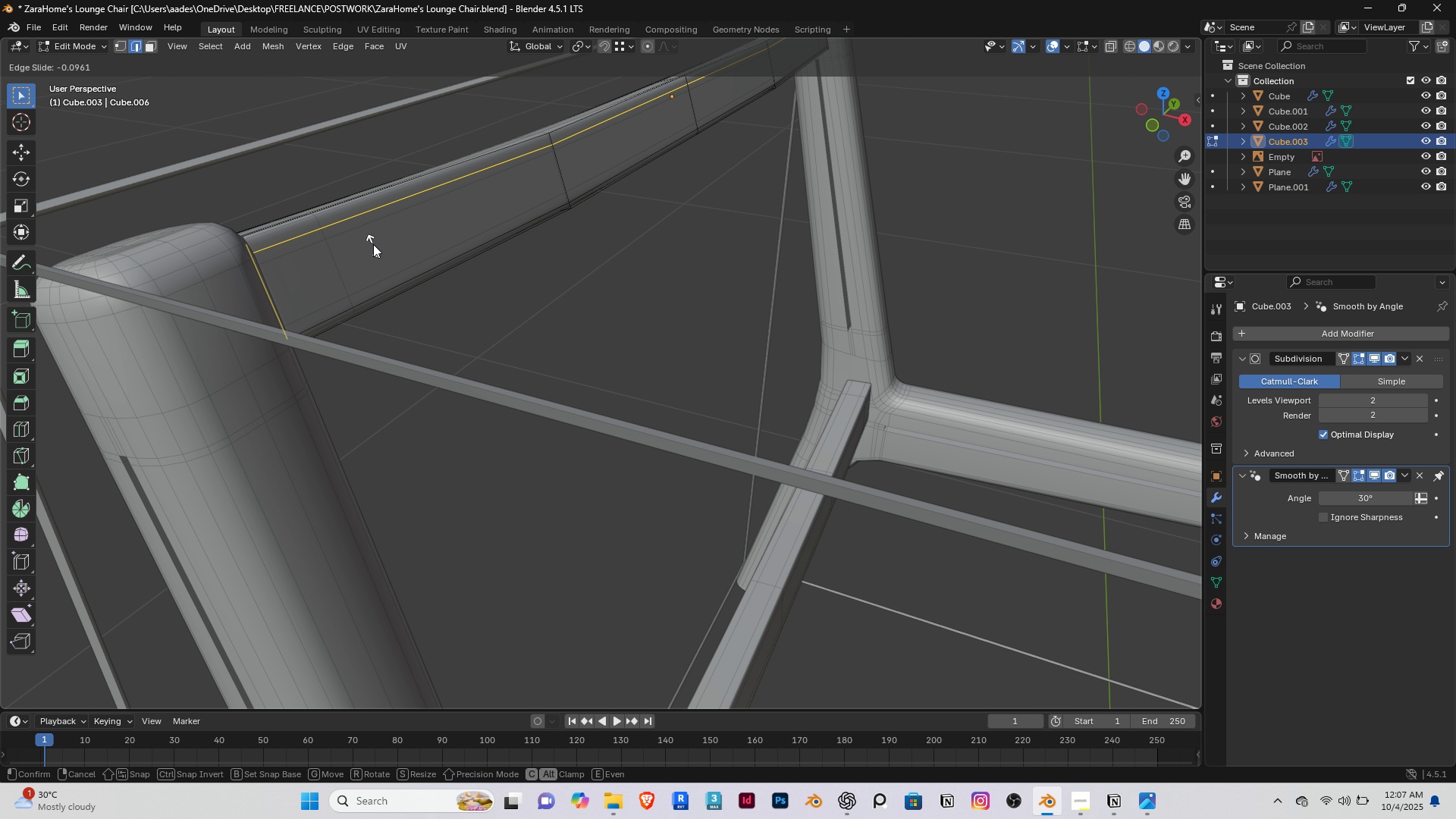 
left_click([373, 244])
 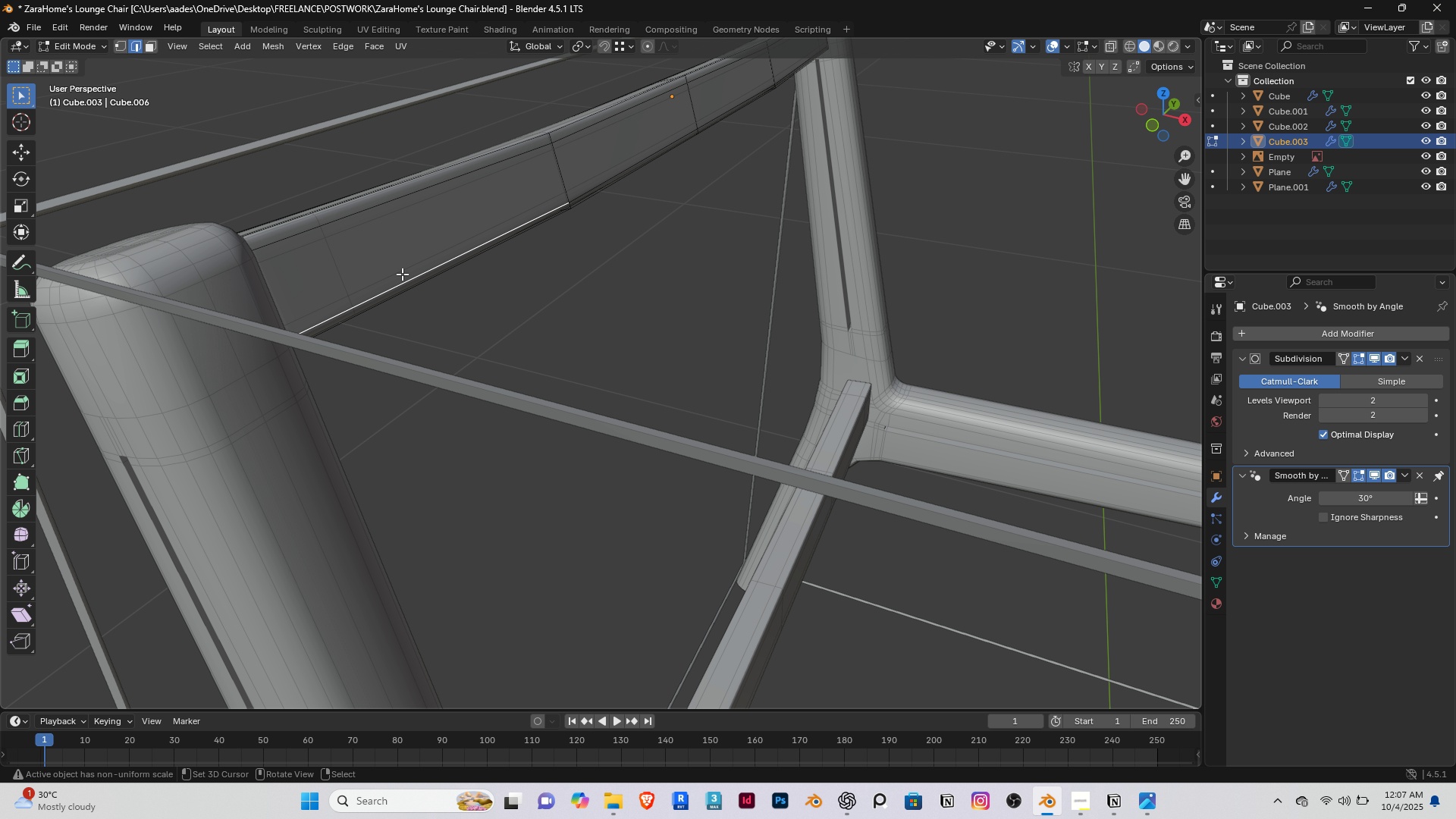 
right_click([402, 274])
 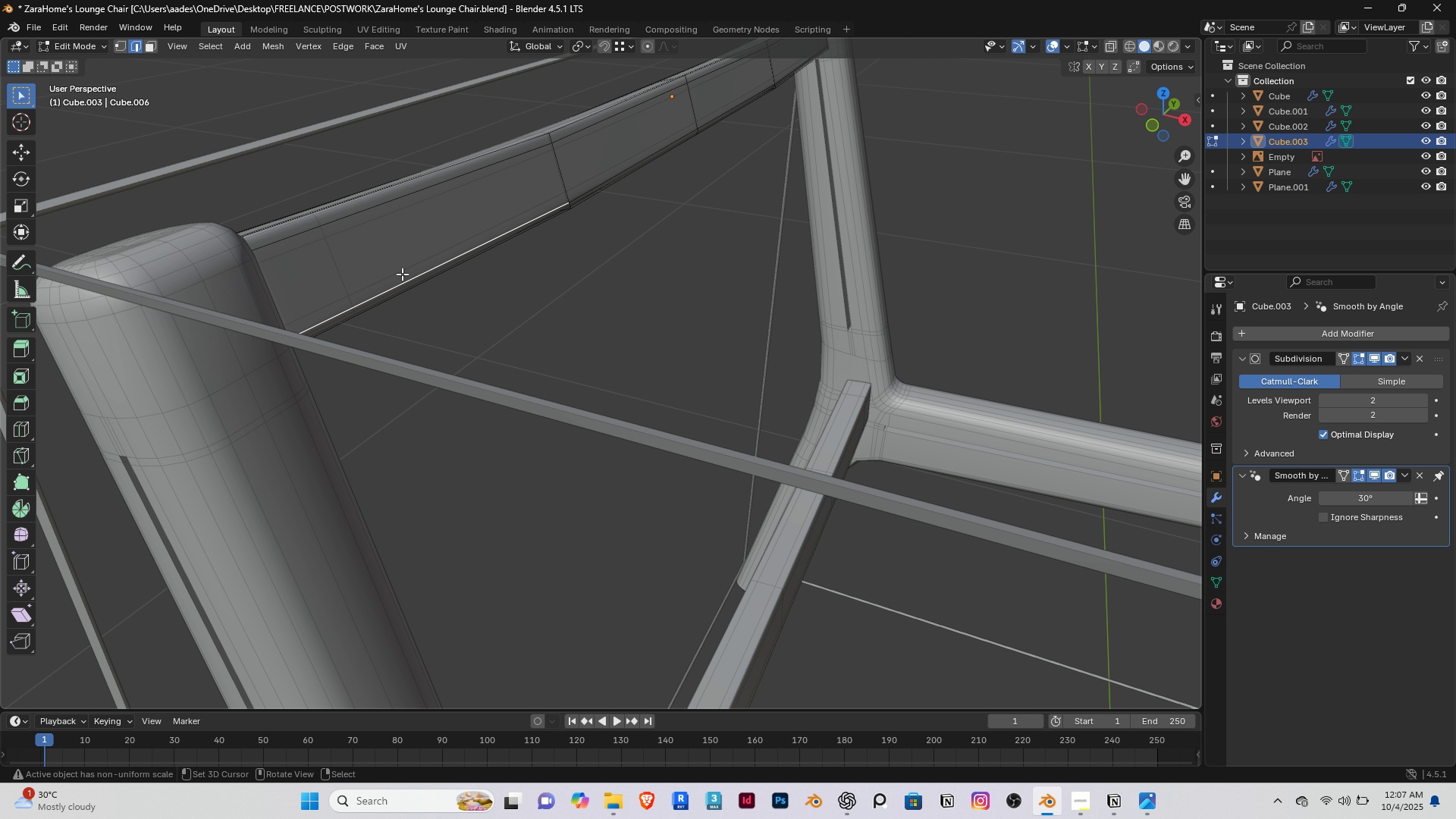 
hold_key(key=AltRight, duration=0.55)
double_click([402, 274])
 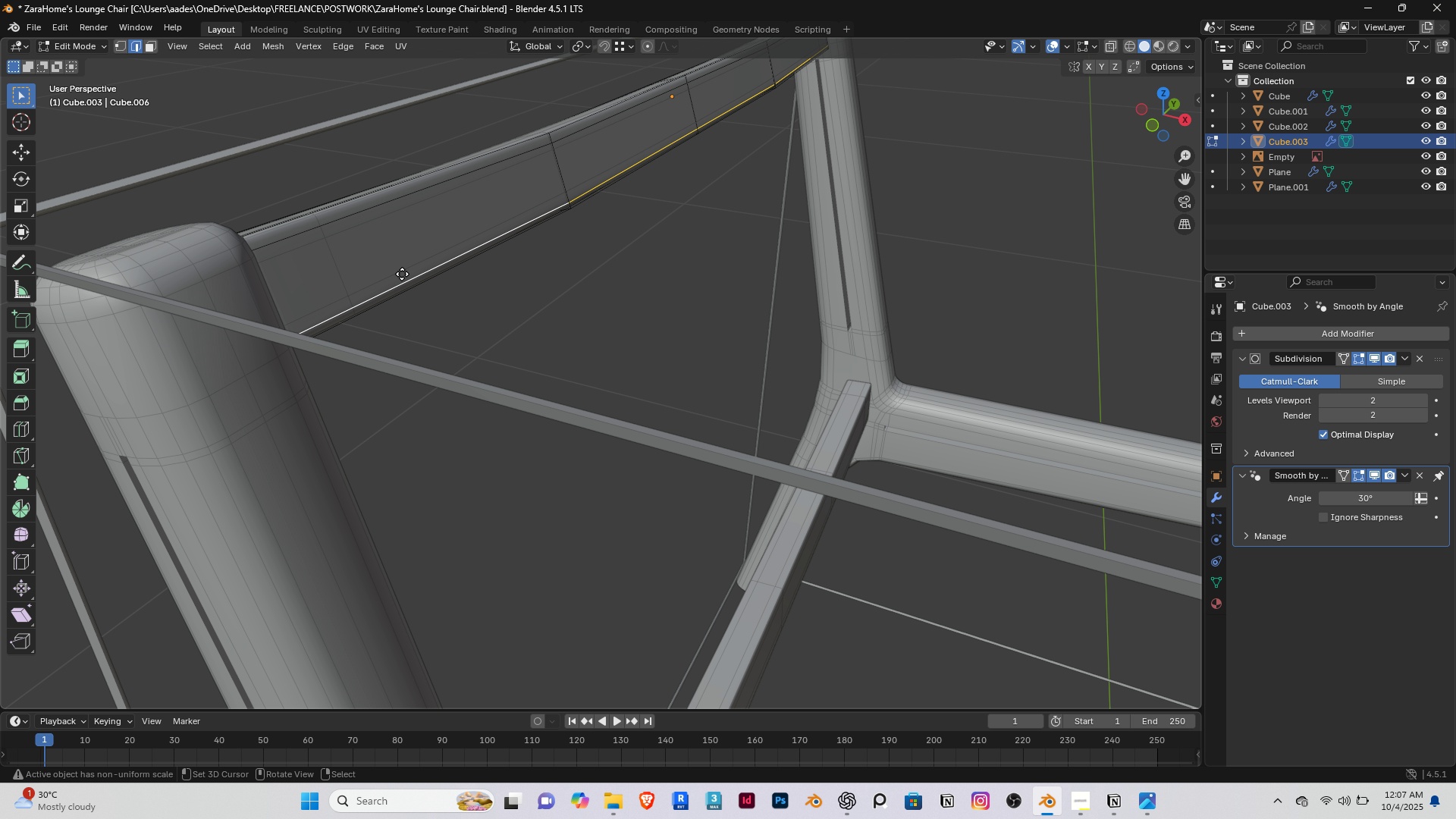 
type(gg)
 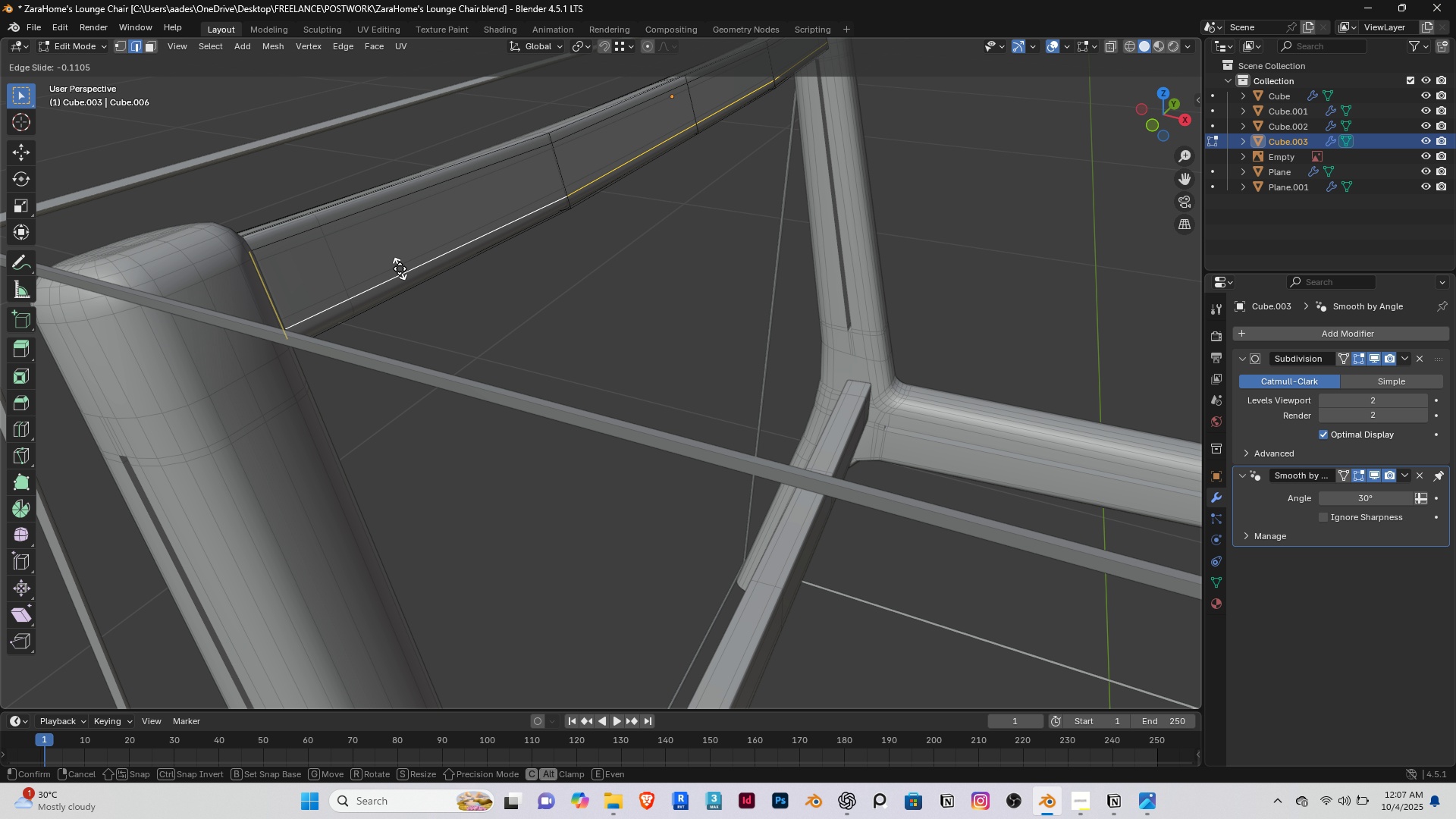 
left_click([400, 268])
 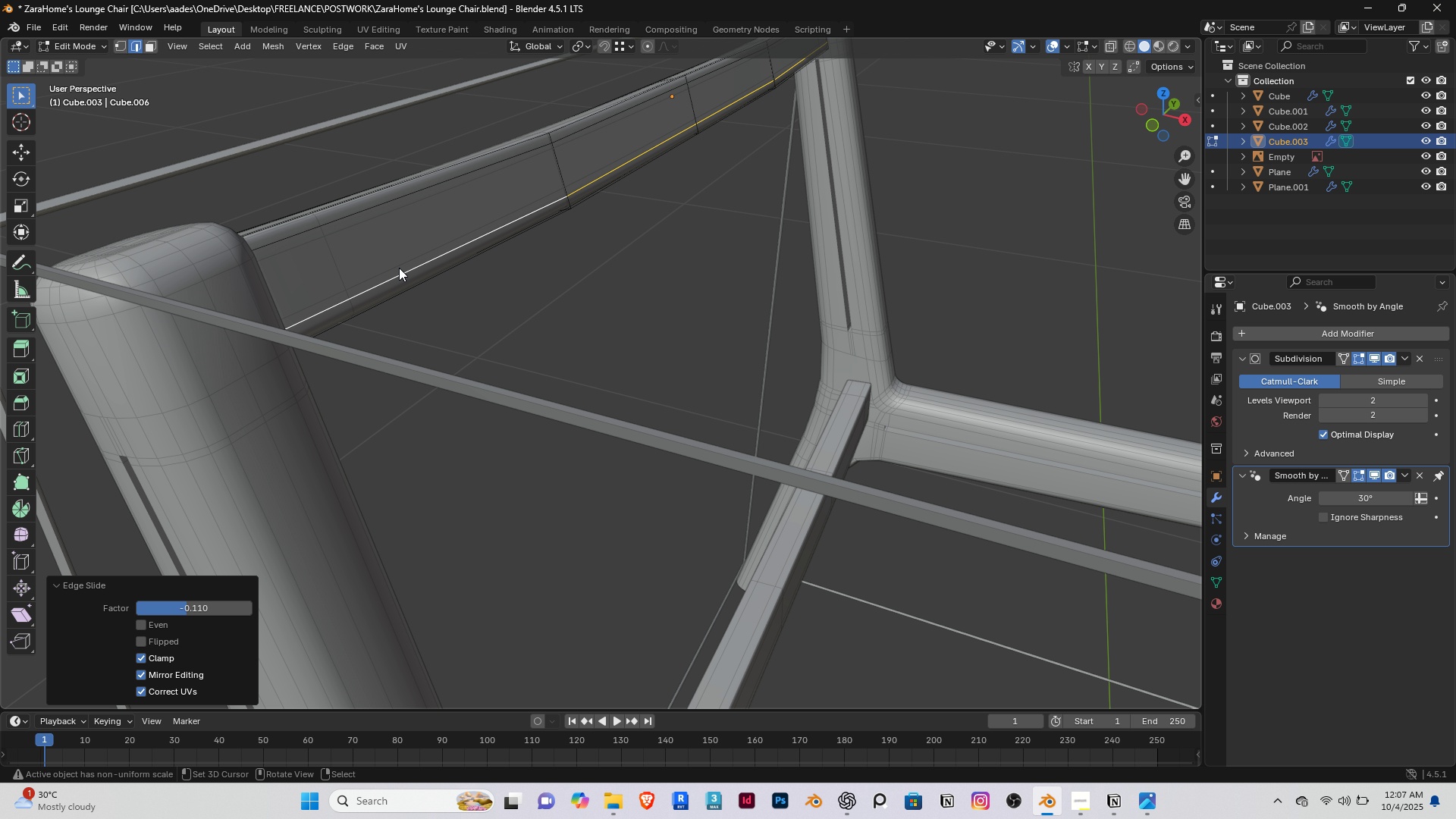 
key(Tab)
 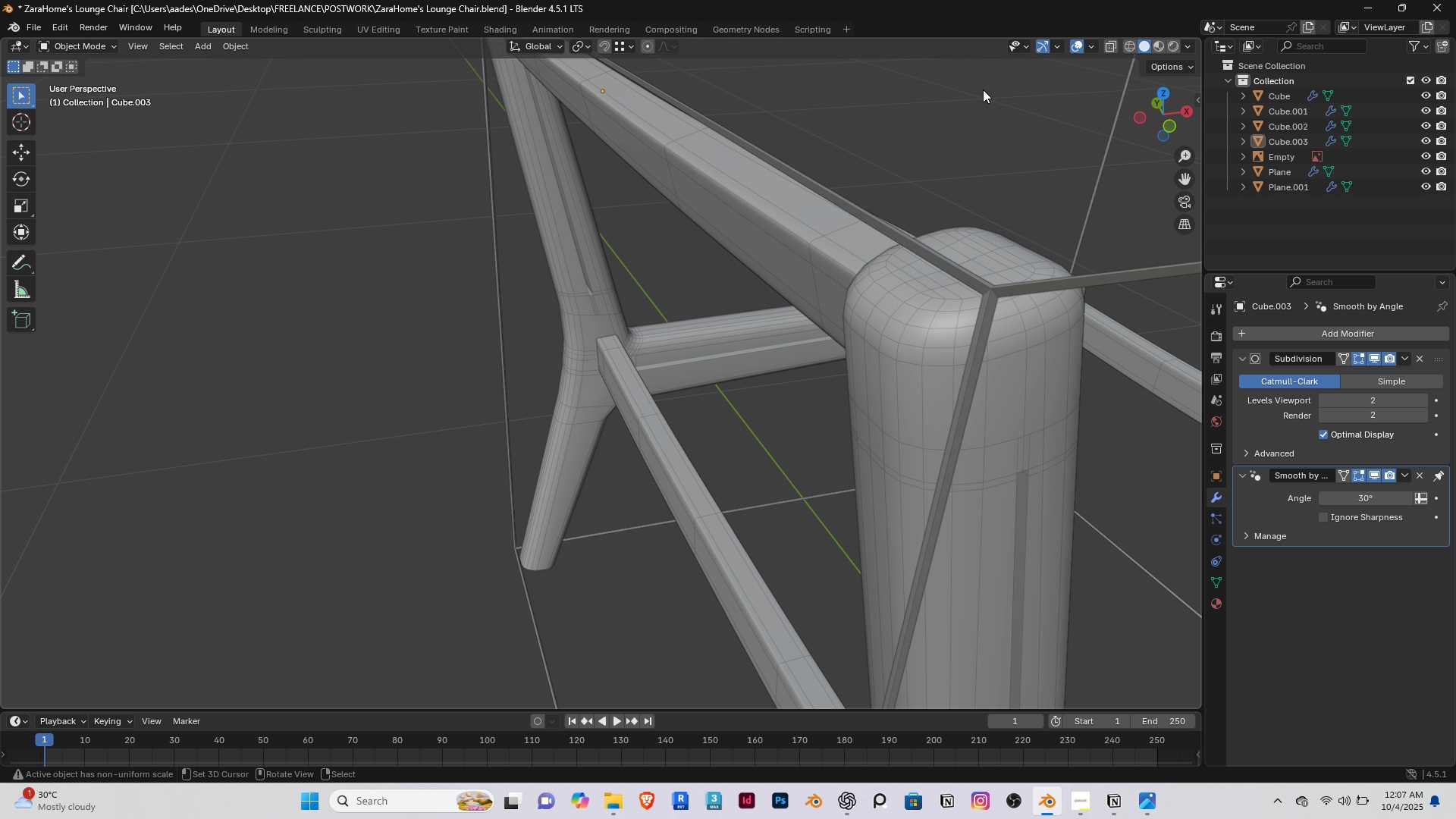 
left_click([1075, 40])
 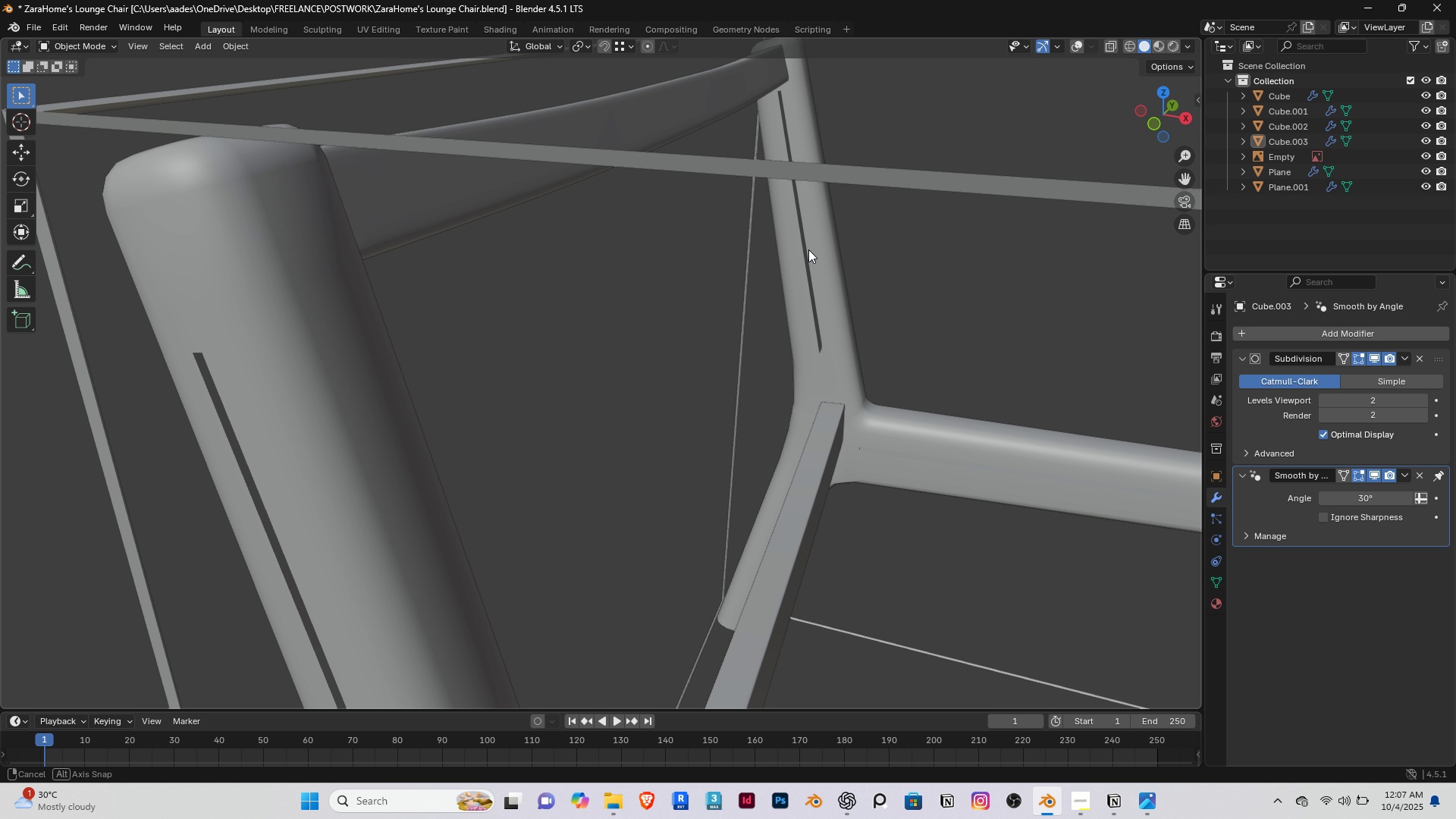 
middle_click([802, 264])
 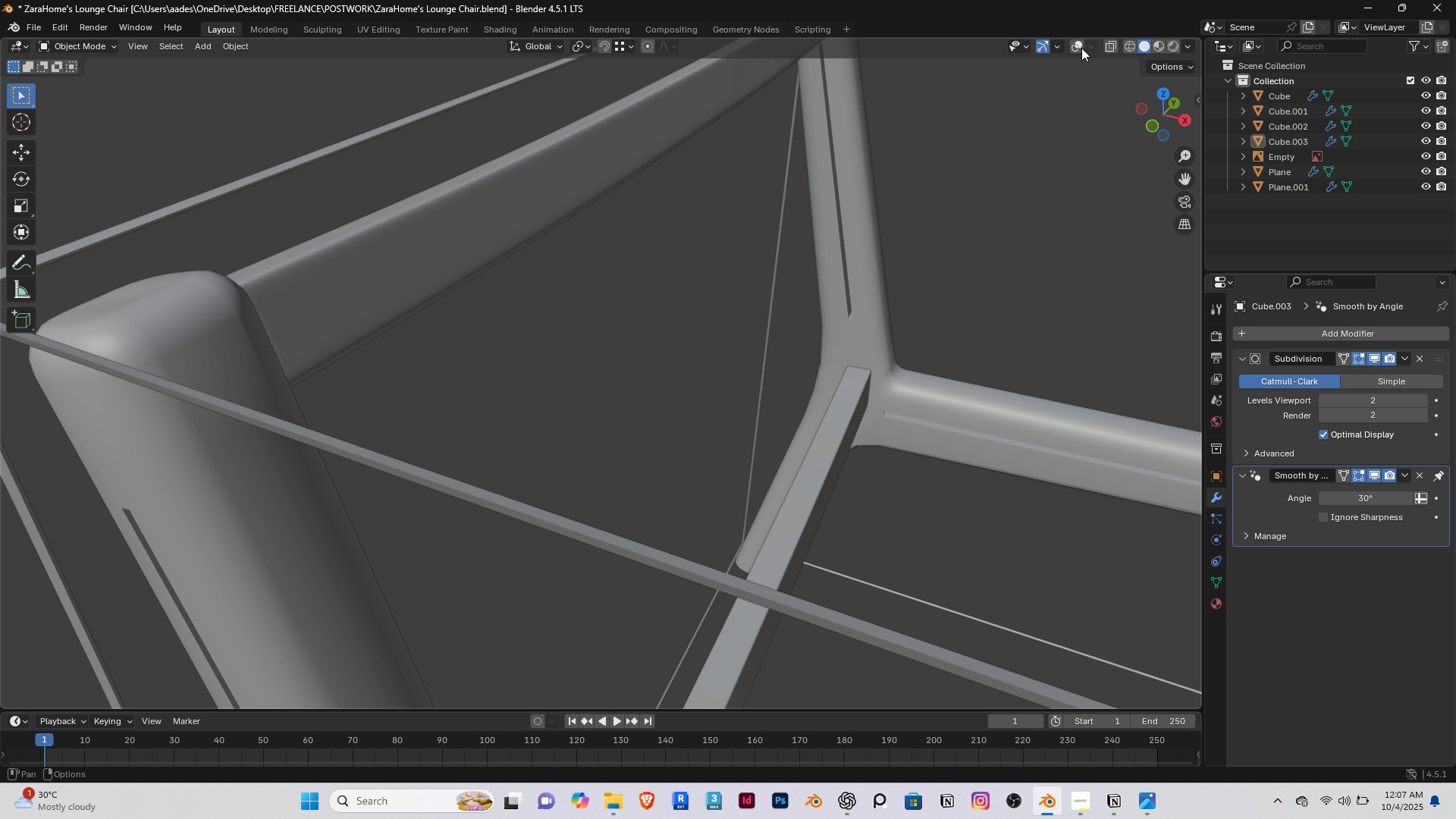 
left_click([1078, 49])
 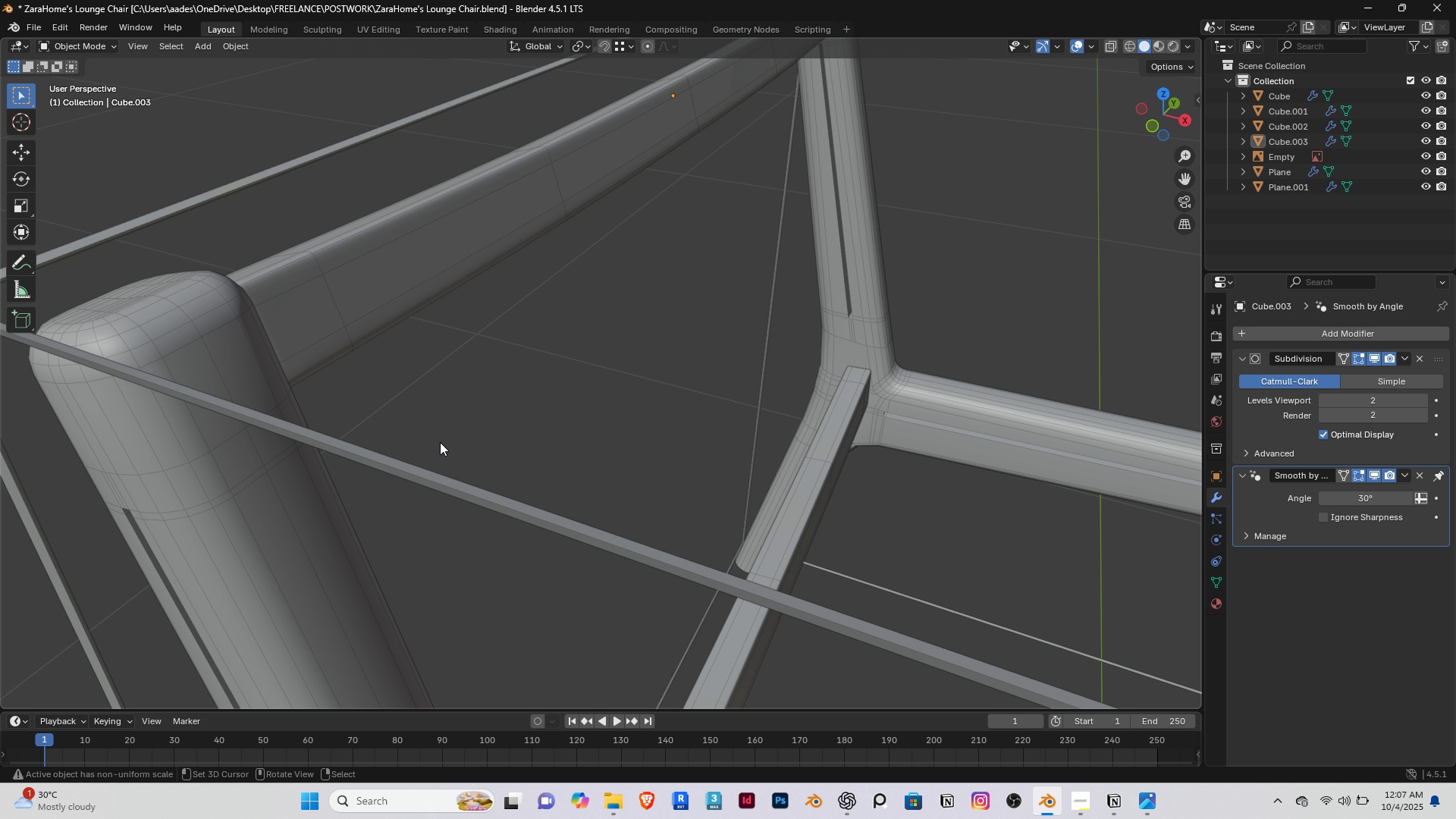 
hold_key(key=ShiftRight, duration=0.41)
 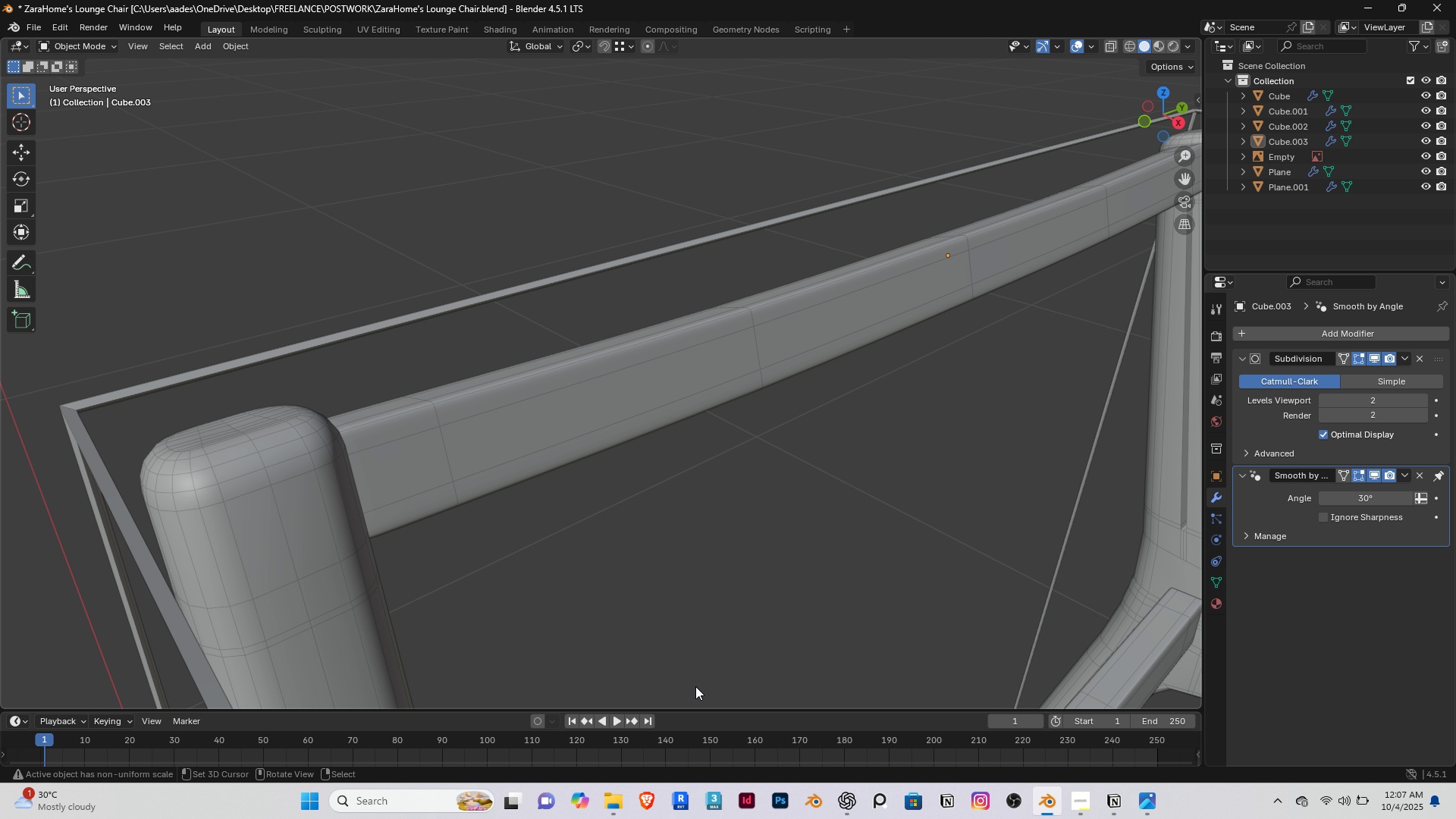 
wait(5.65)
 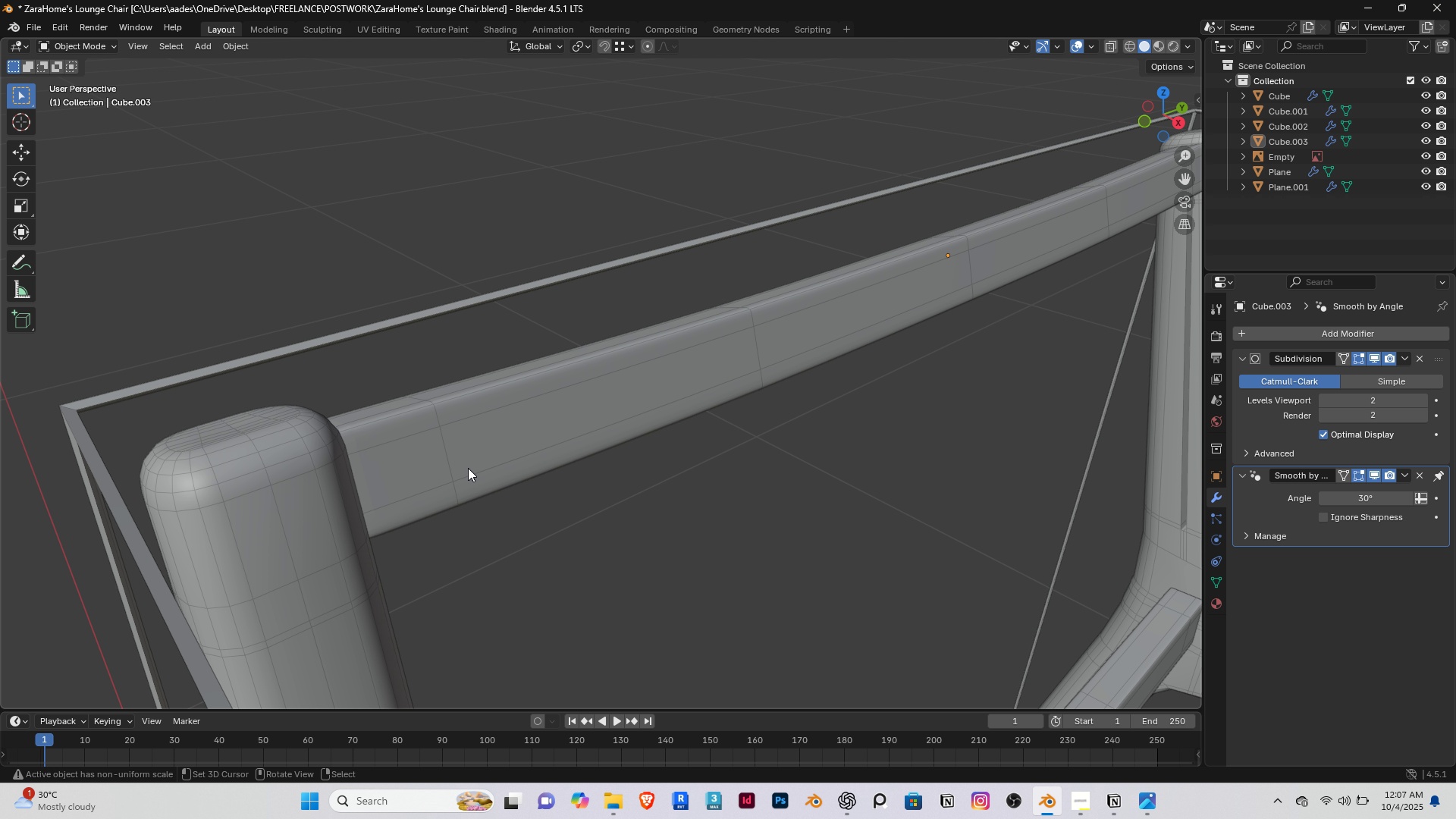 
key(Alt+Space)
 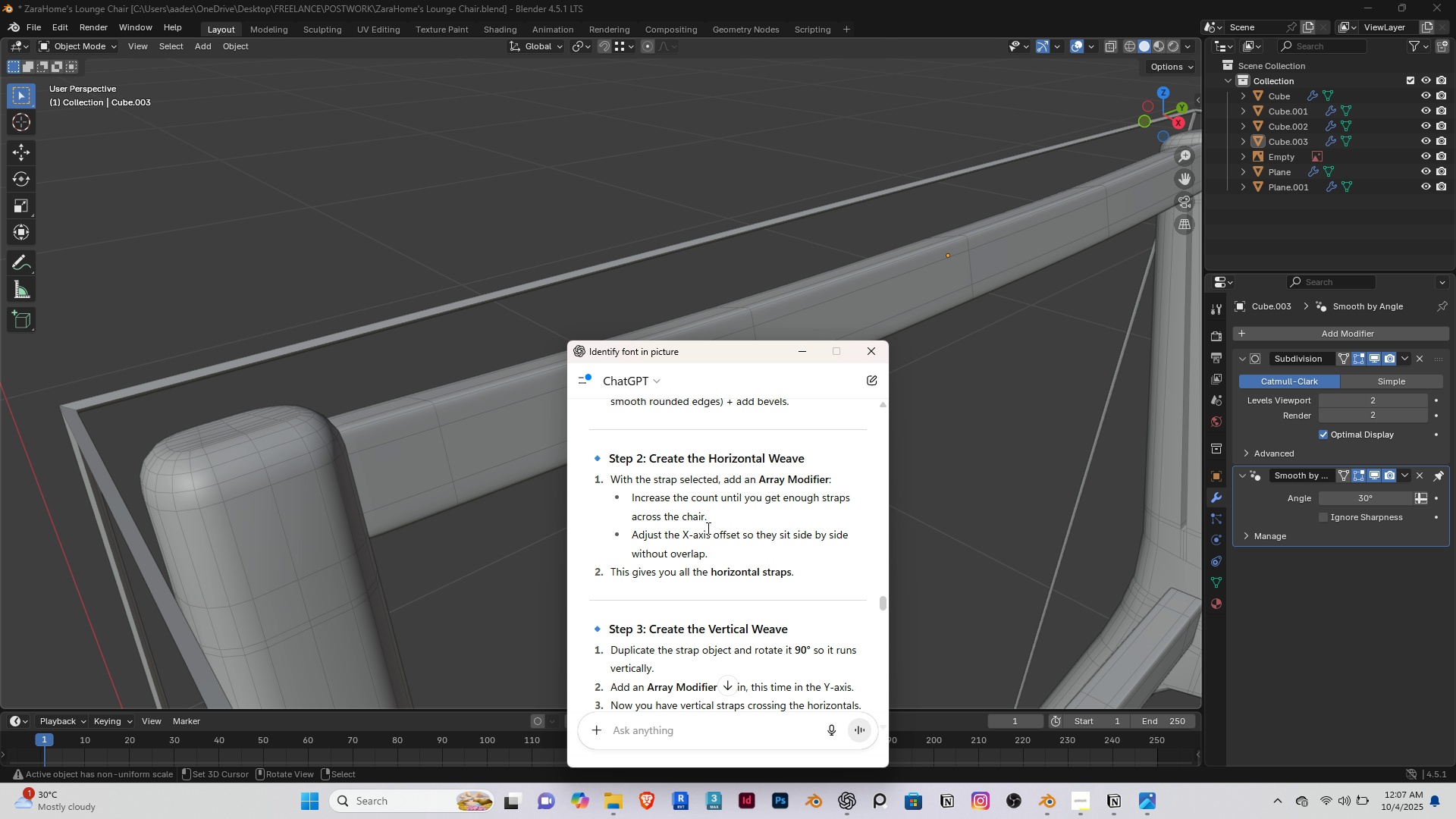 
scroll: coordinate [695, 530], scroll_direction: up, amount: 4.0
 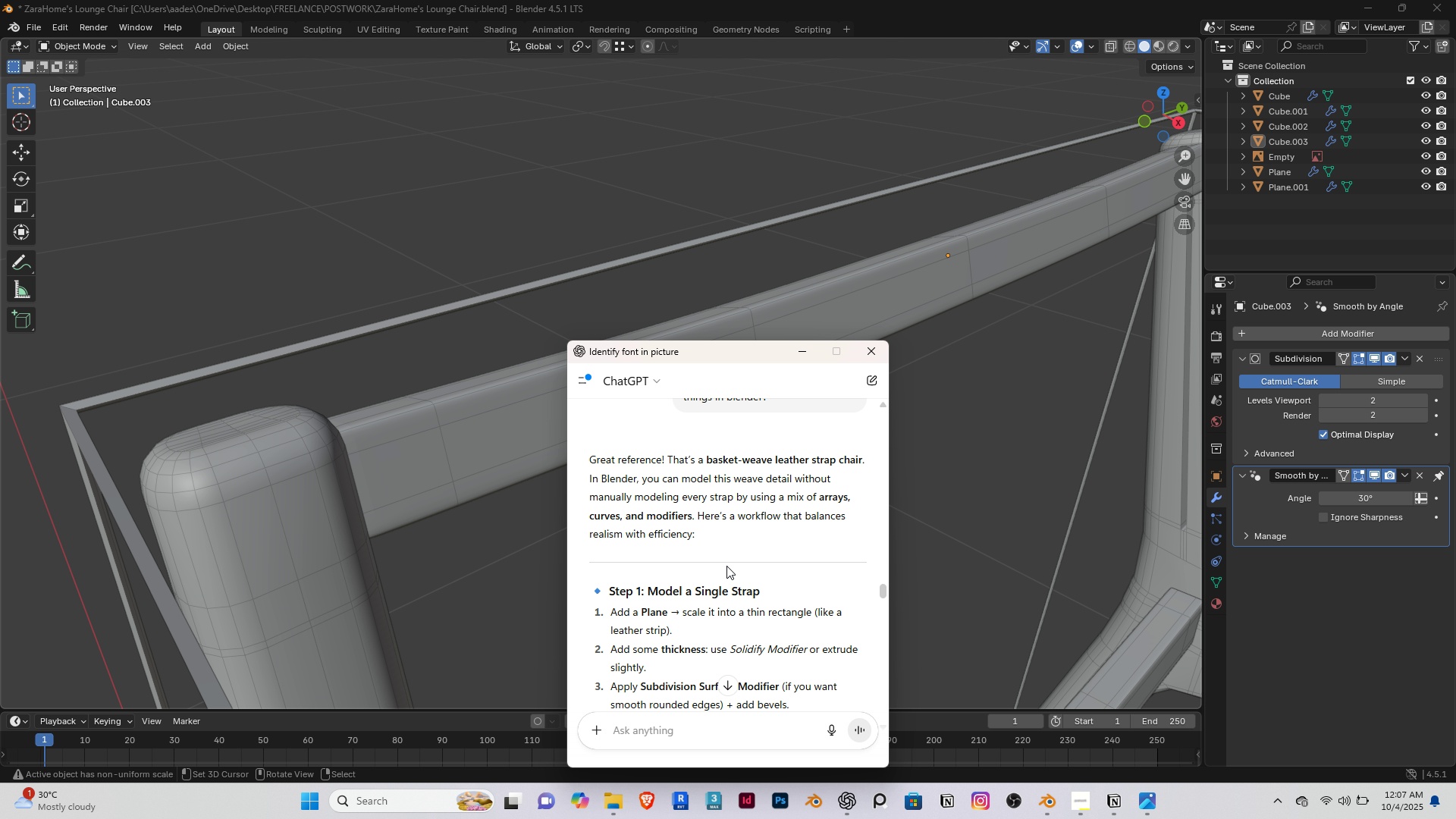 
wait(7.04)
 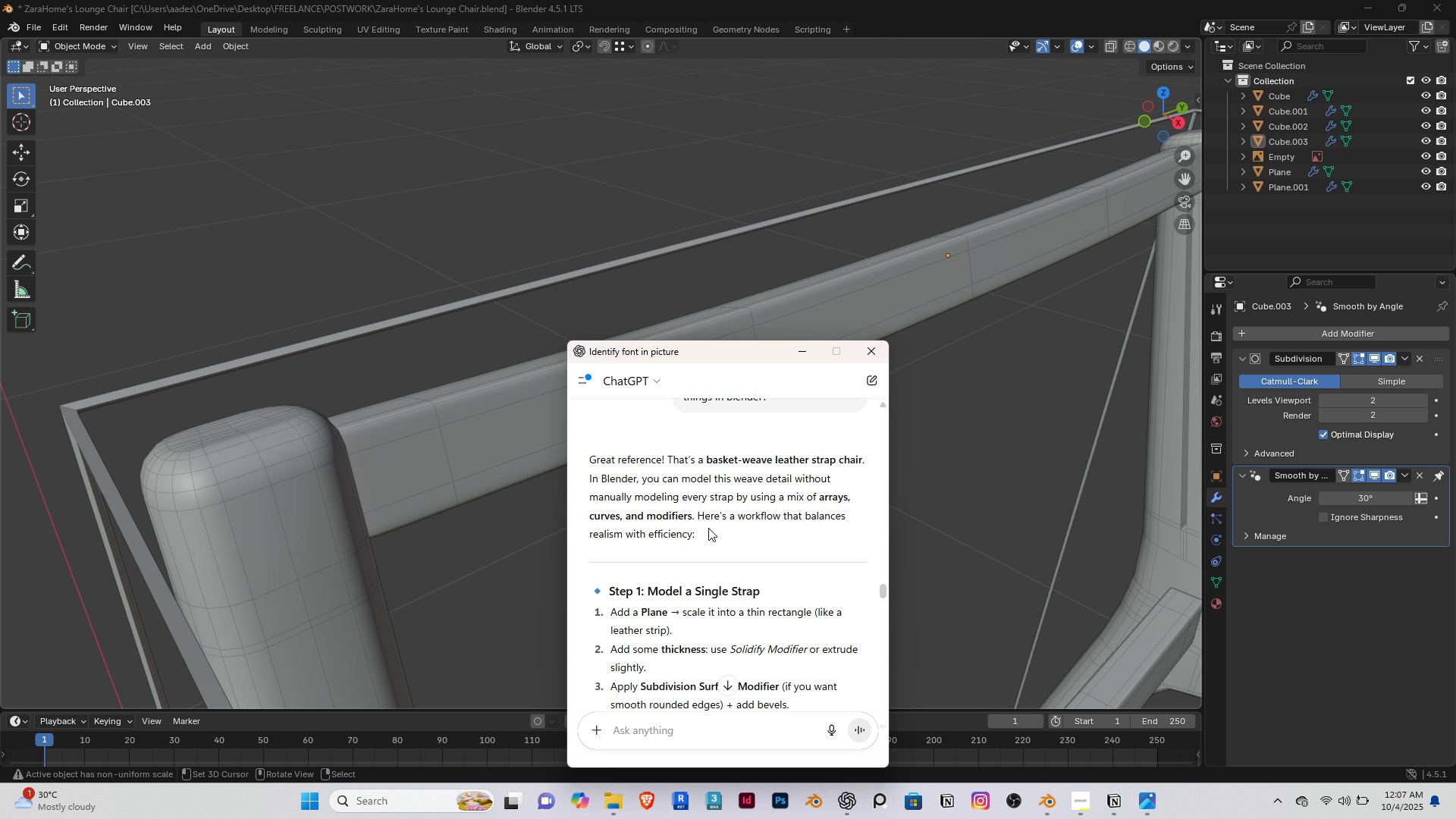 
scroll: coordinate [723, 581], scroll_direction: down, amount: 1.0
 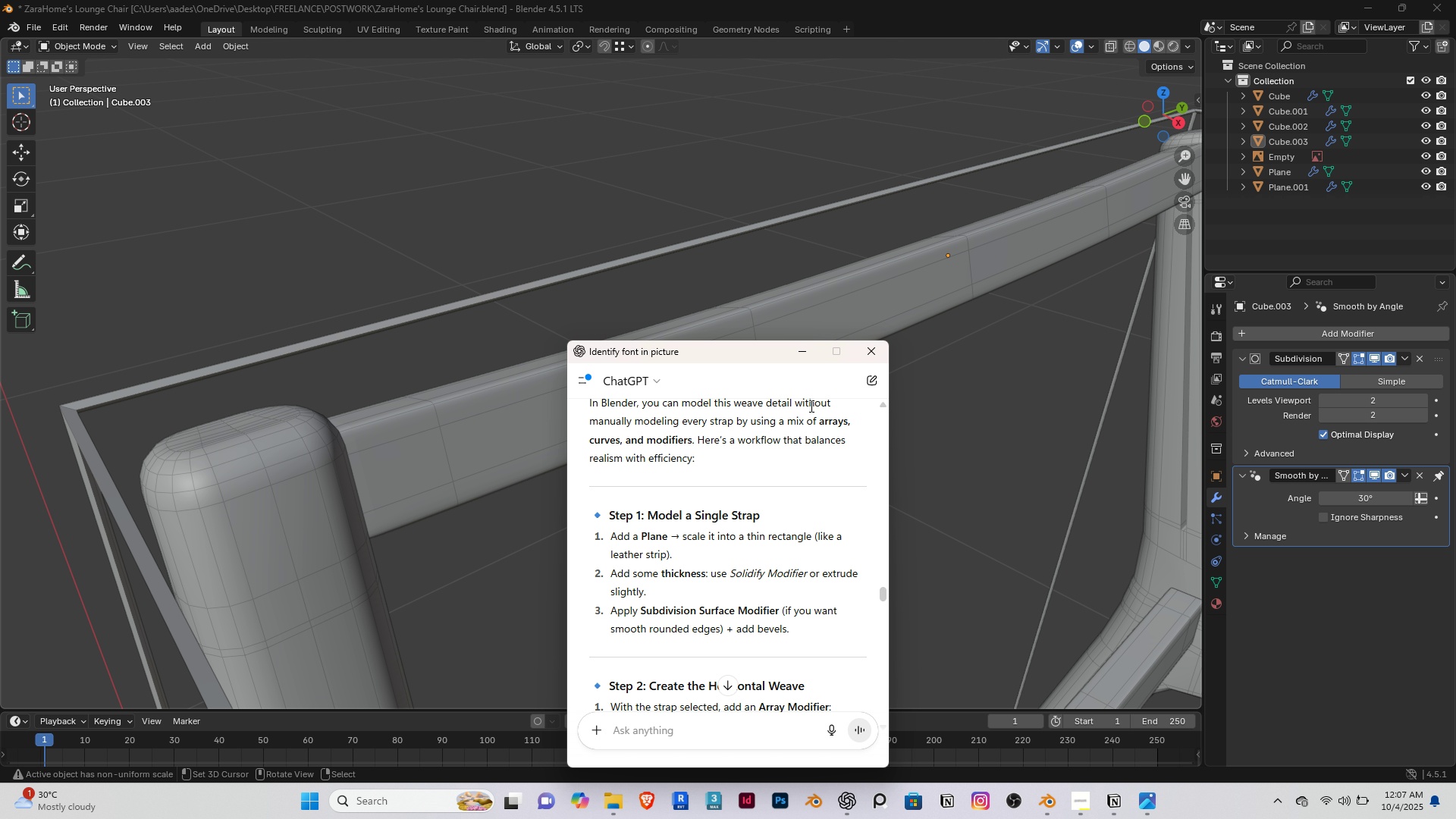 
left_click([805, 353])
 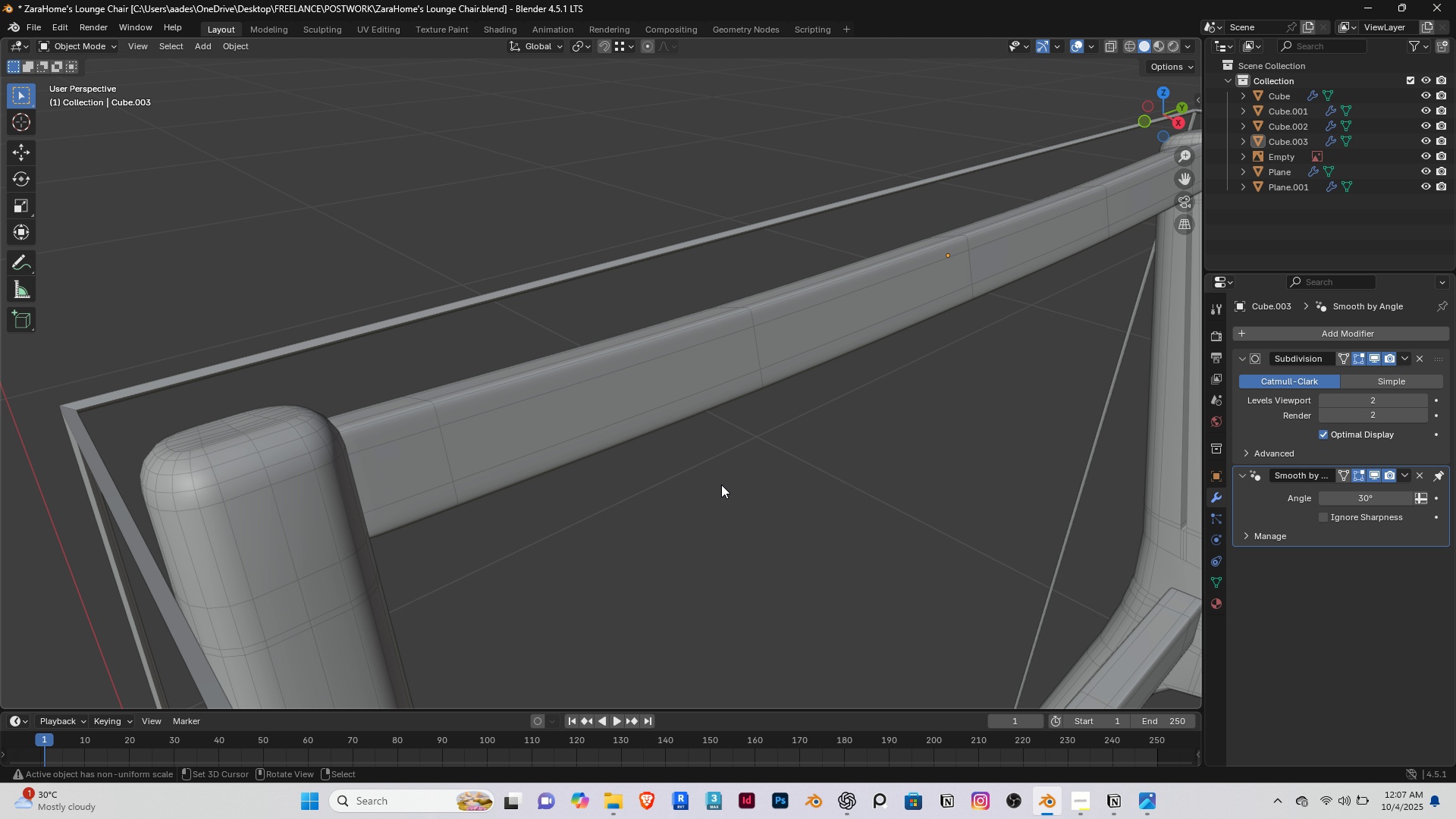 
scroll: coordinate [723, 485], scroll_direction: down, amount: 5.0
 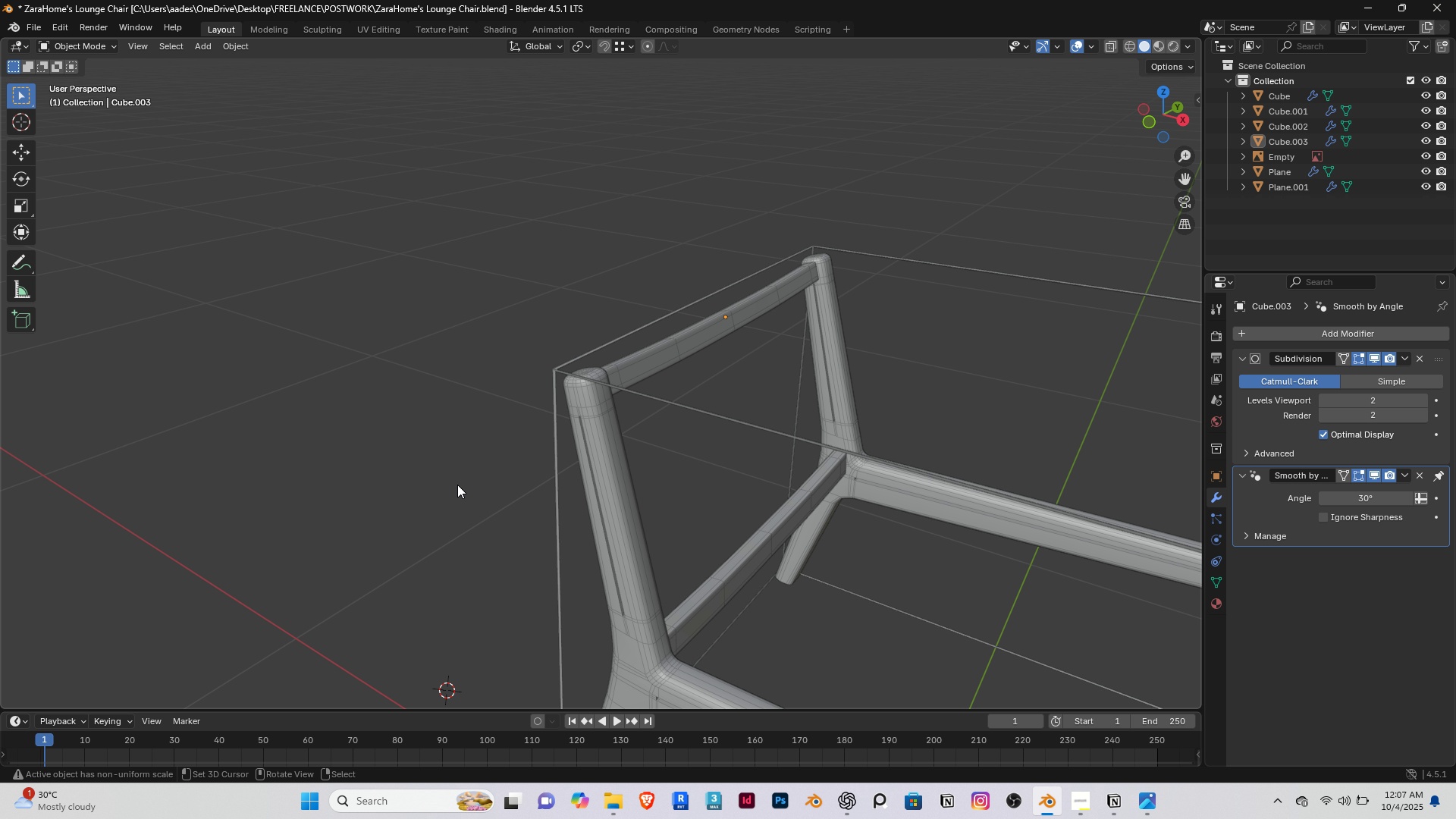 
left_click([360, 438])
 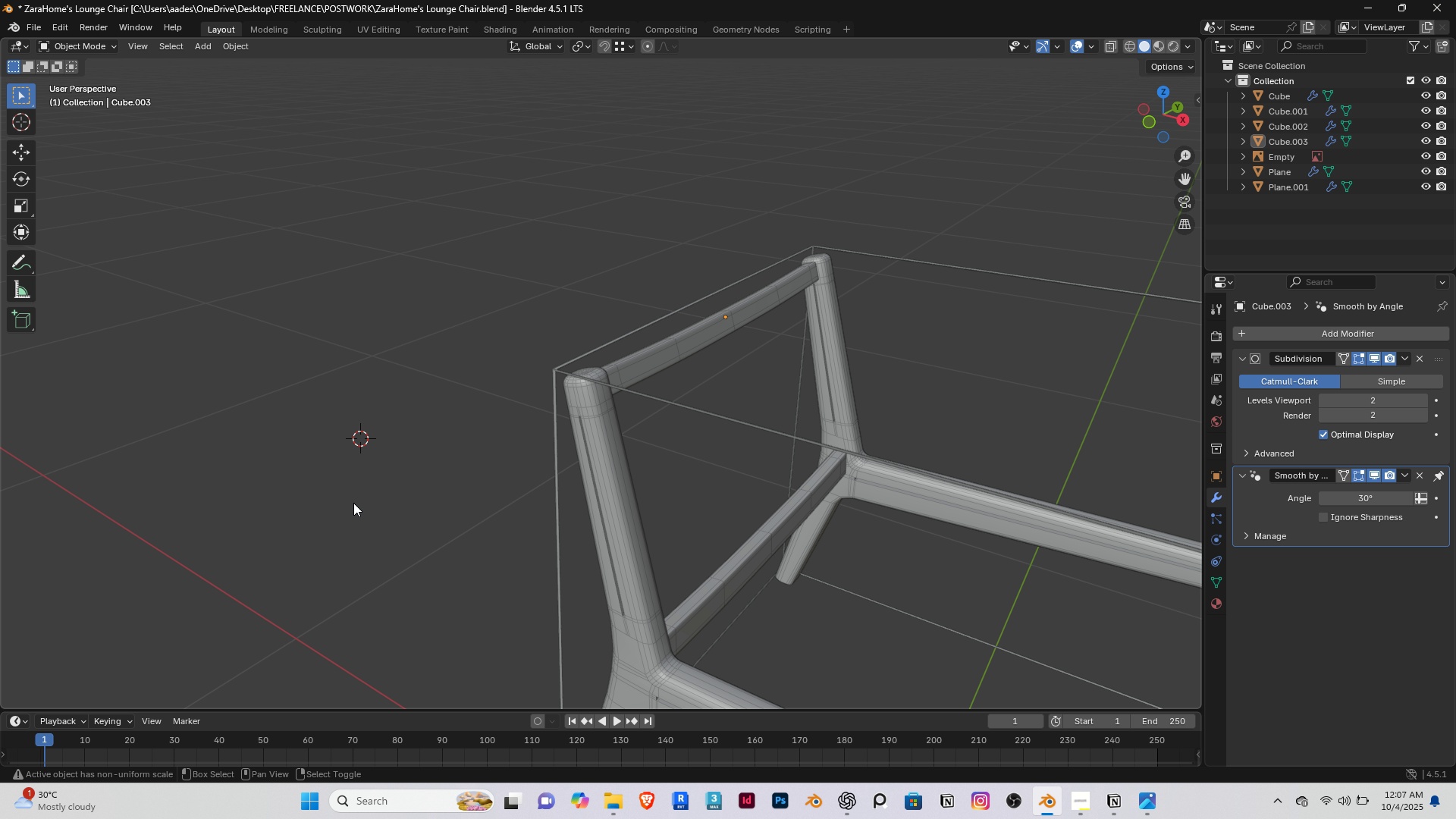 
type(Apla)
 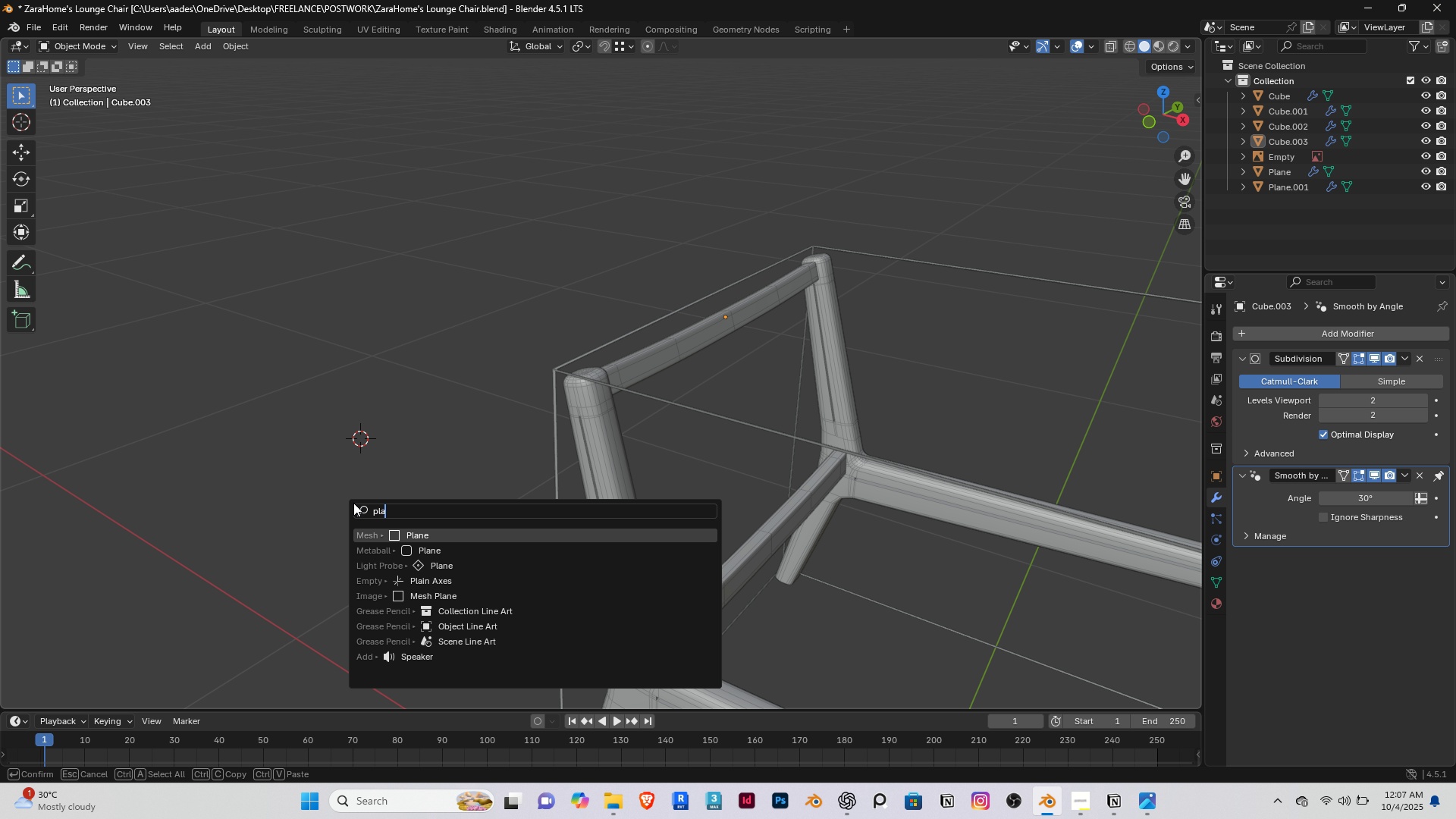 
key(Enter)
 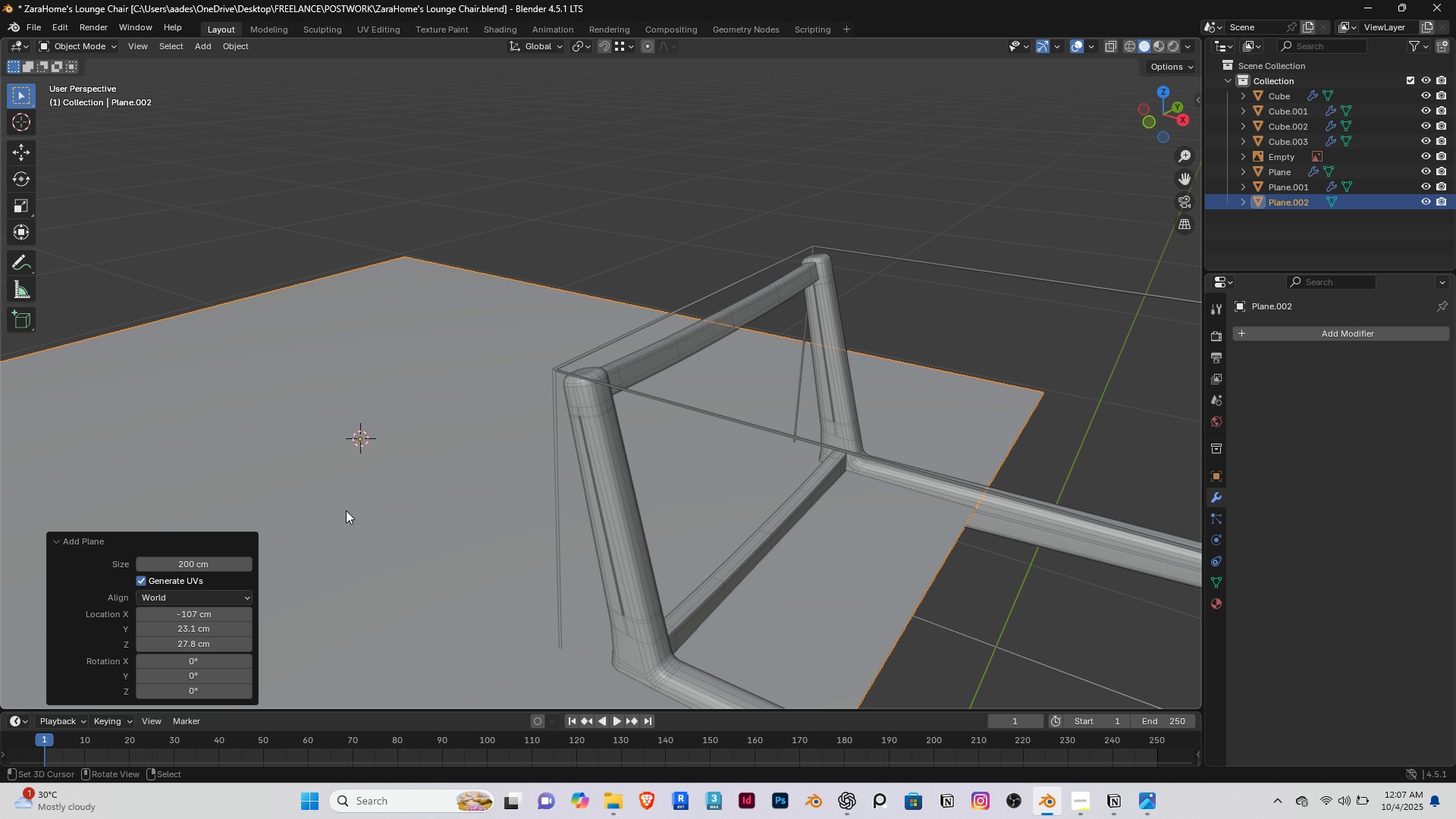 
scroll: coordinate [346, 510], scroll_direction: down, amount: 2.0
 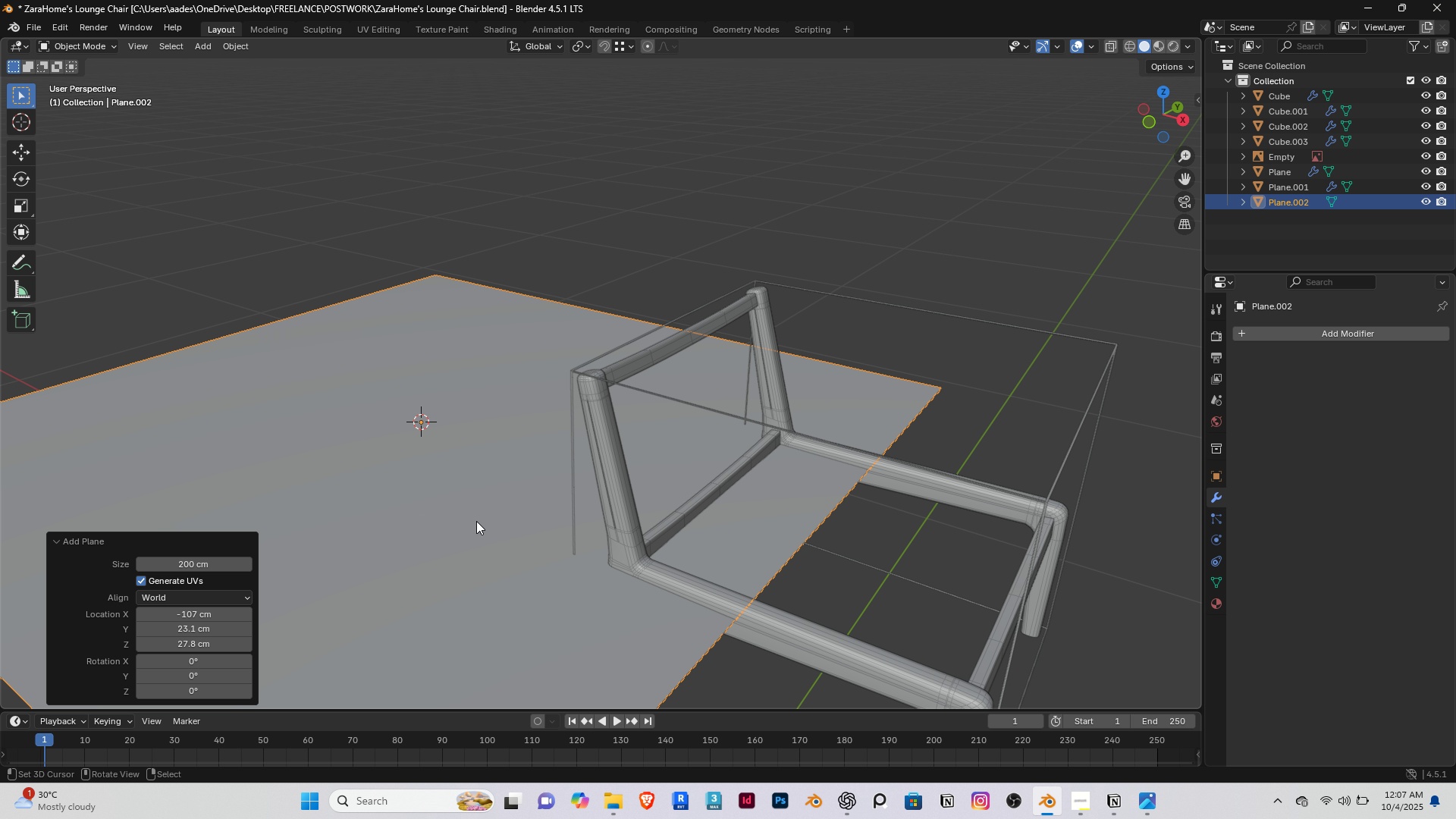 
type([End]ry)
 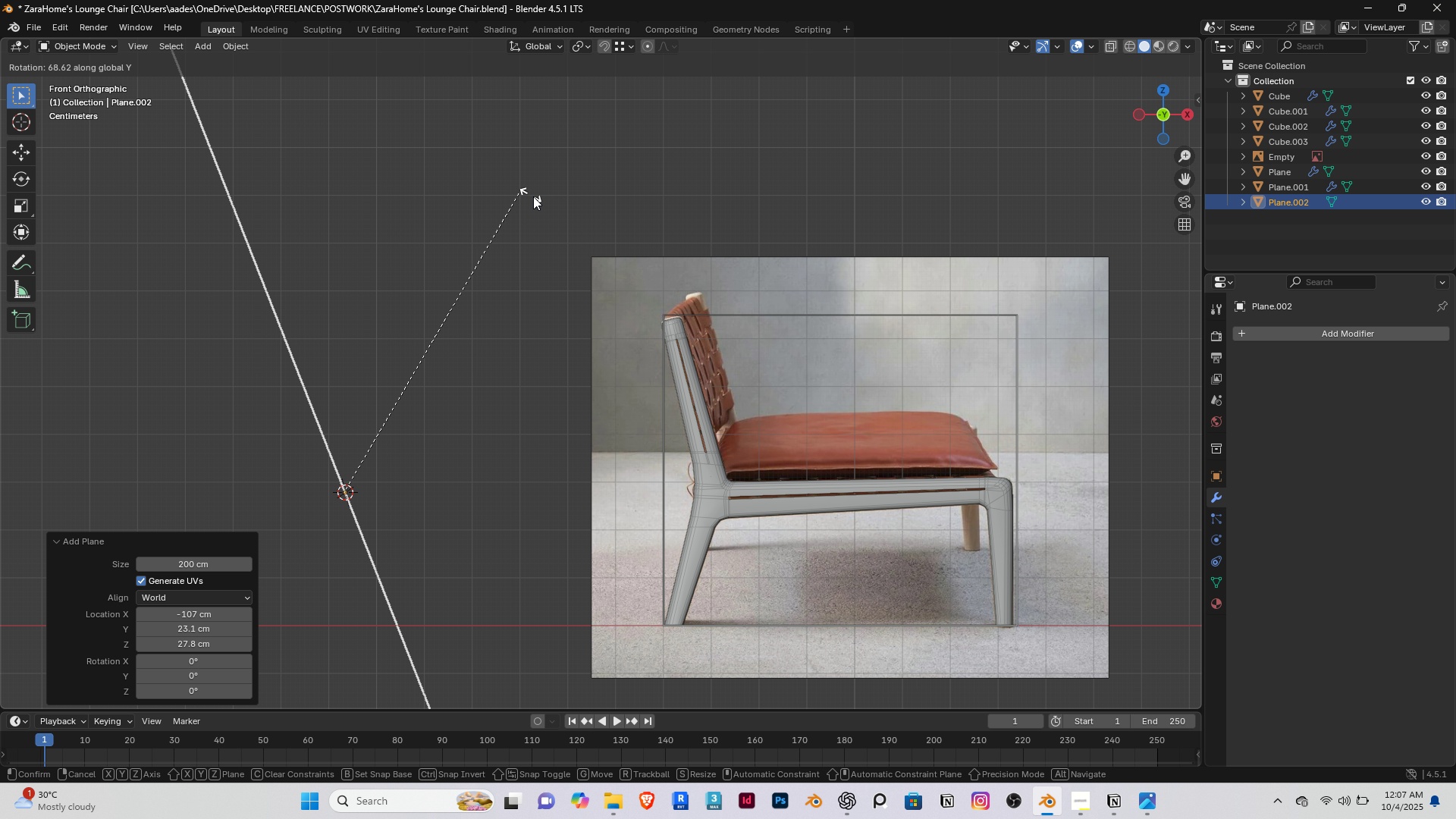 
left_click([551, 199])
 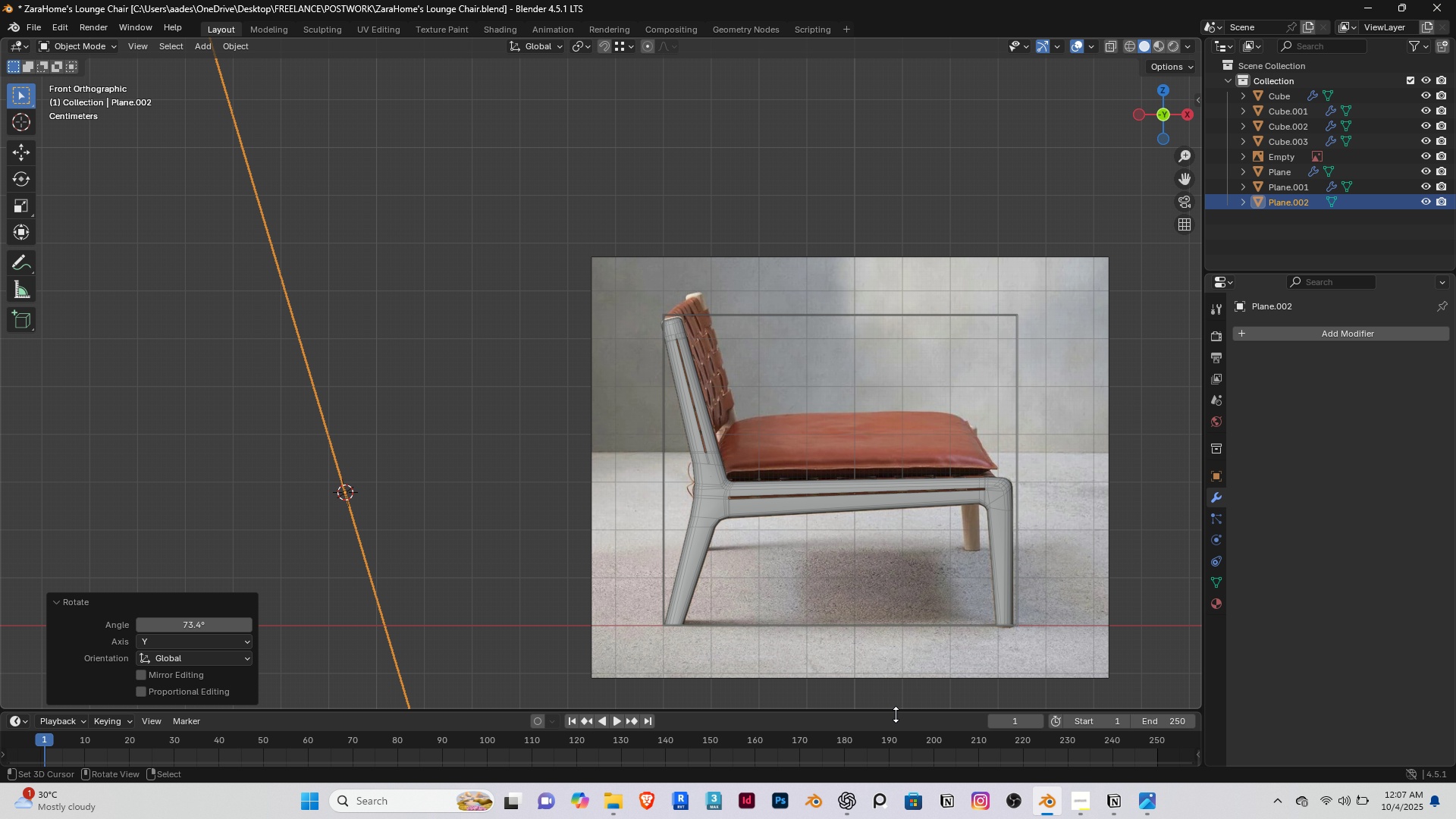 
type(sss)
 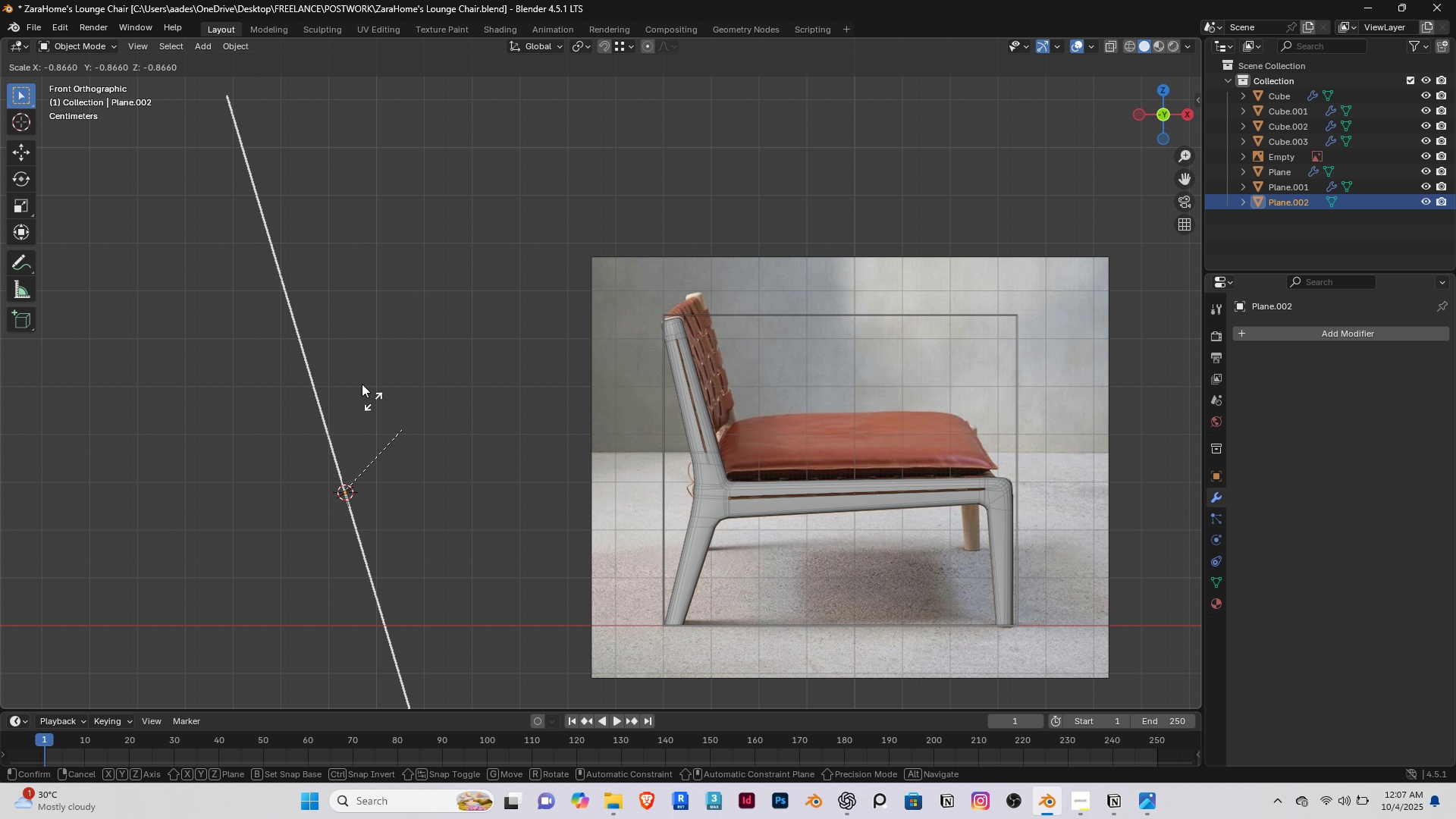 
left_click_drag(start_coordinate=[404, 340], to_coordinate=[248, 488])
 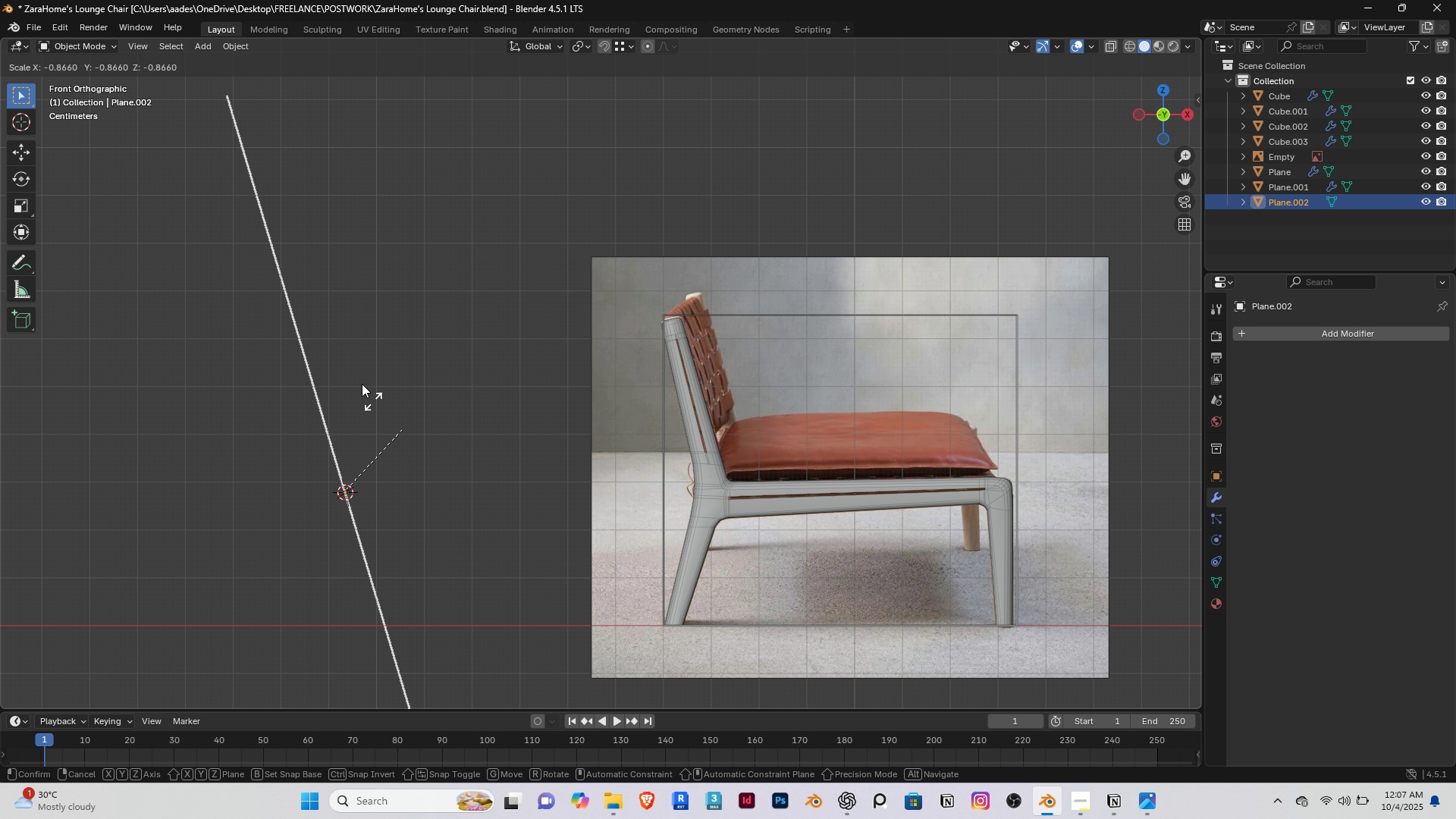 
left_click([352, 365])
 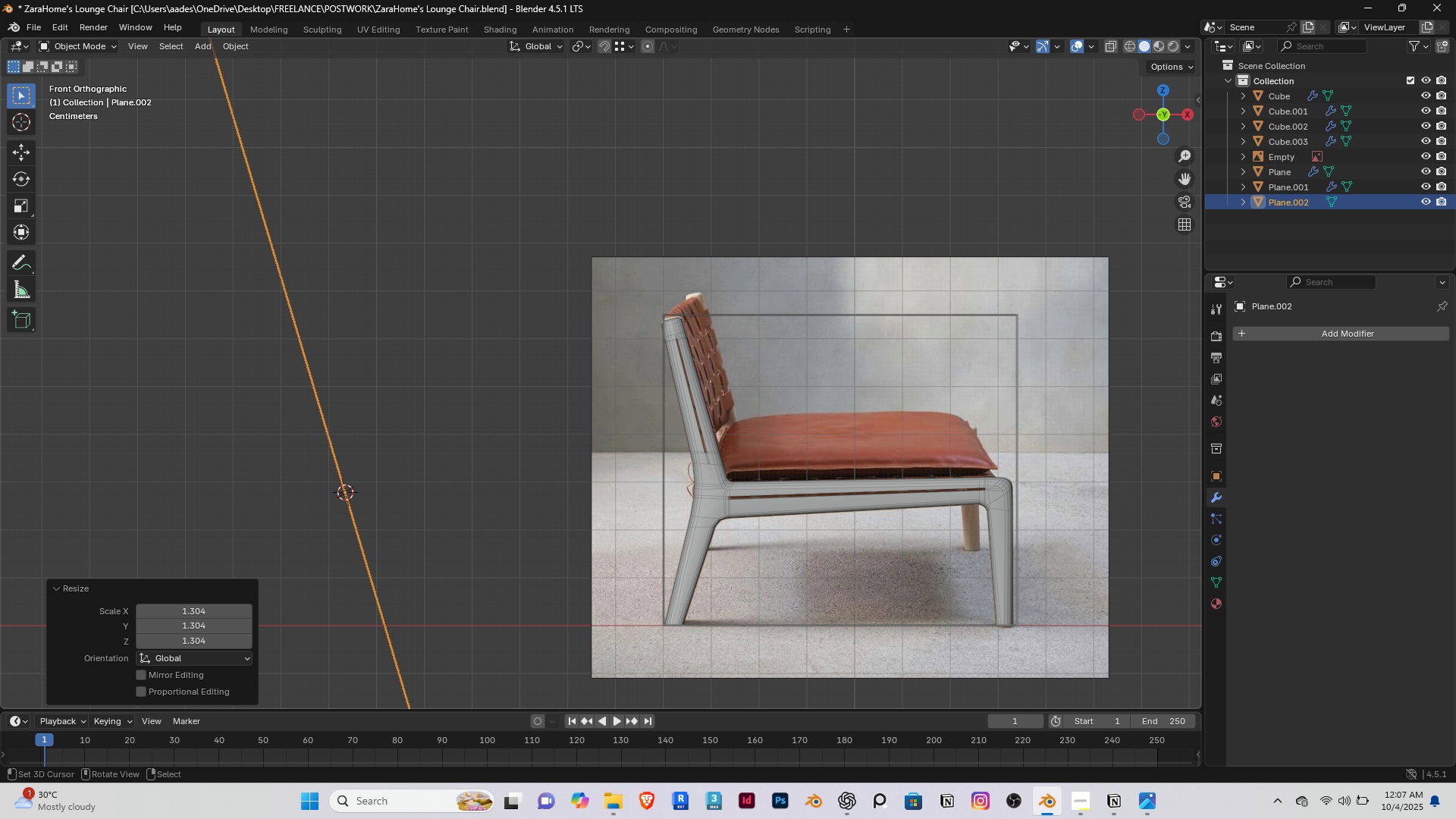 
key(S)
 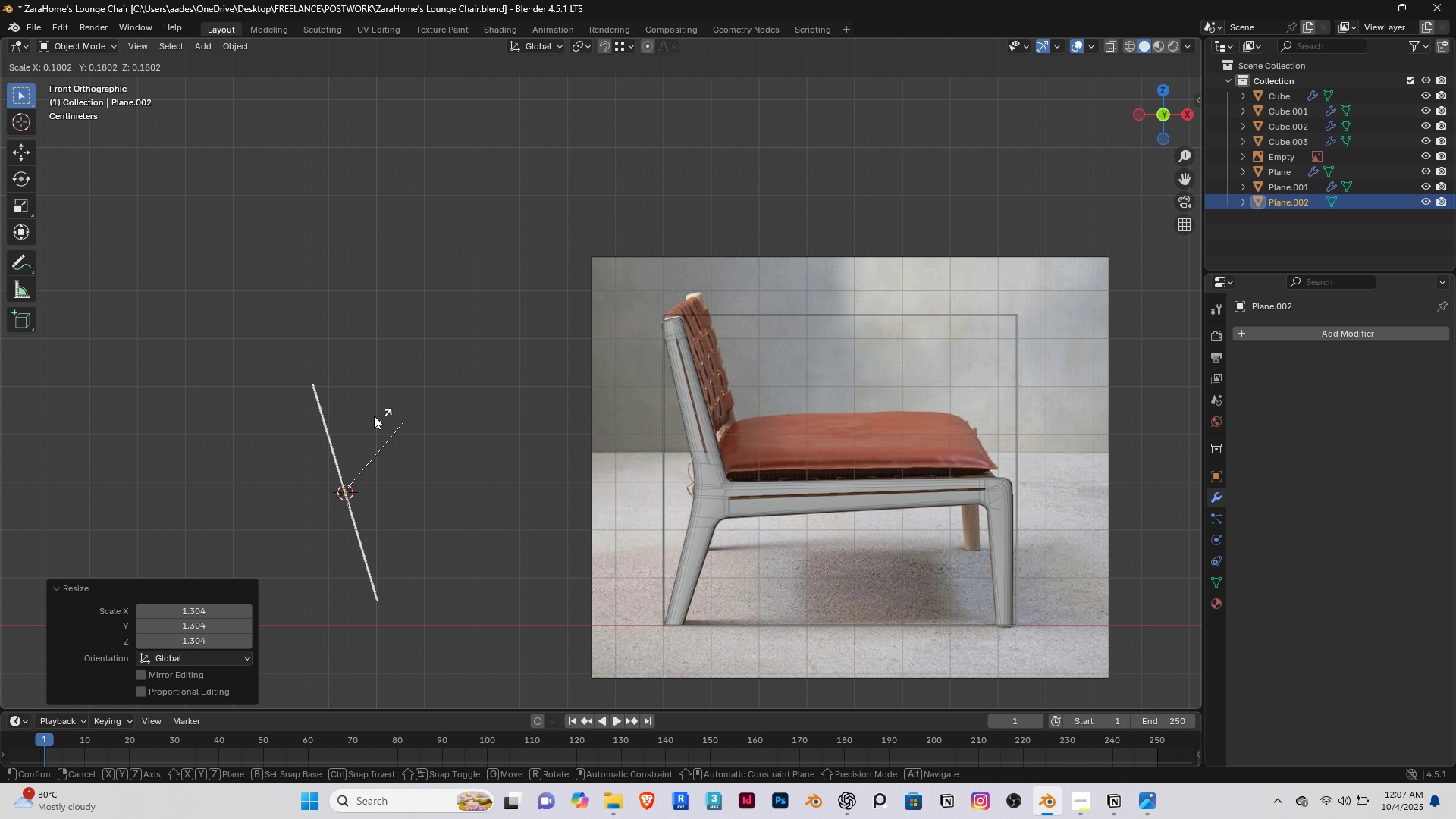 
left_click([369, 414])
 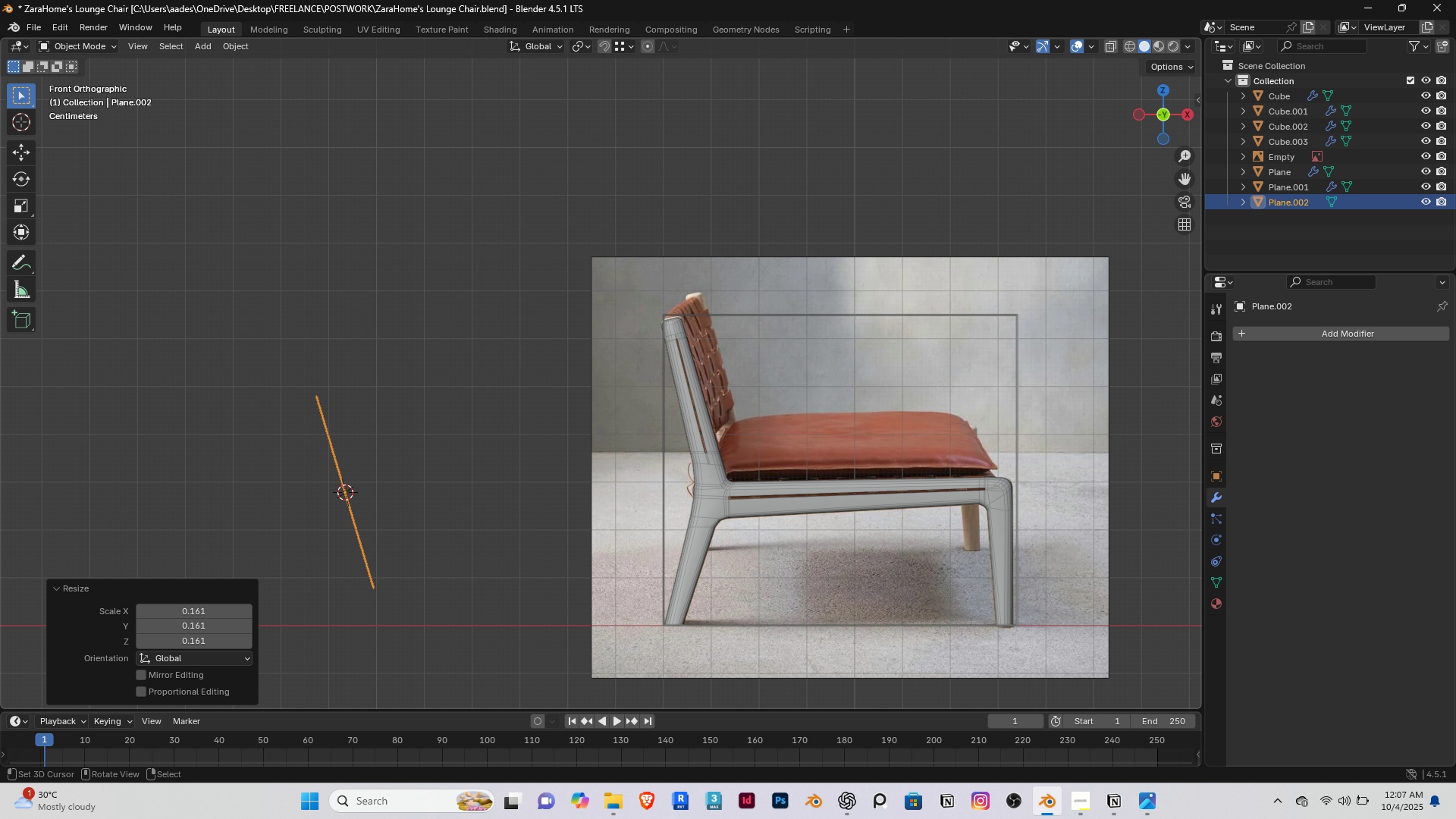 
key(S)
 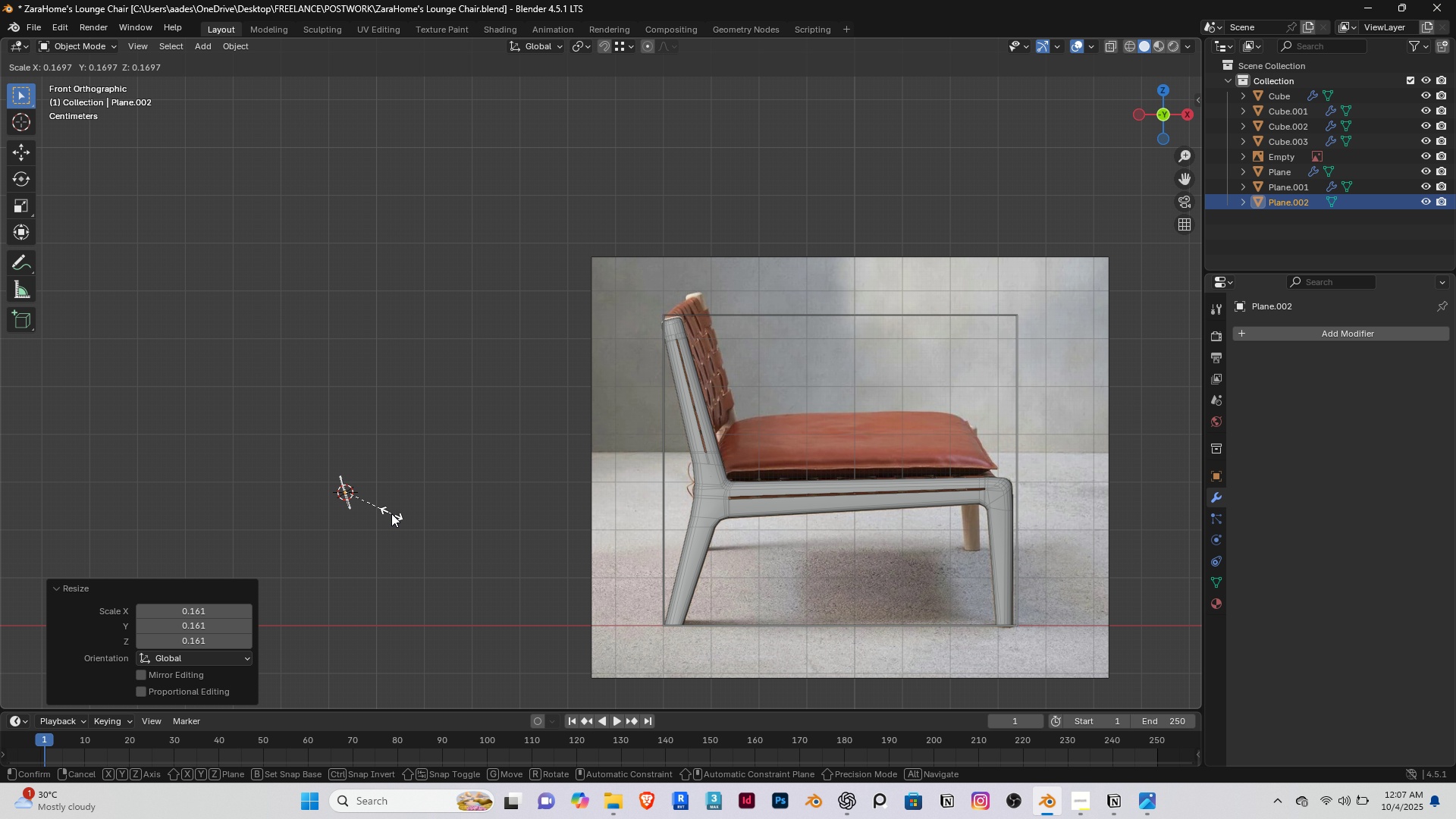 
left_click([391, 513])
 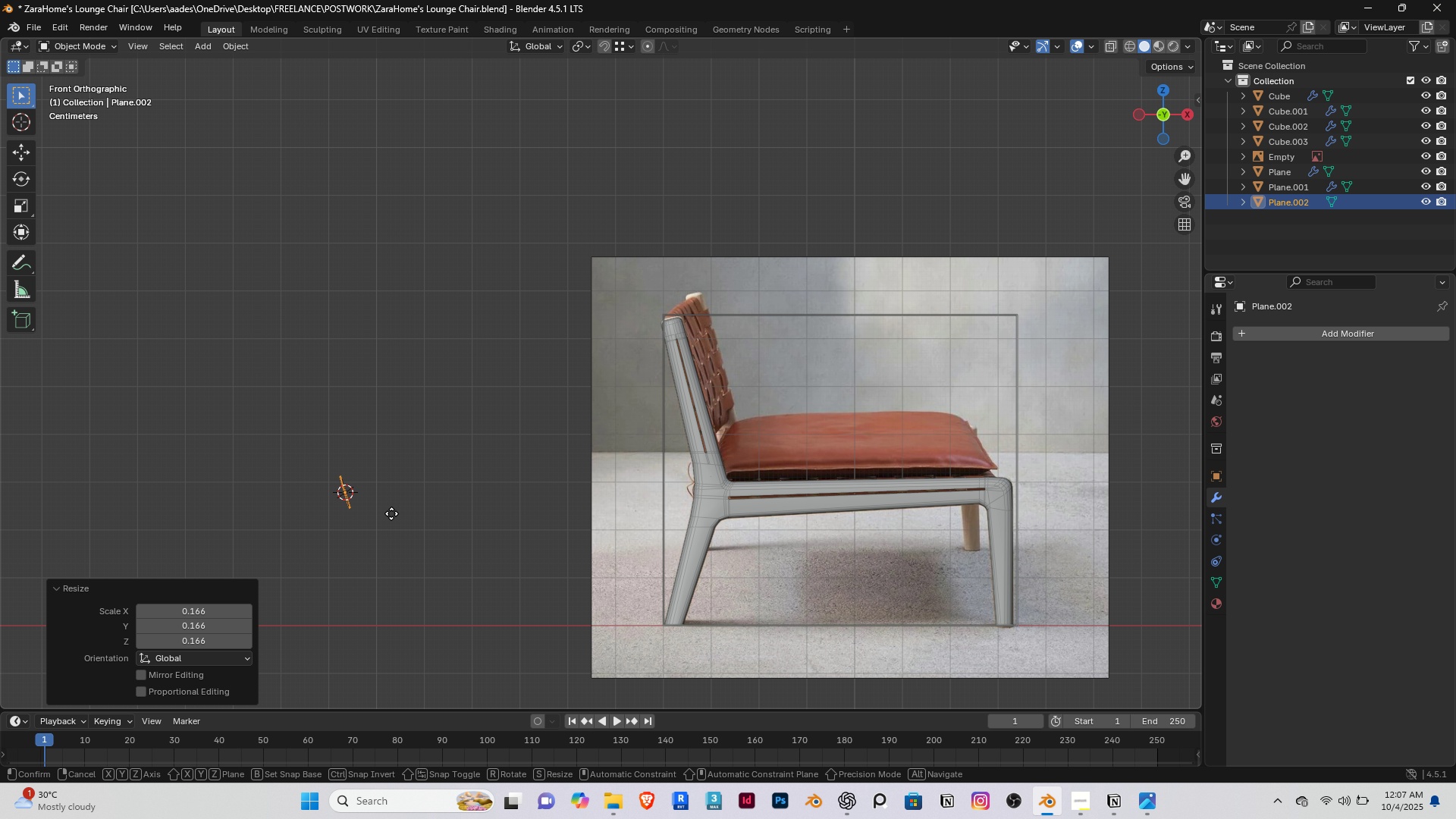 
key(G)
 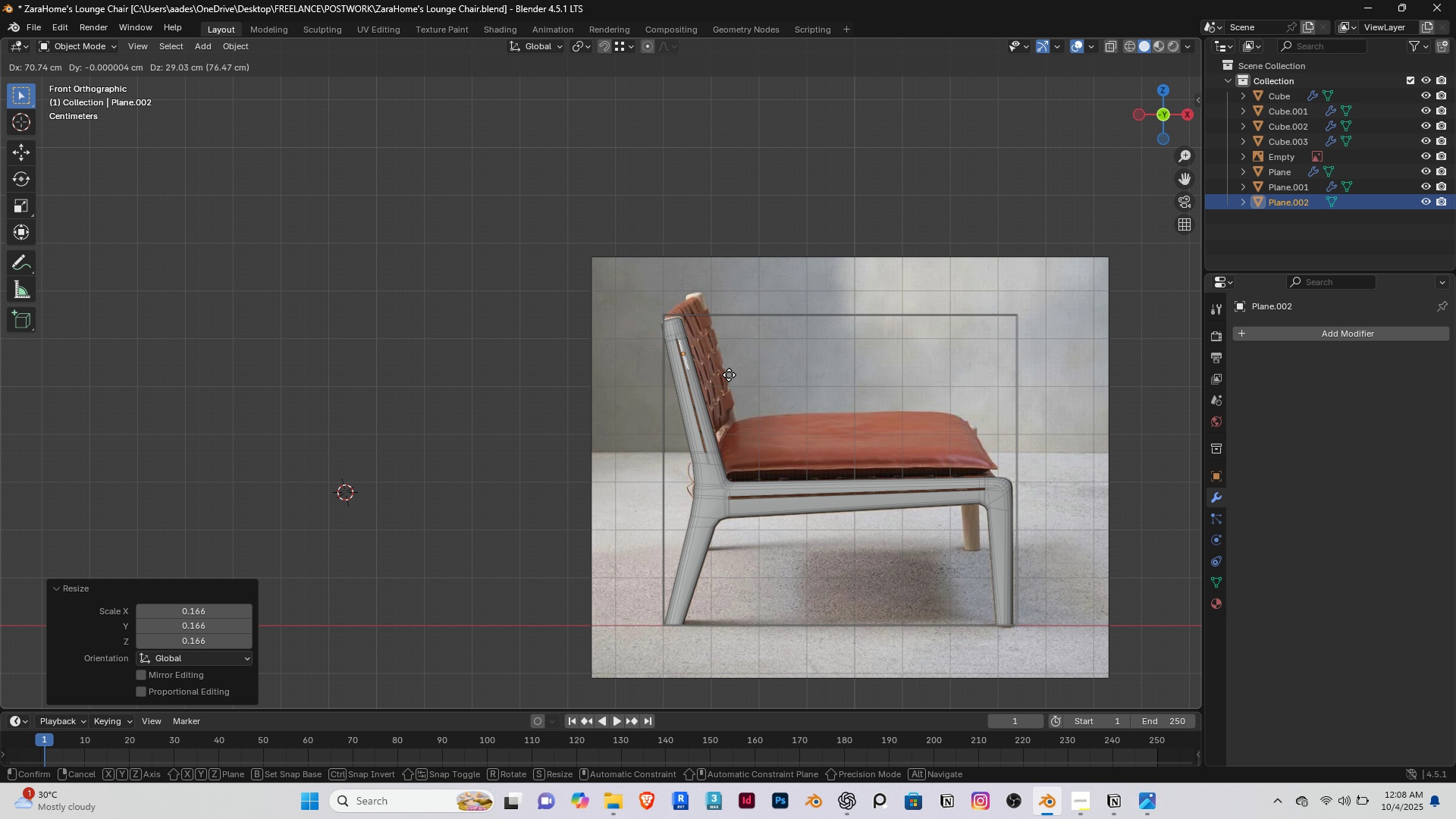 
left_click([726, 375])
 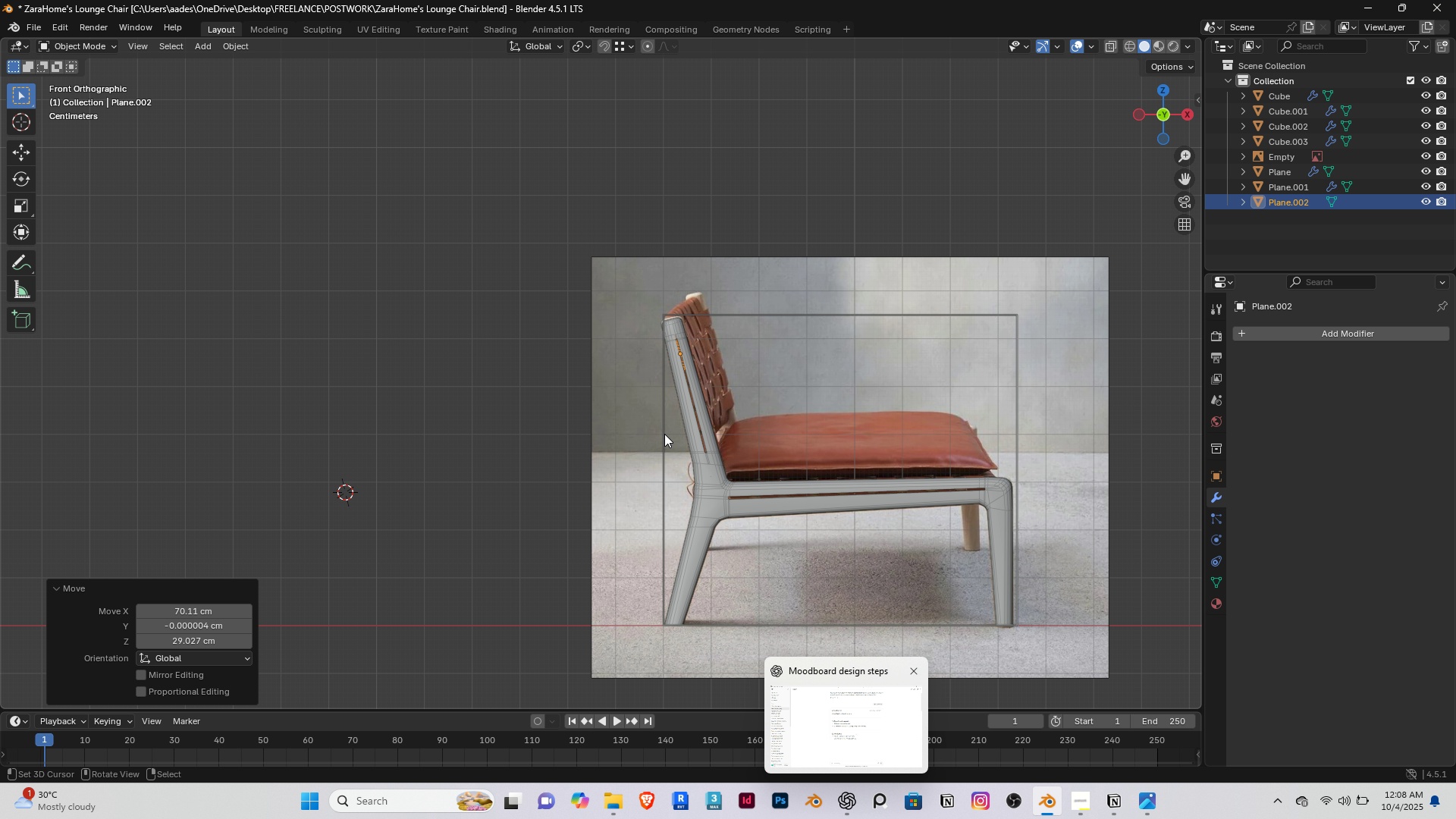 
scroll: coordinate [678, 349], scroll_direction: up, amount: 3.0
 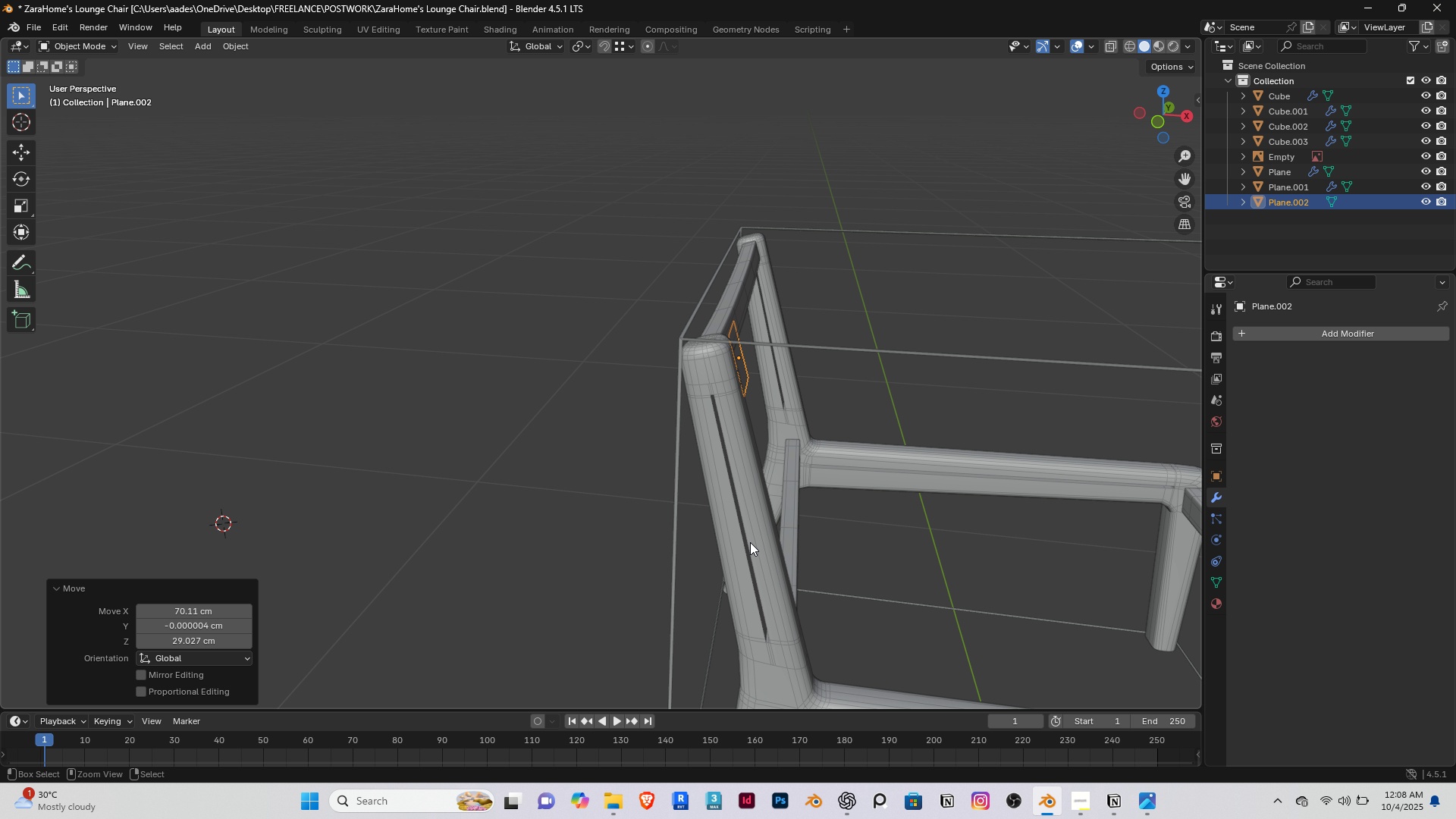 
key(Control+Z)
 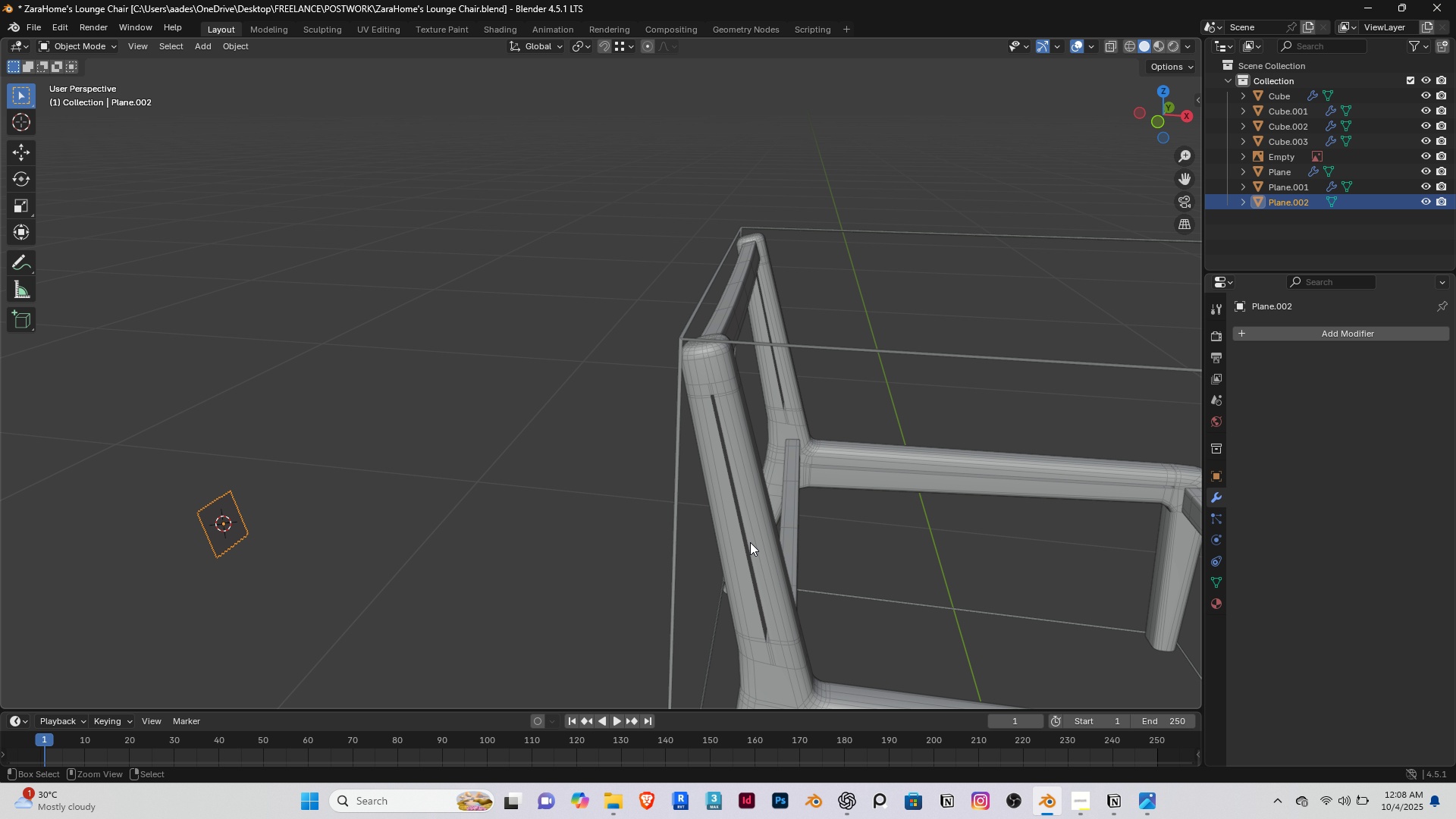 
key(Control+Z)
 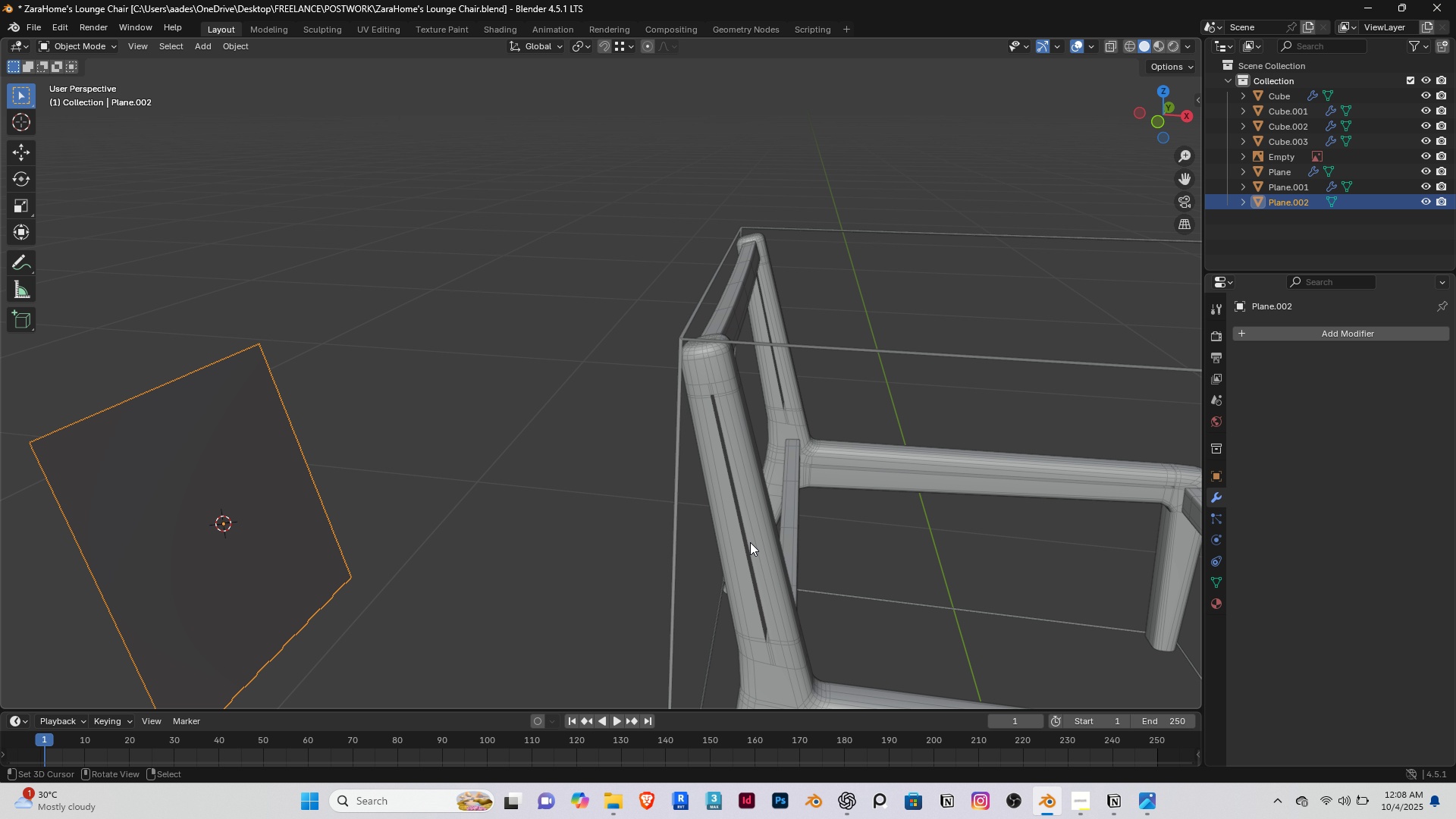 
key(Control+Z)
 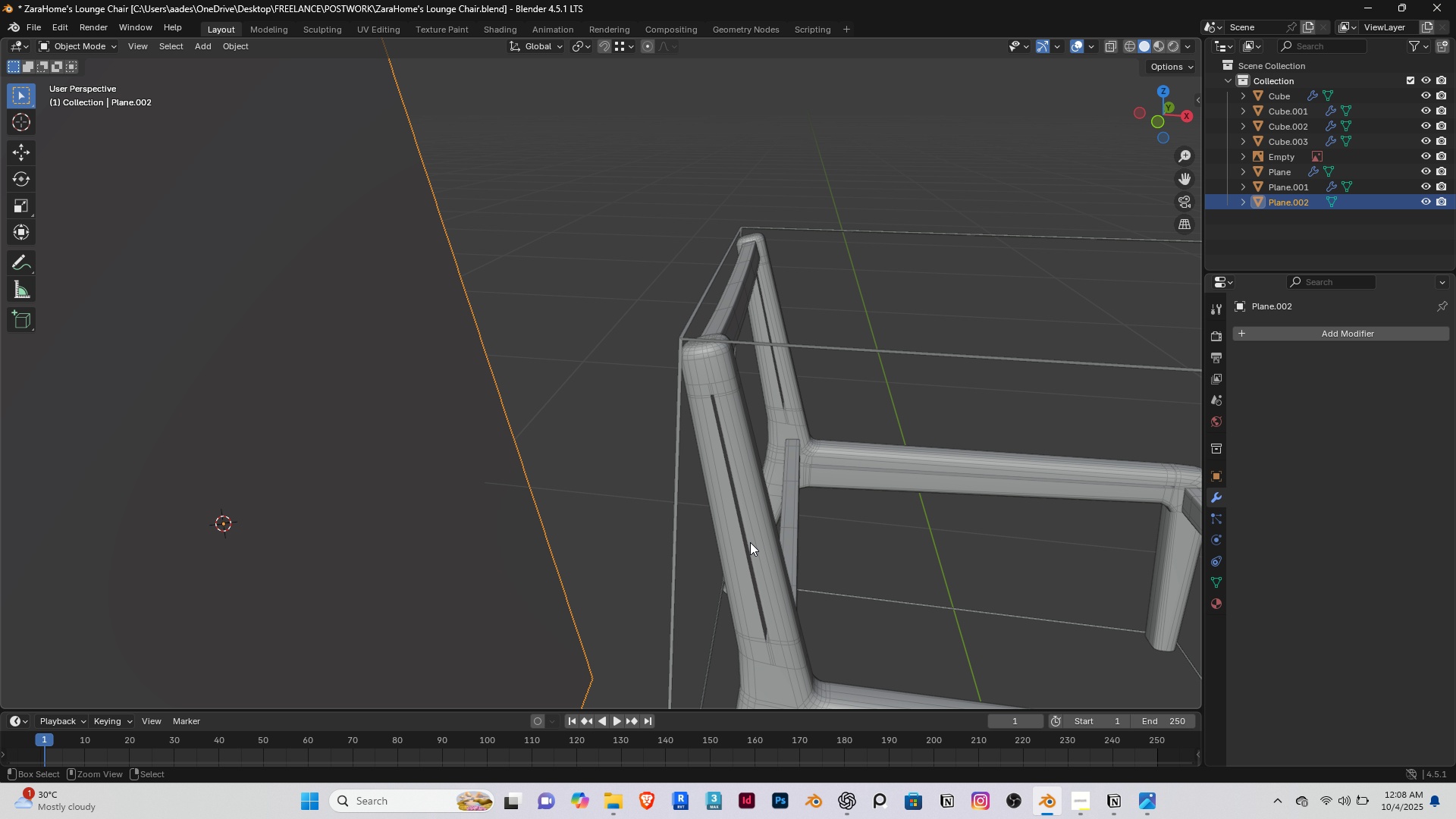 
key(Control+Z)
 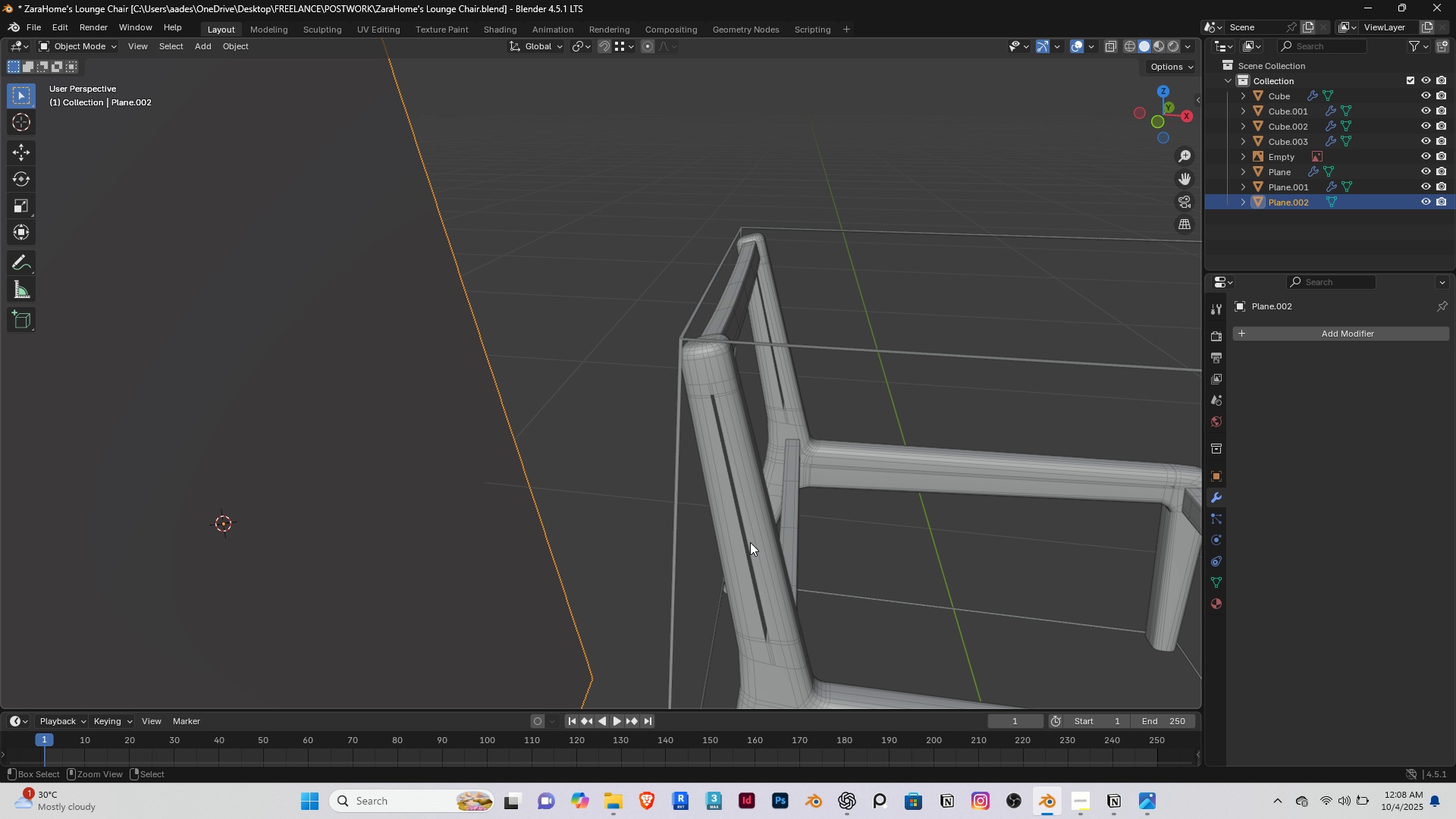 
key(Control+Z)
 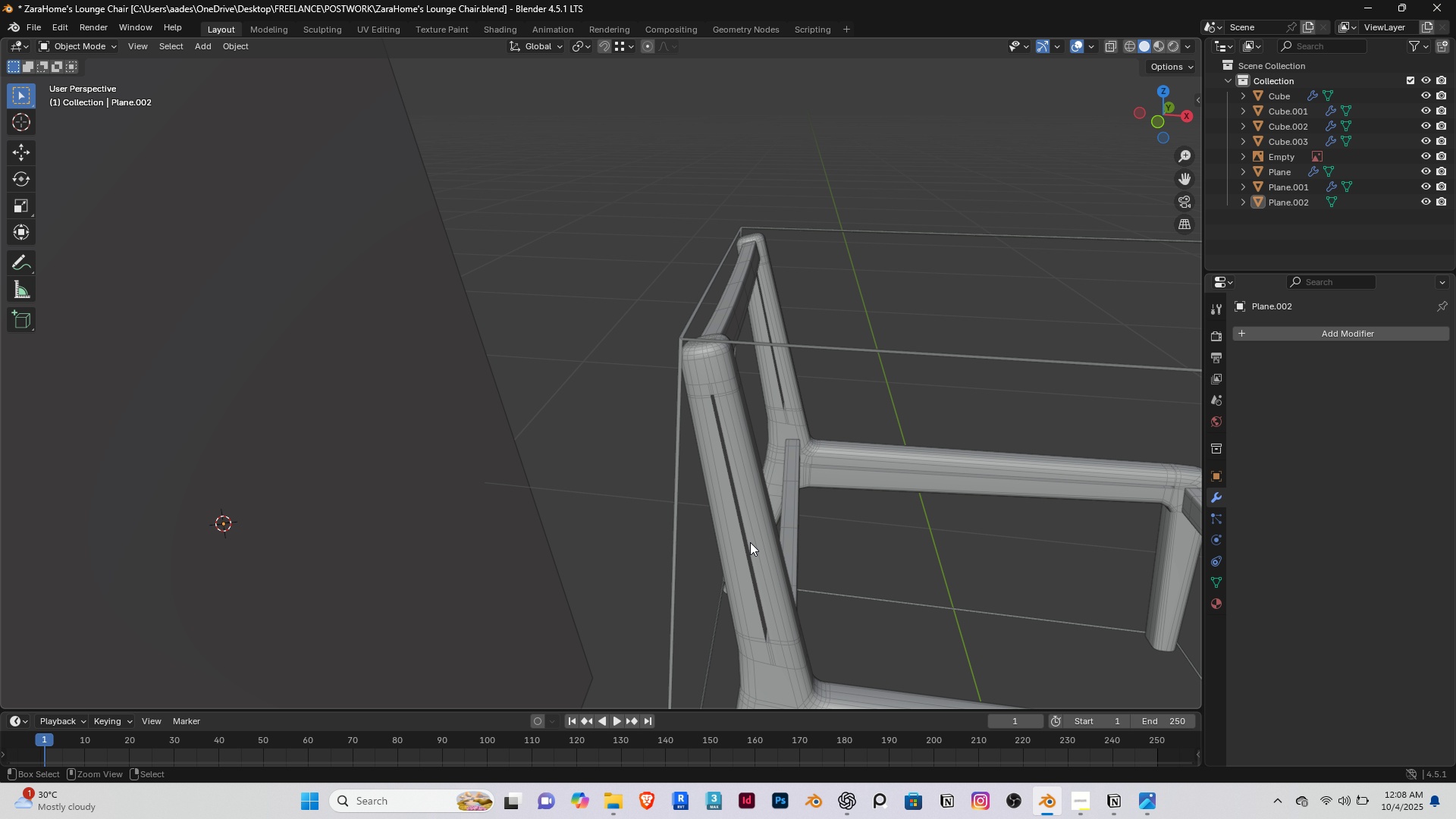 
key(Control+Z)
 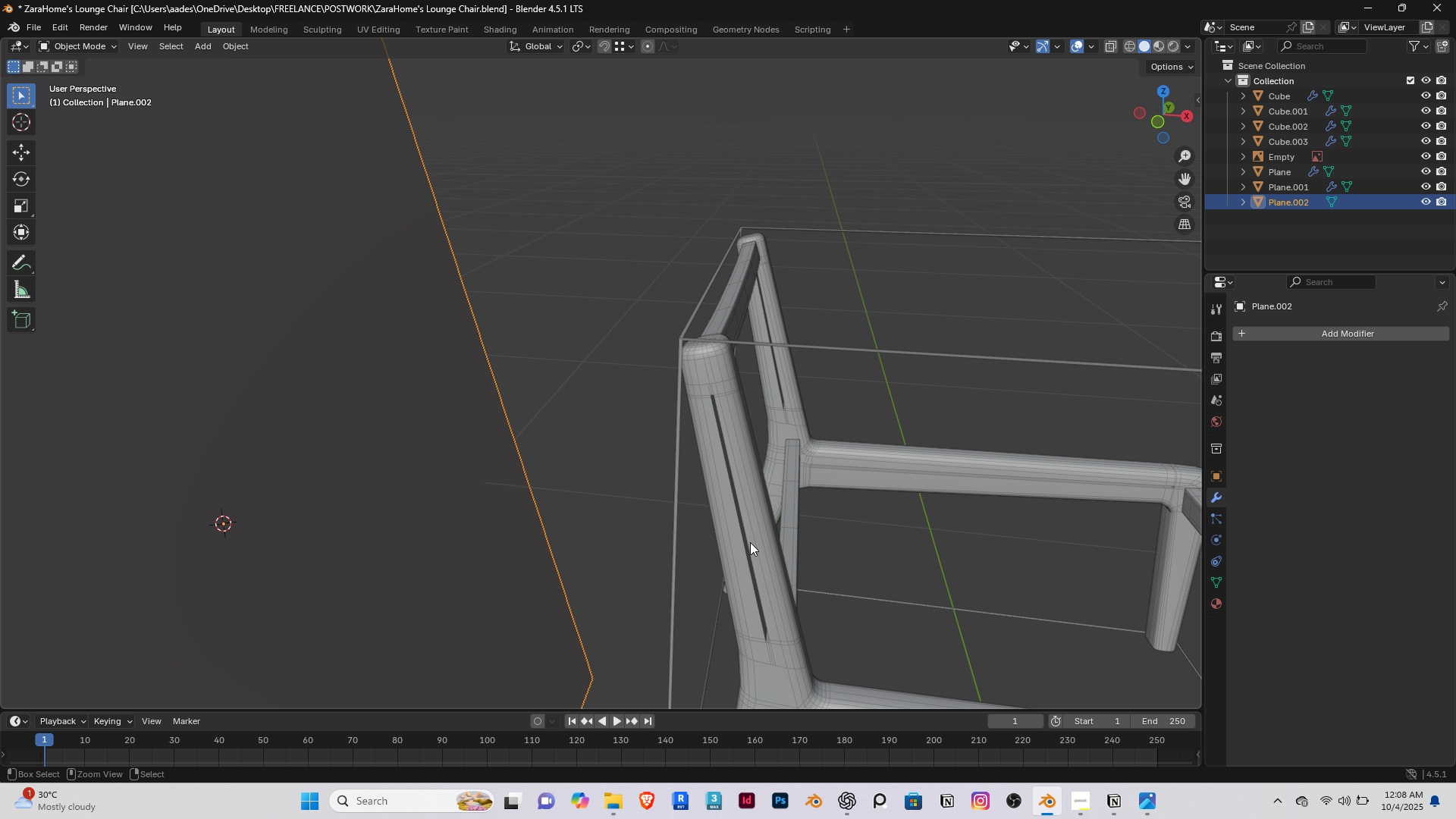 
key(Control+Z)
 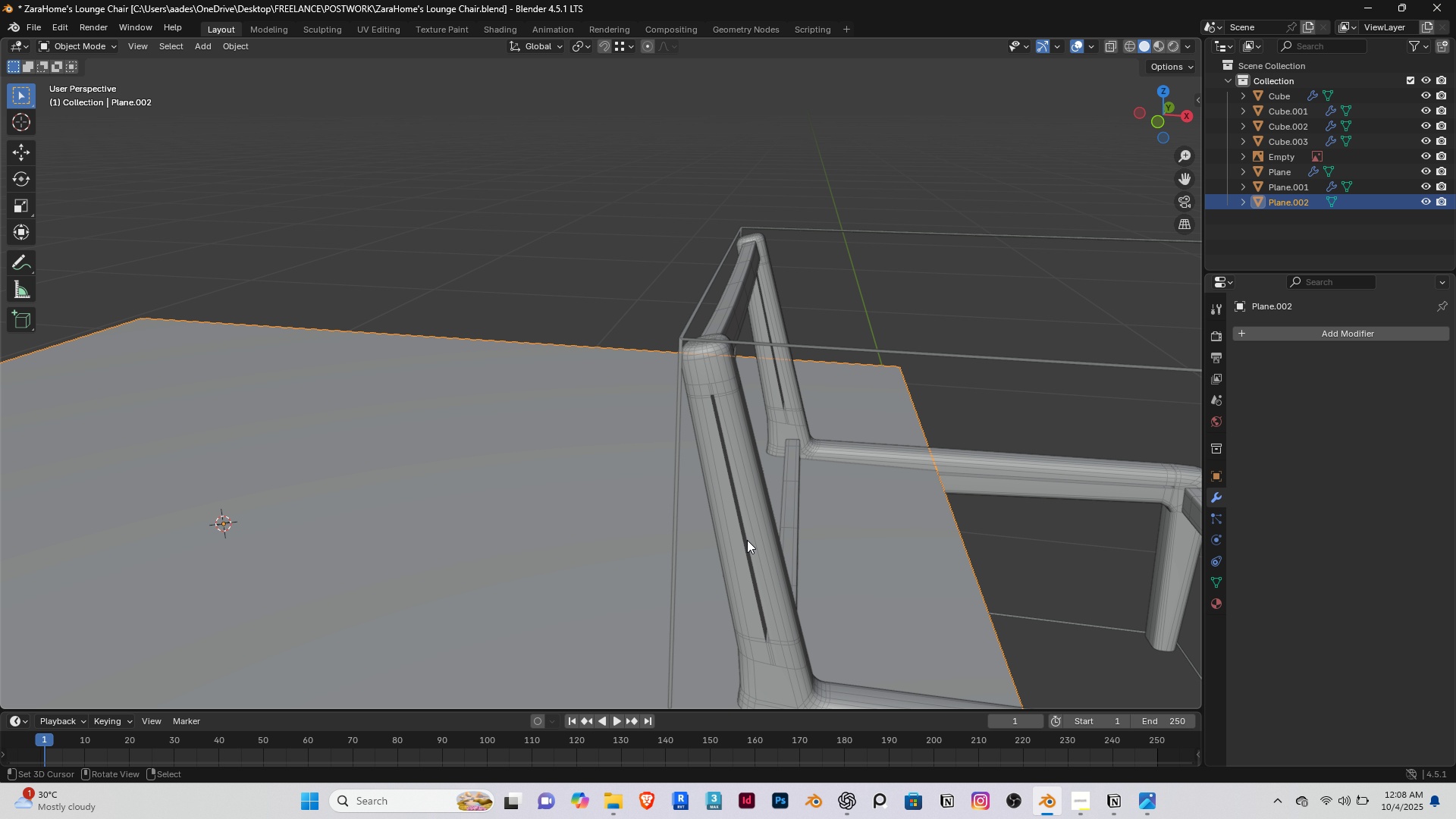 
key(End)
 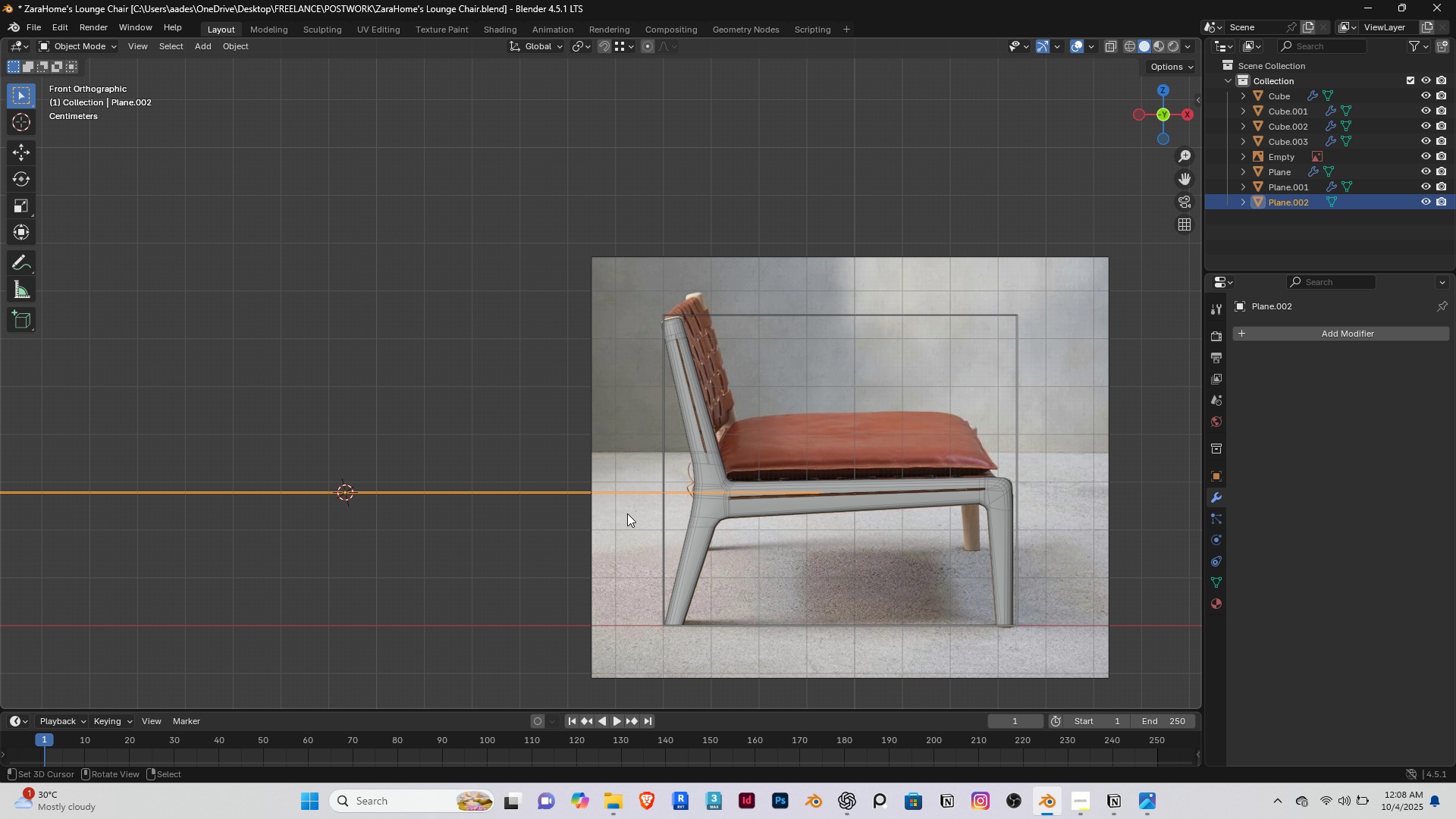 
scroll: coordinate [627, 513], scroll_direction: down, amount: 3.0
 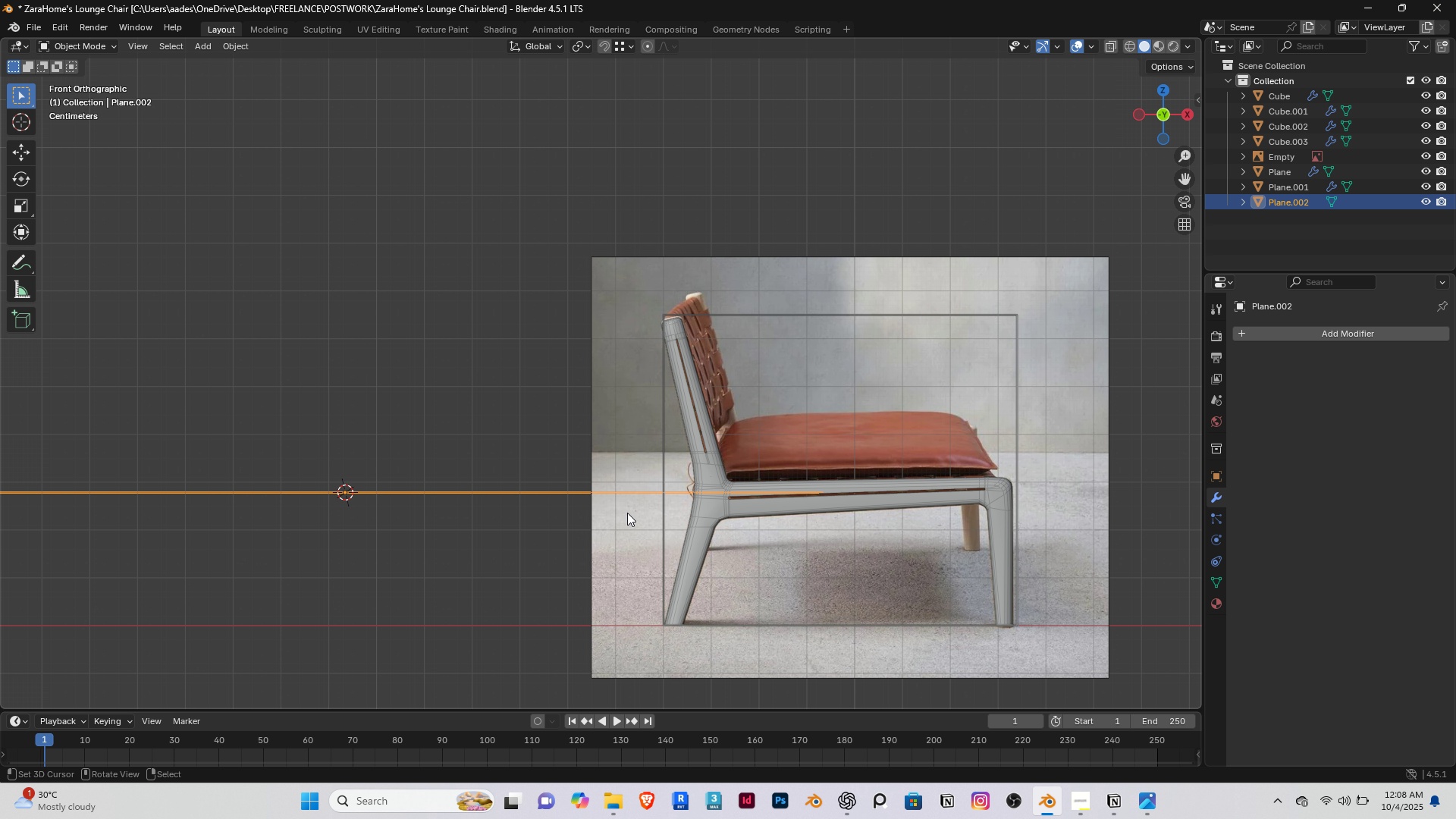 
scroll: coordinate [627, 513], scroll_direction: up, amount: 2.0
 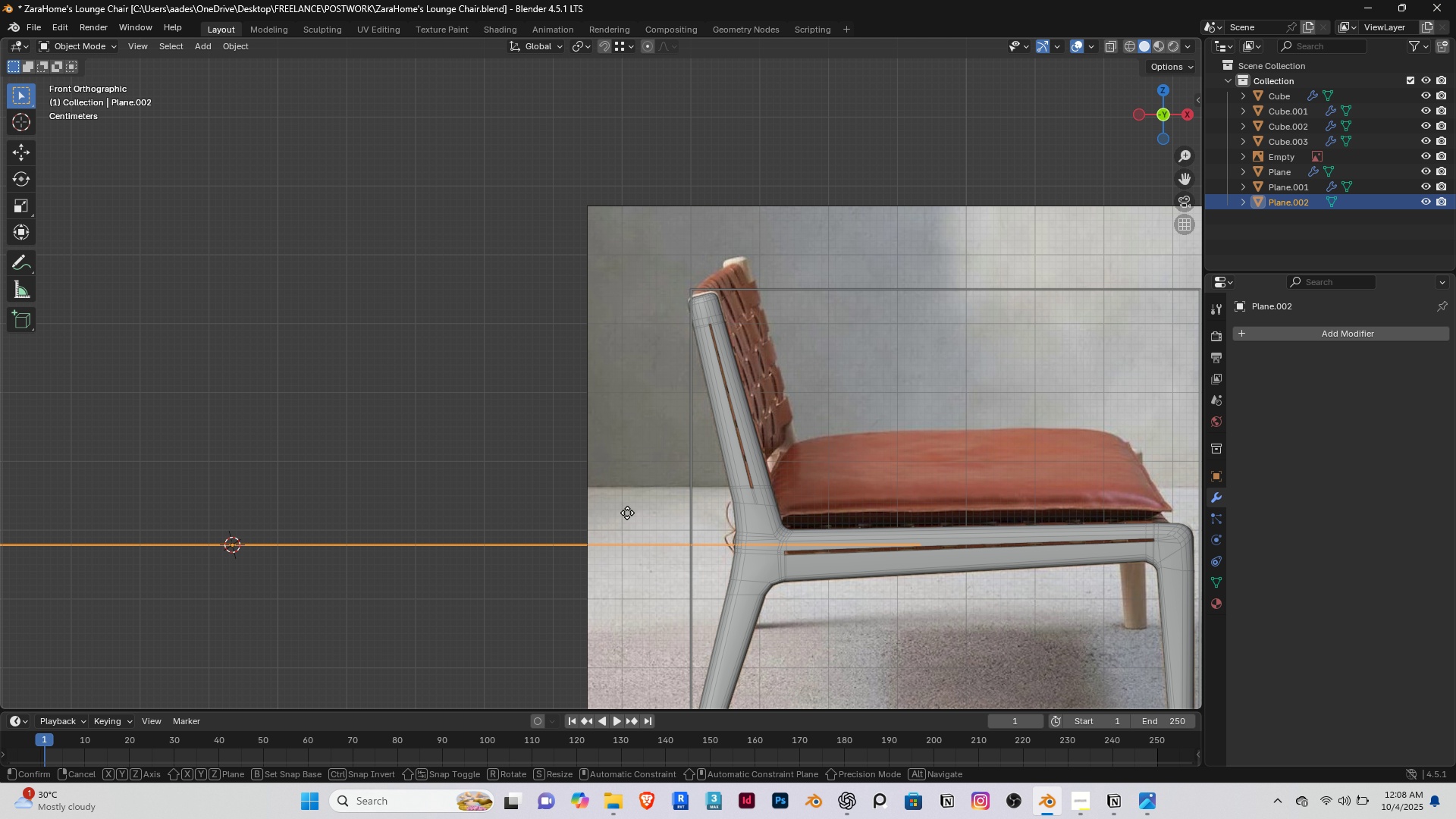 
key(G)
 